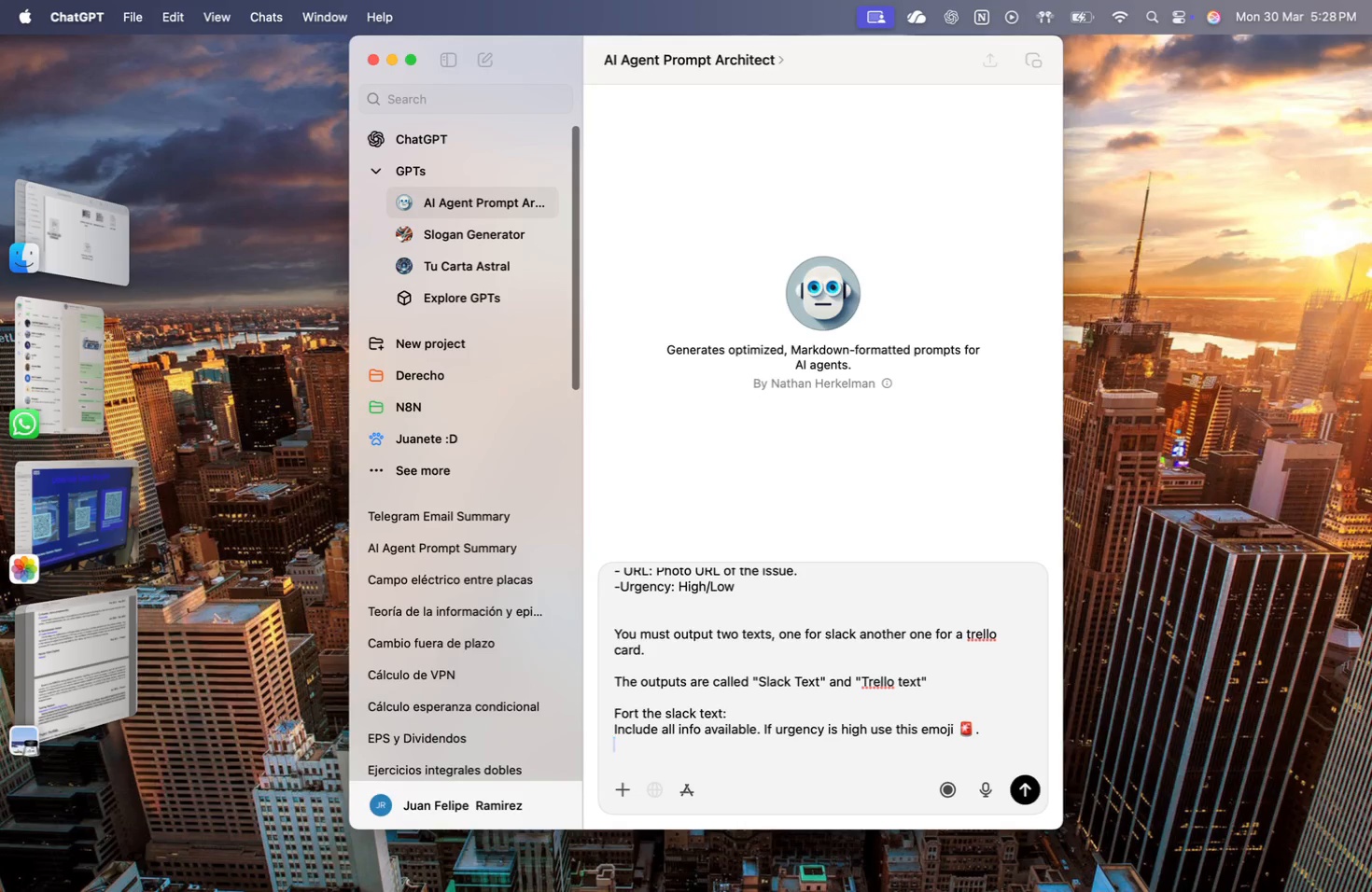 
key(Shift+ShiftRight)
 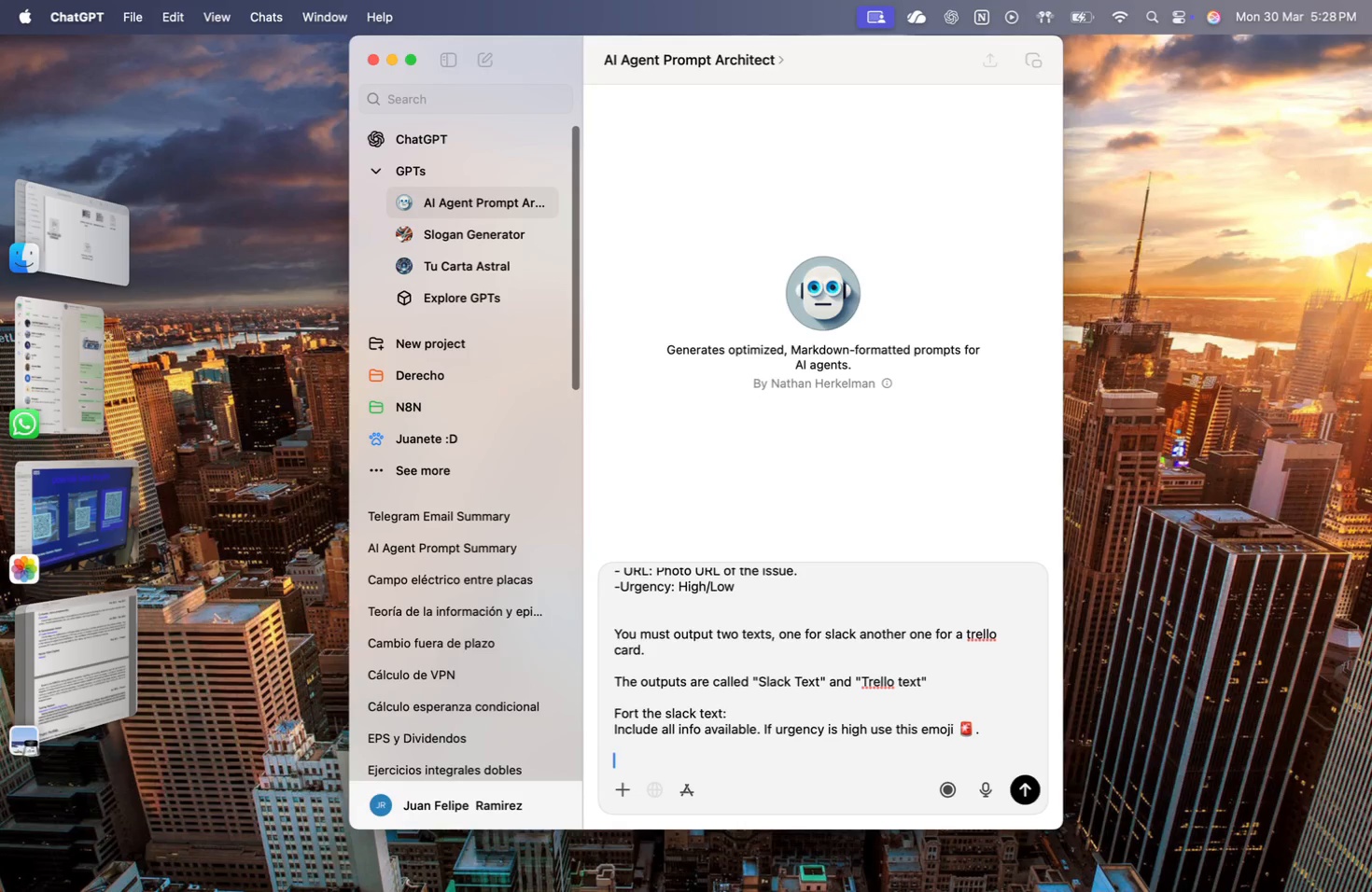 
key(Shift+Enter)
 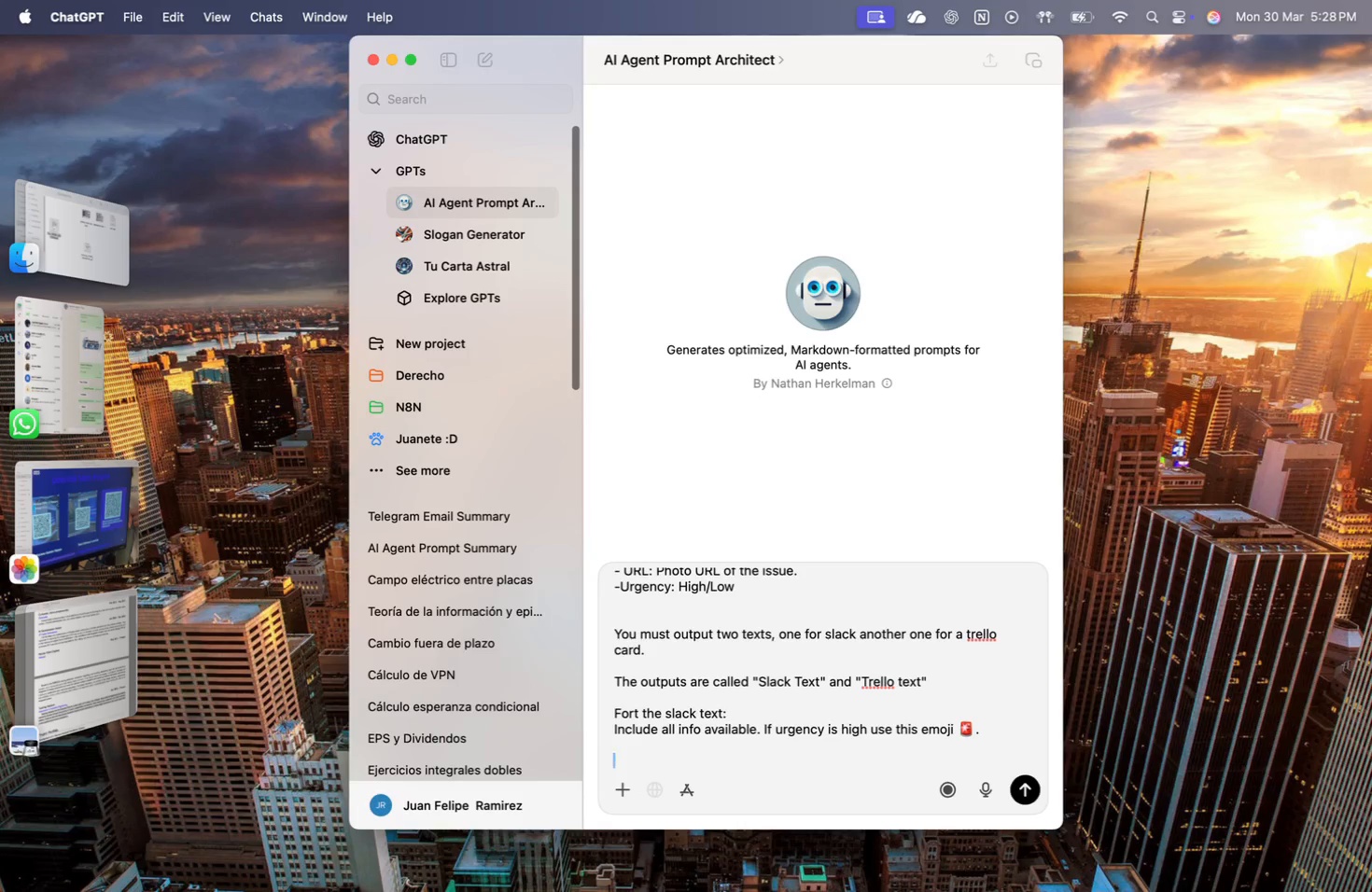 
key(ArrowUp)
 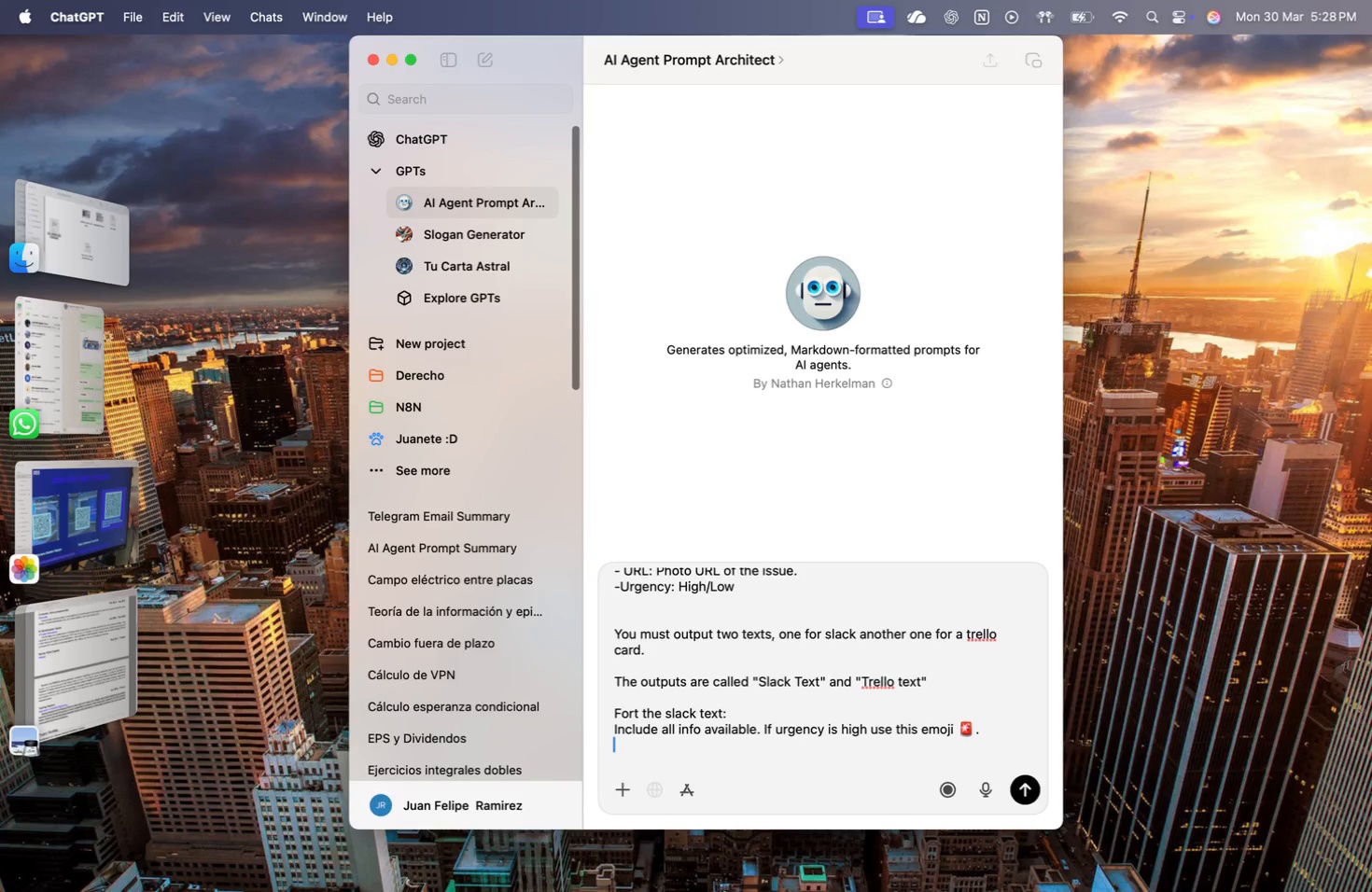 
type(Make)
 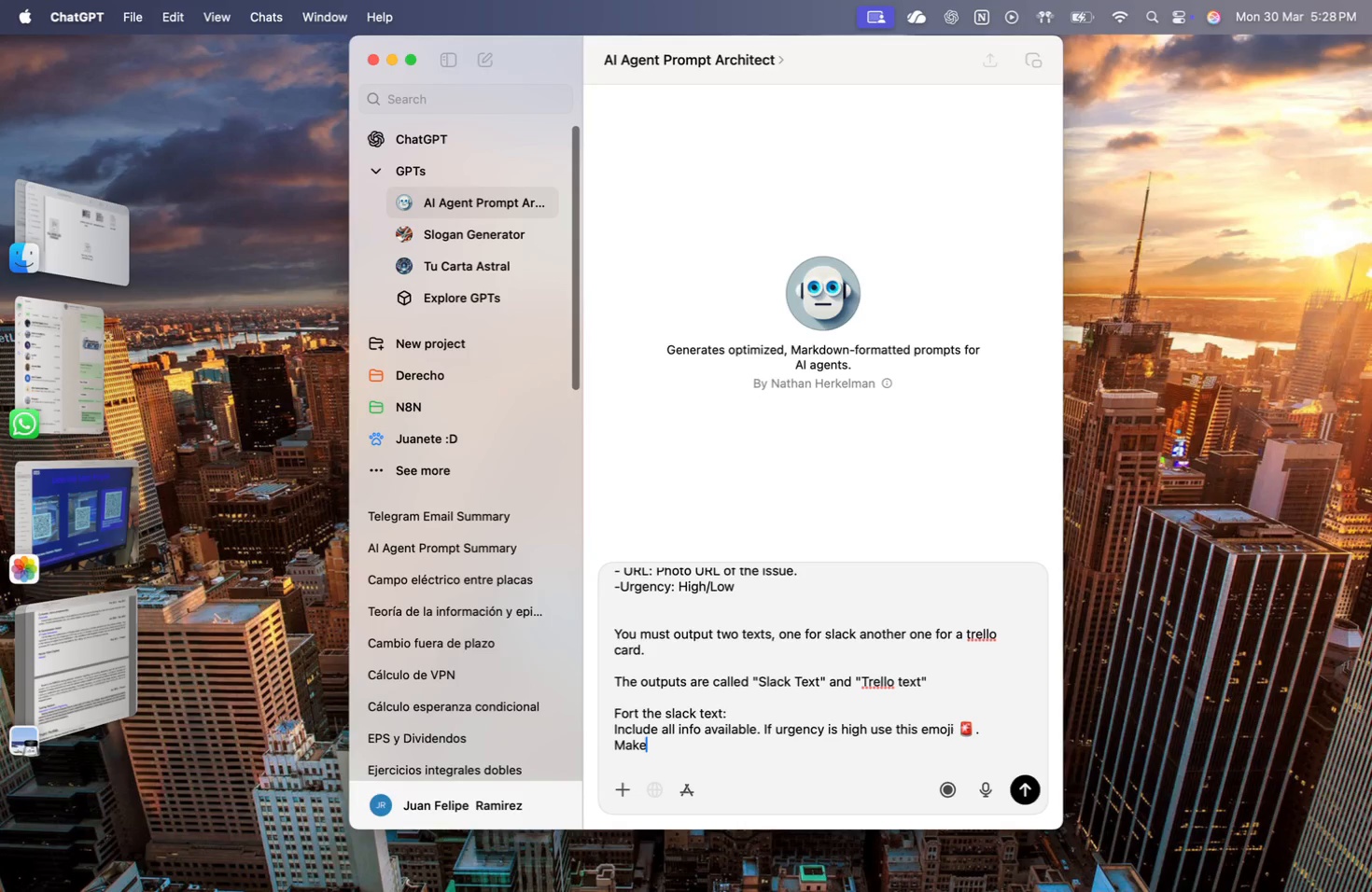 
type( it a p)
key(Backspace)
type(cohesive text )
key(Backspace)
type(.)
 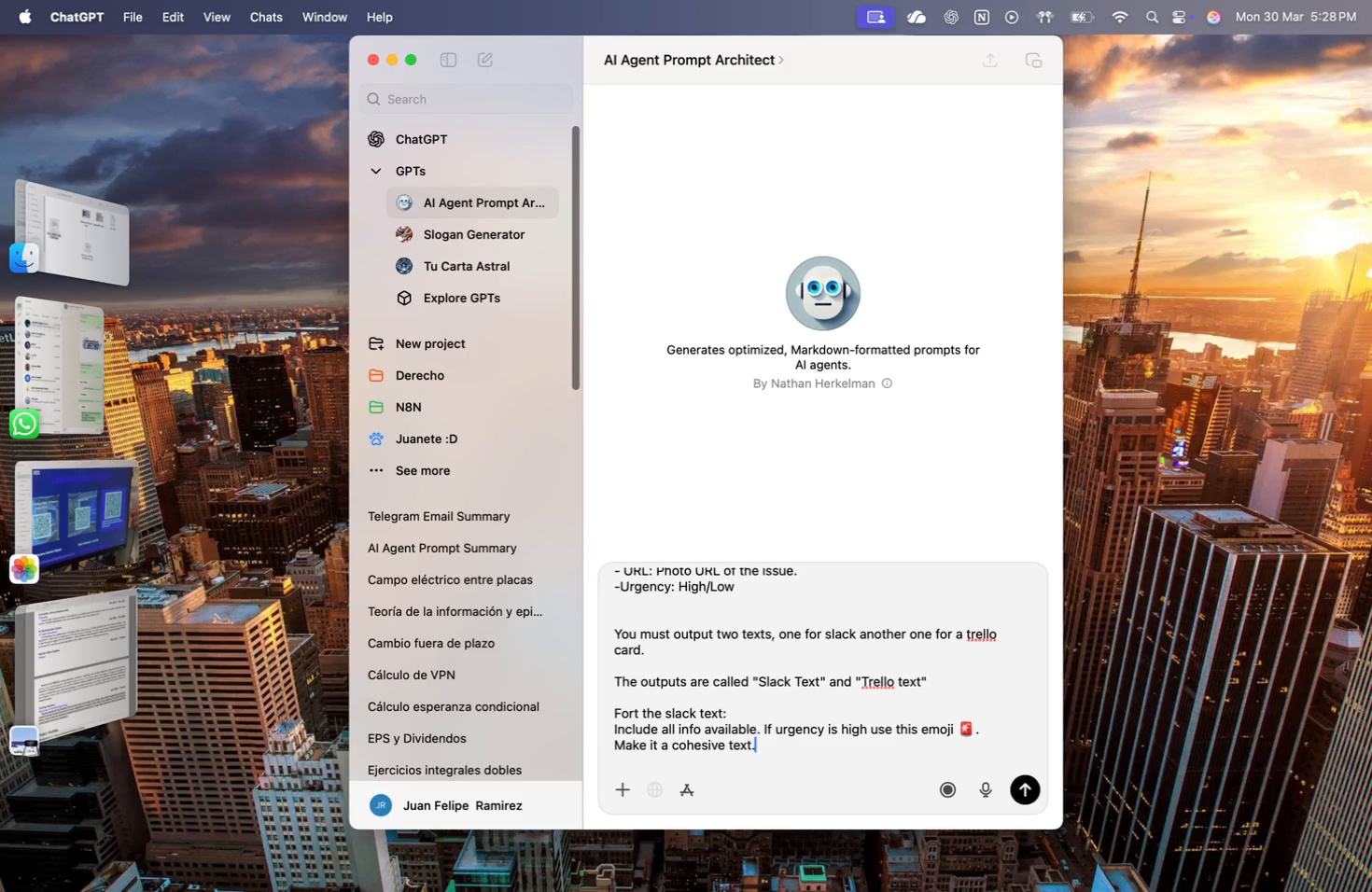 
key(Shift+Enter)
 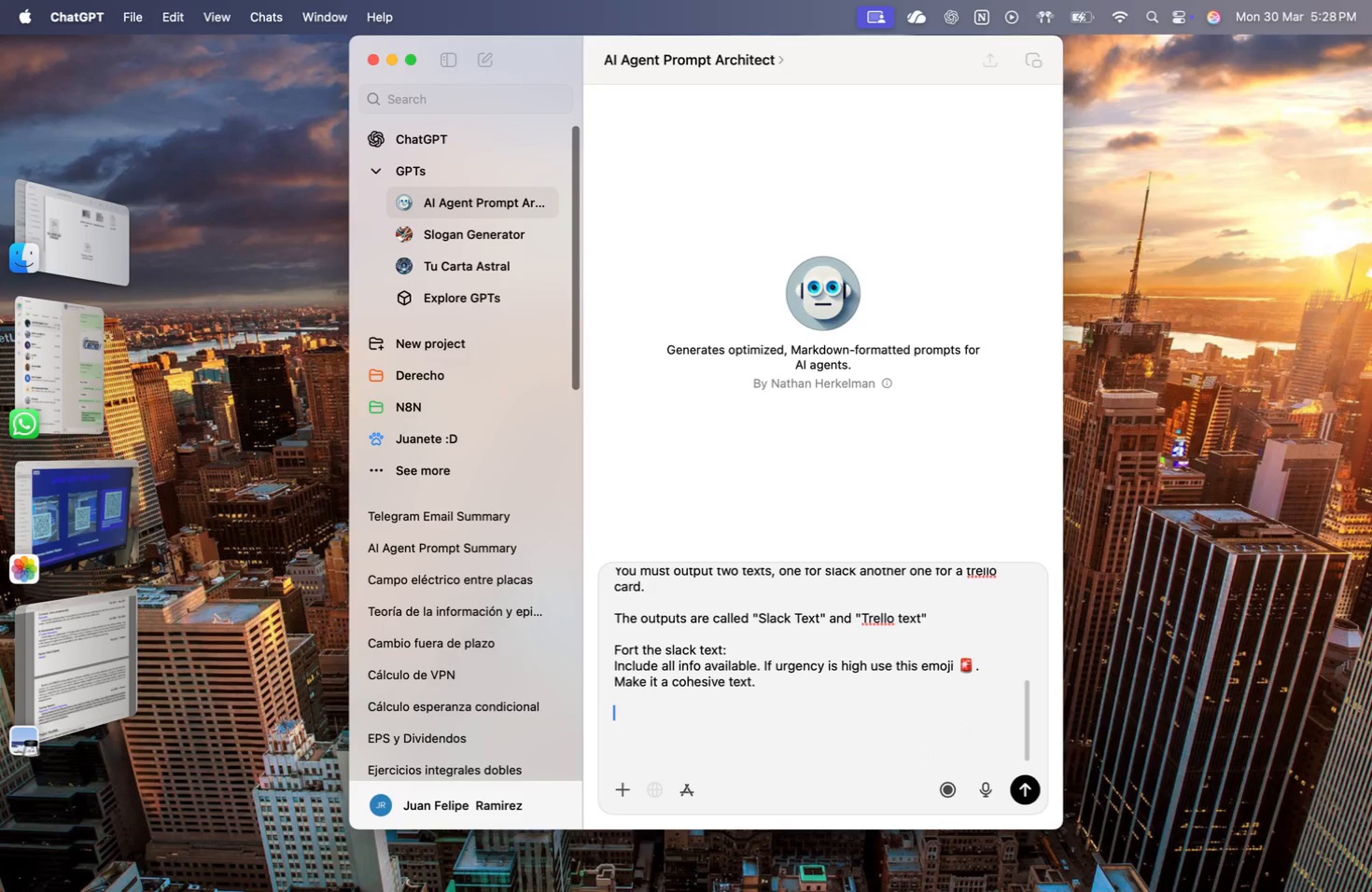 
key(Shift+Enter)
 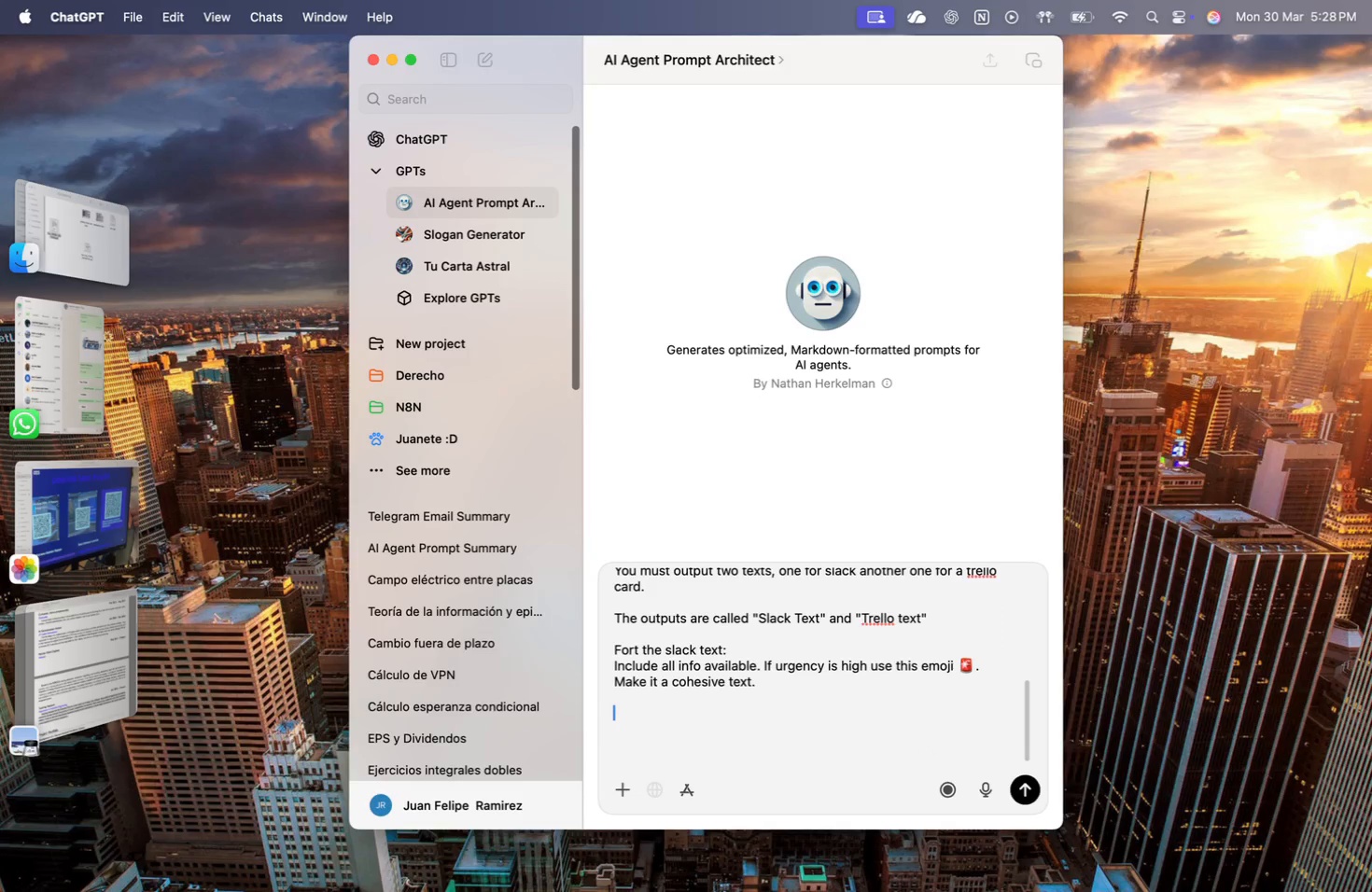 
type(For the trell)
key(Backspace)
type(lo text:)
 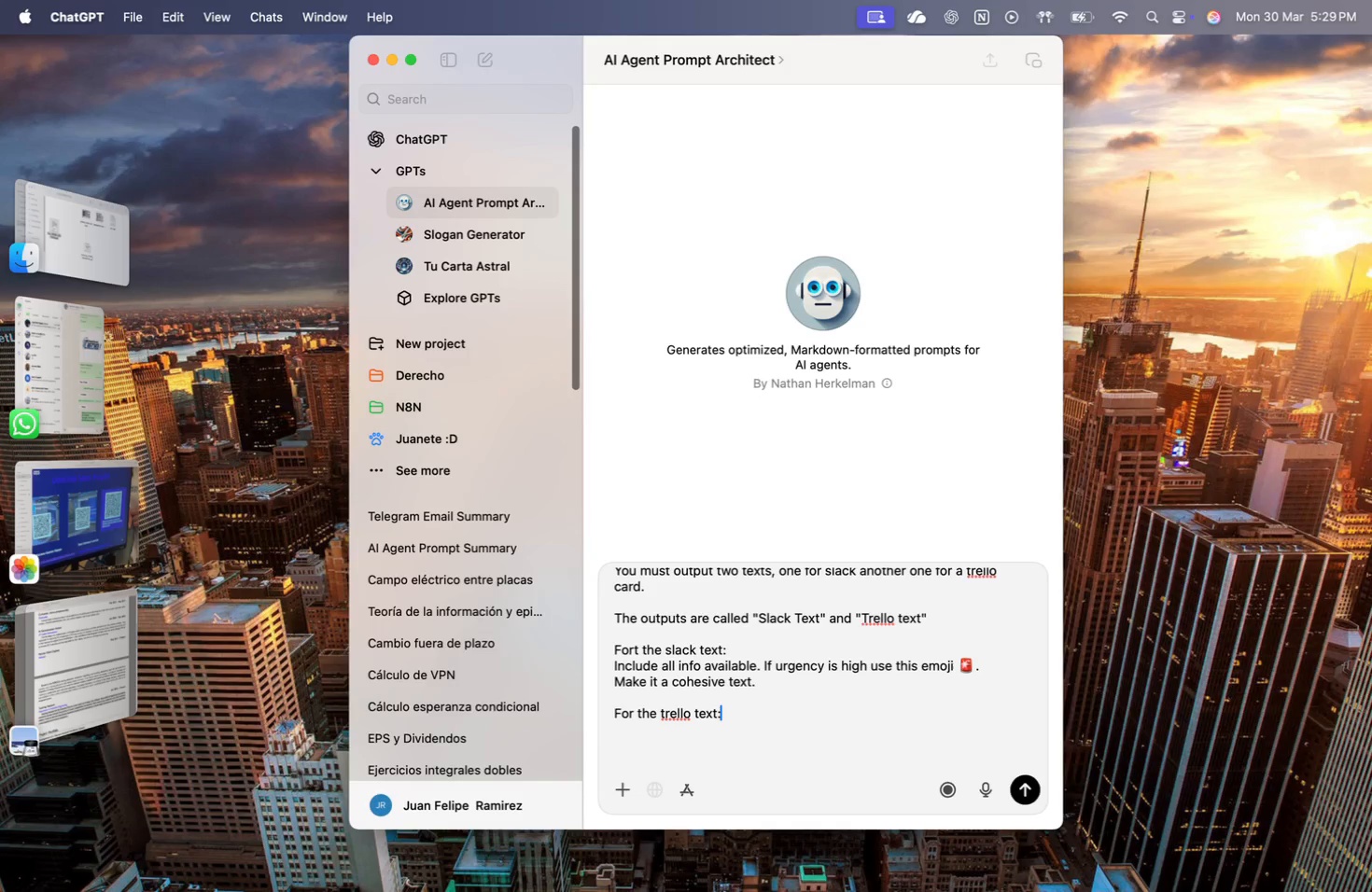 
key(Shift+Enter)
 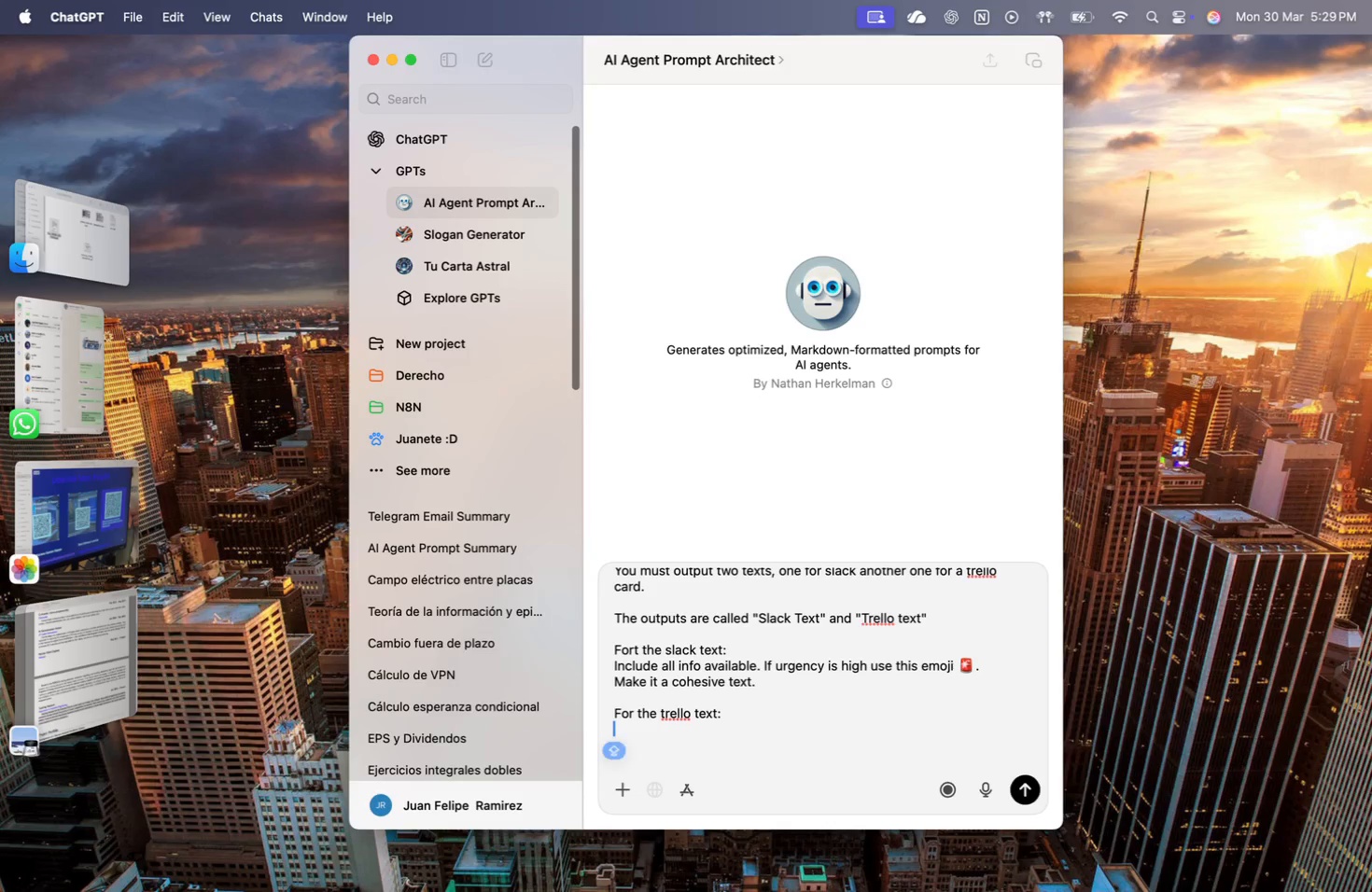 
type(Exclude Cate)
 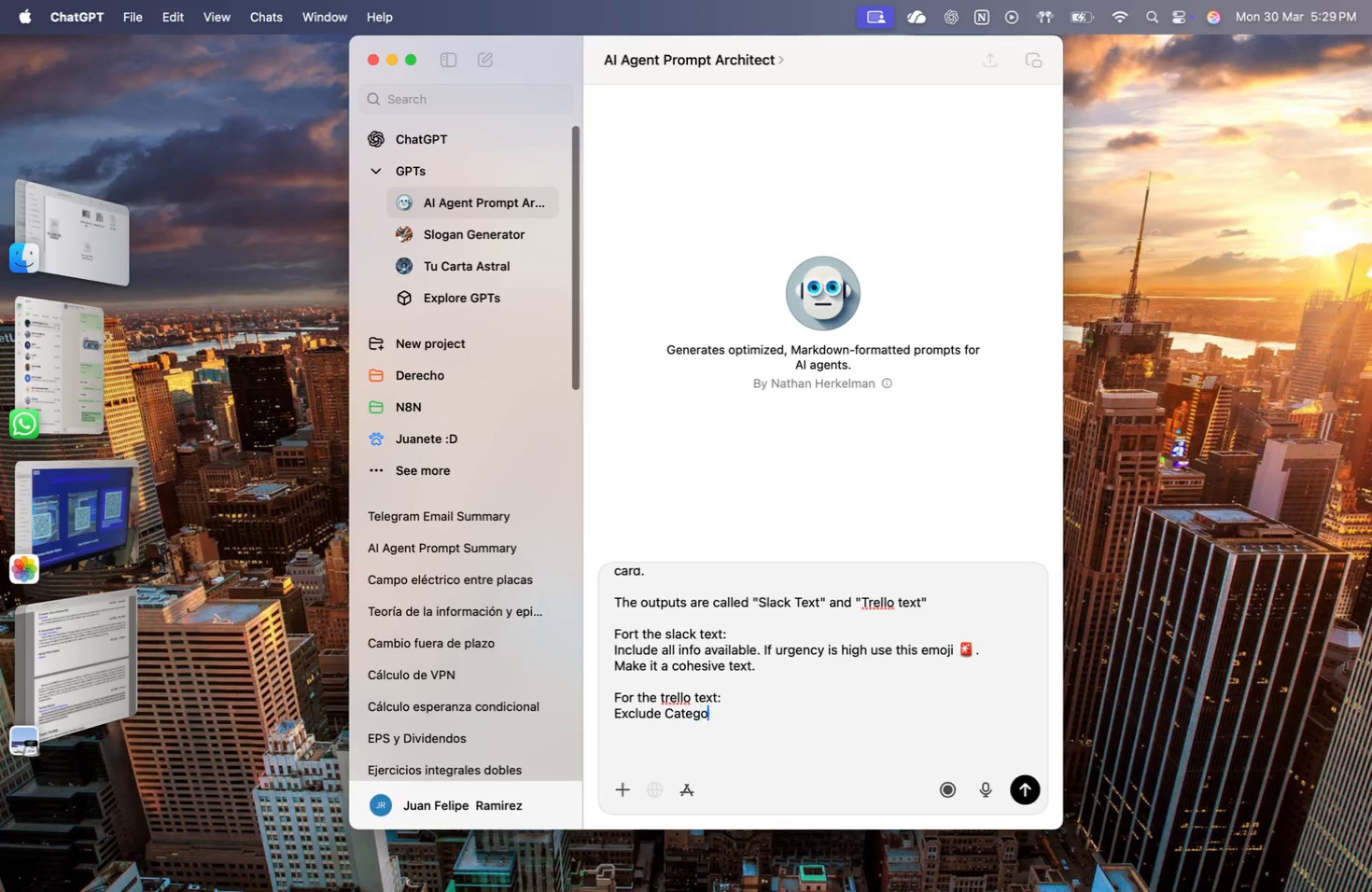 
scroll: coordinate [994, 731], scroll_direction: down, amount: 7.0
 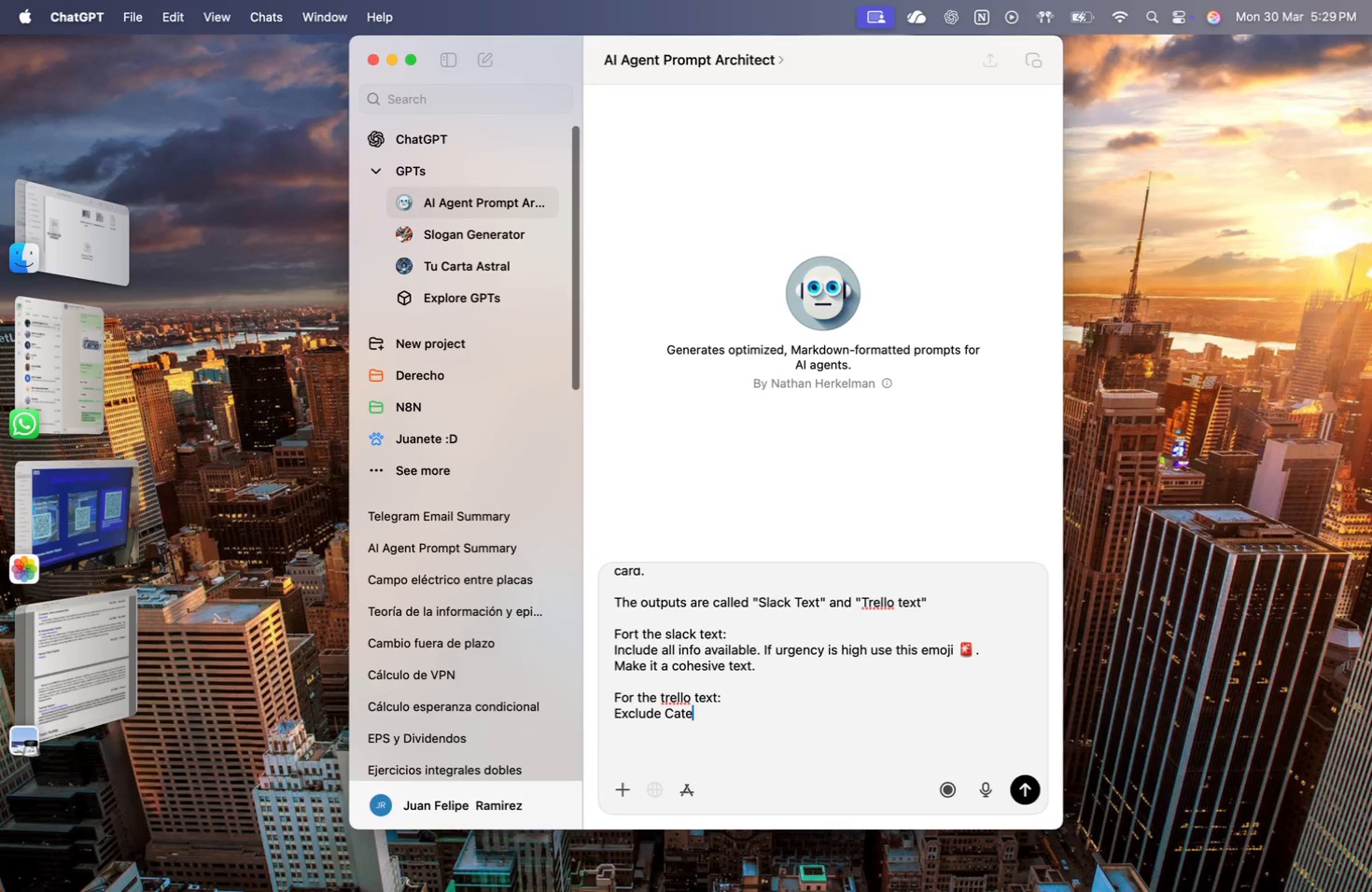 
type(gory. MAke it a )
key(Backspace)
key(Backspace)
key(Backspace)
key(Backspace)
key(Backspace)
key(Backspace)
key(Backspace)
key(Backspace)
key(Backspace)
type(ake it a list with "-")
 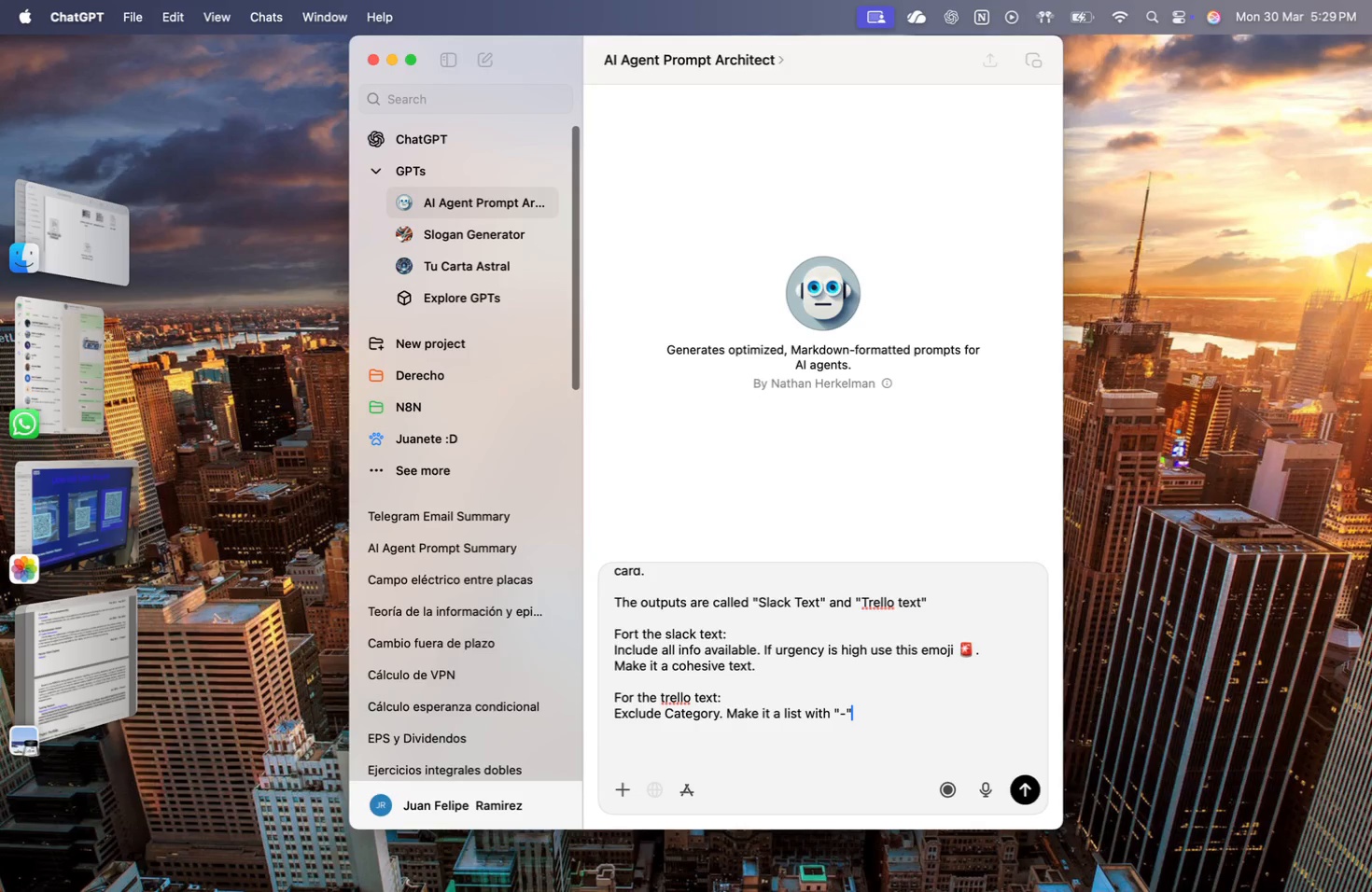 
hold_key(key=ShiftRight, duration=0.44)
 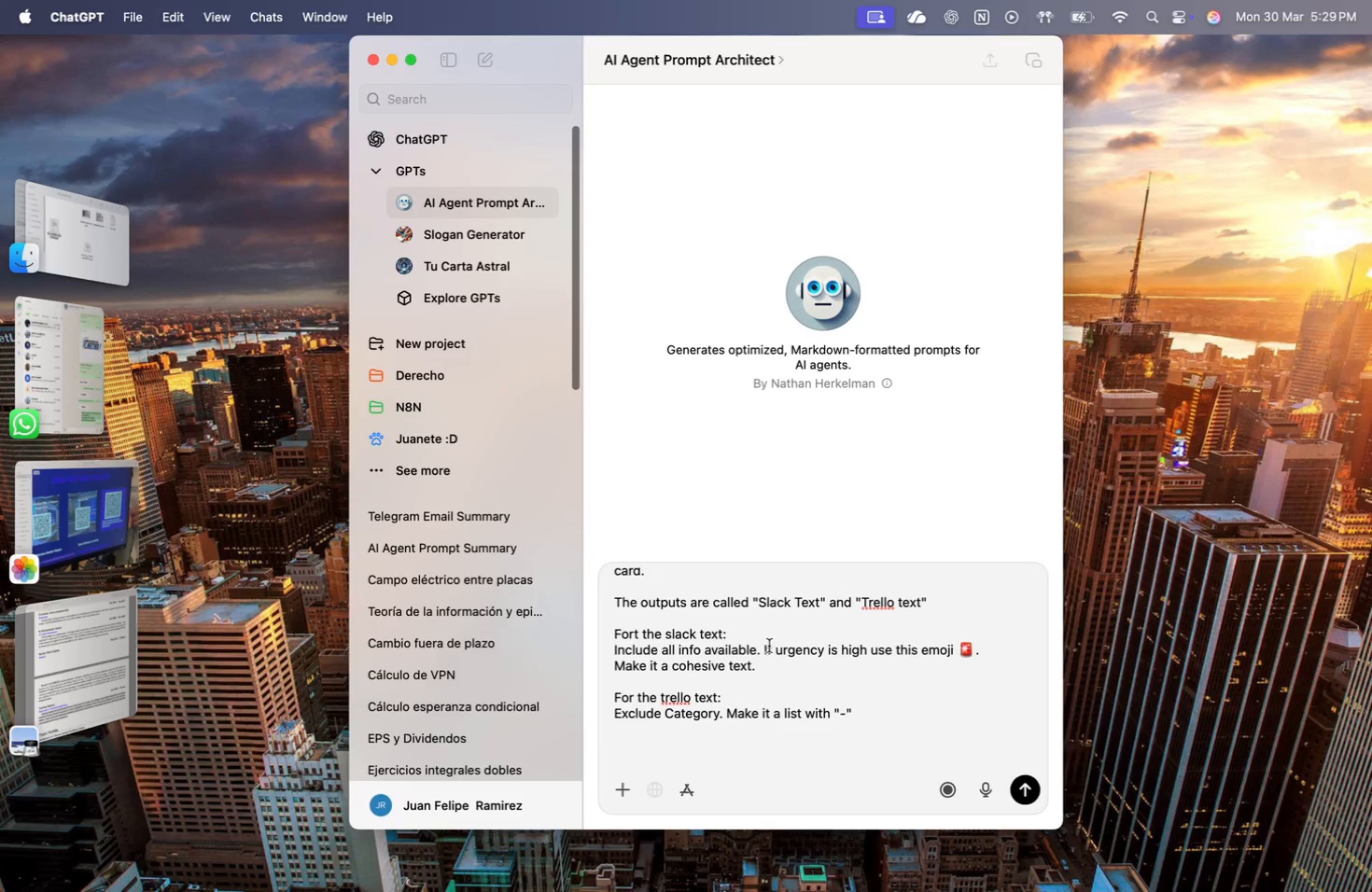 
left_click_drag(start_coordinate=[764, 648], to_coordinate=[1029, 652])
 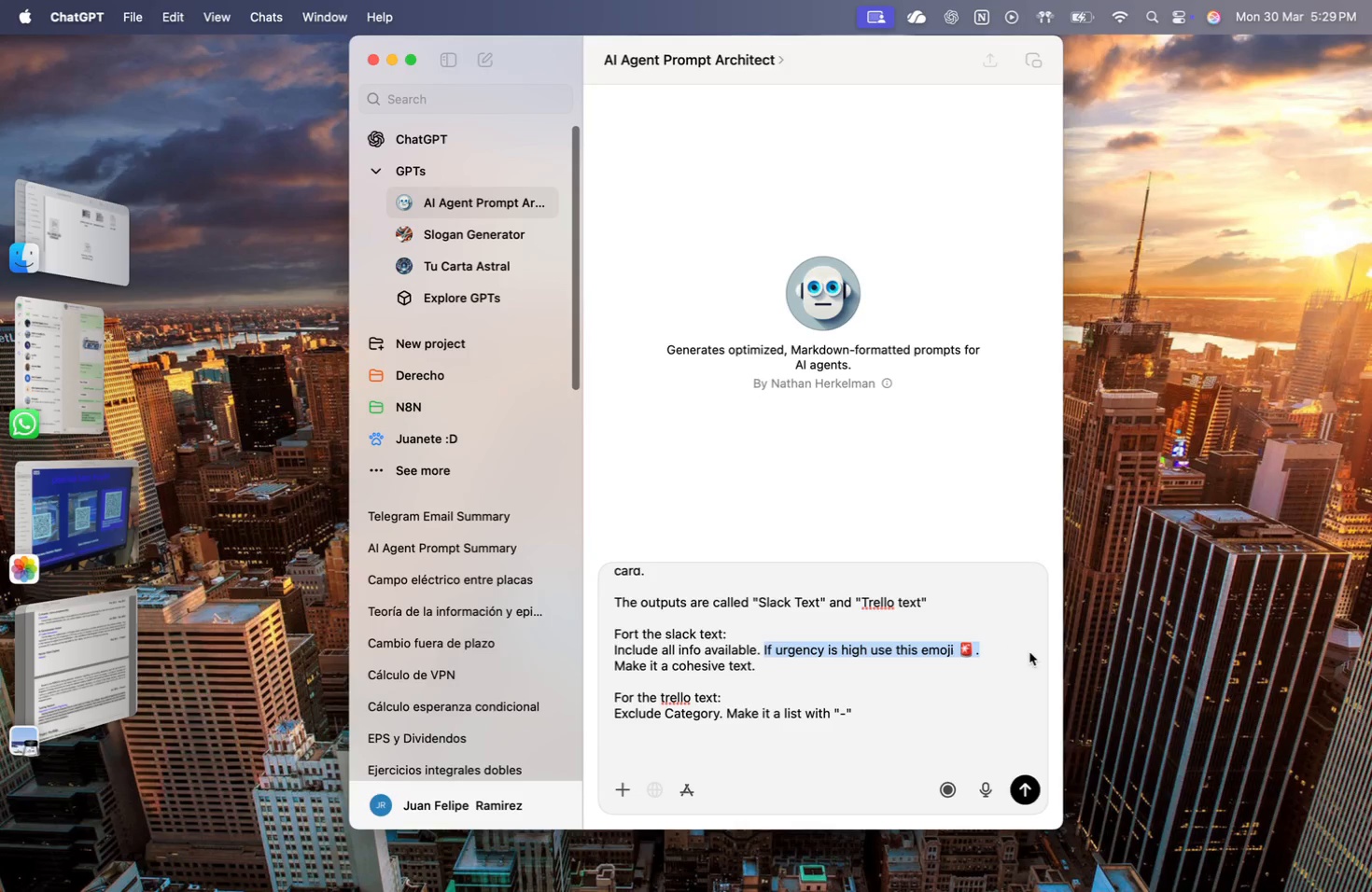 
key(Meta+CommandLeft)
 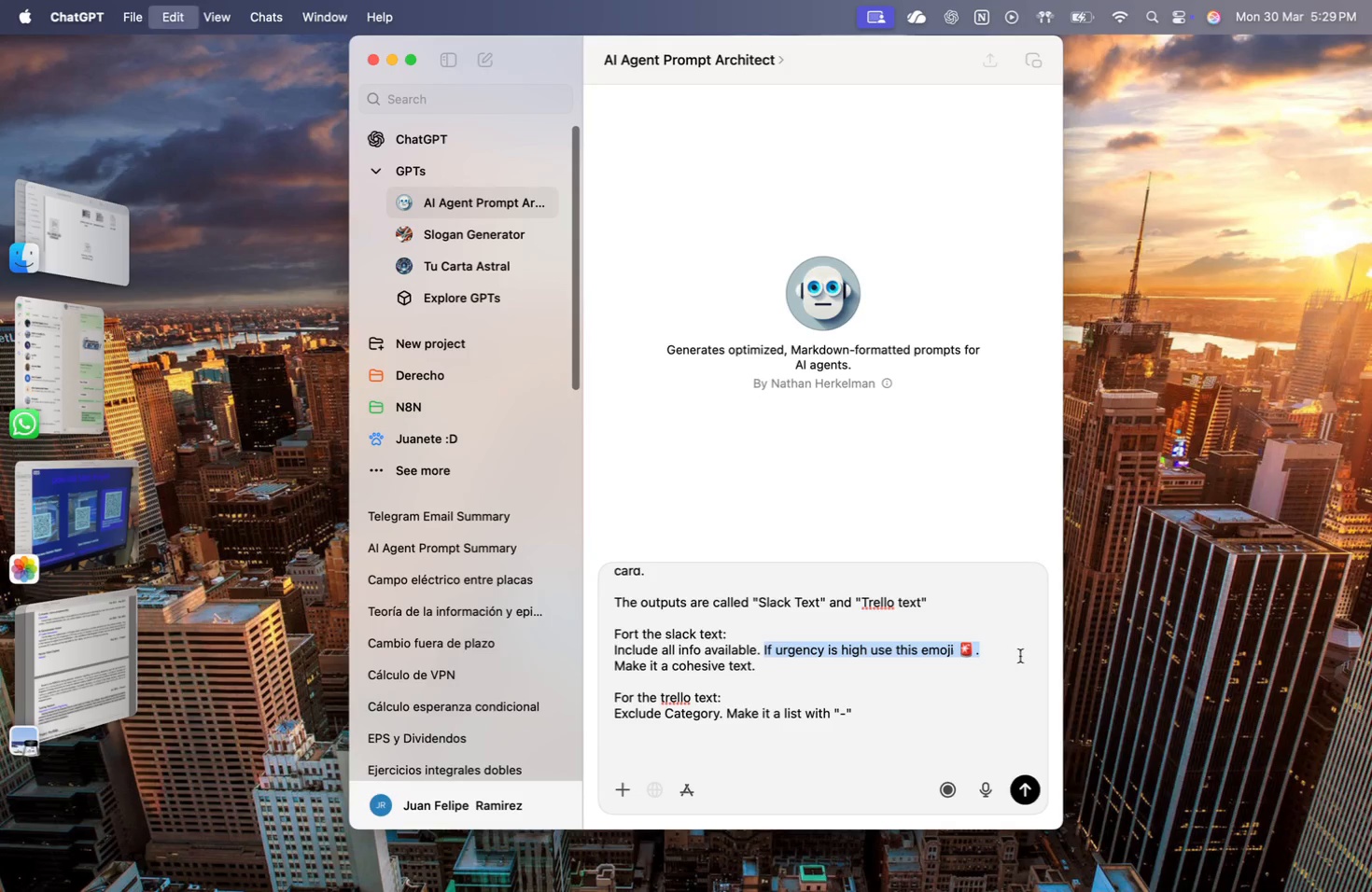 
key(Meta+C)
 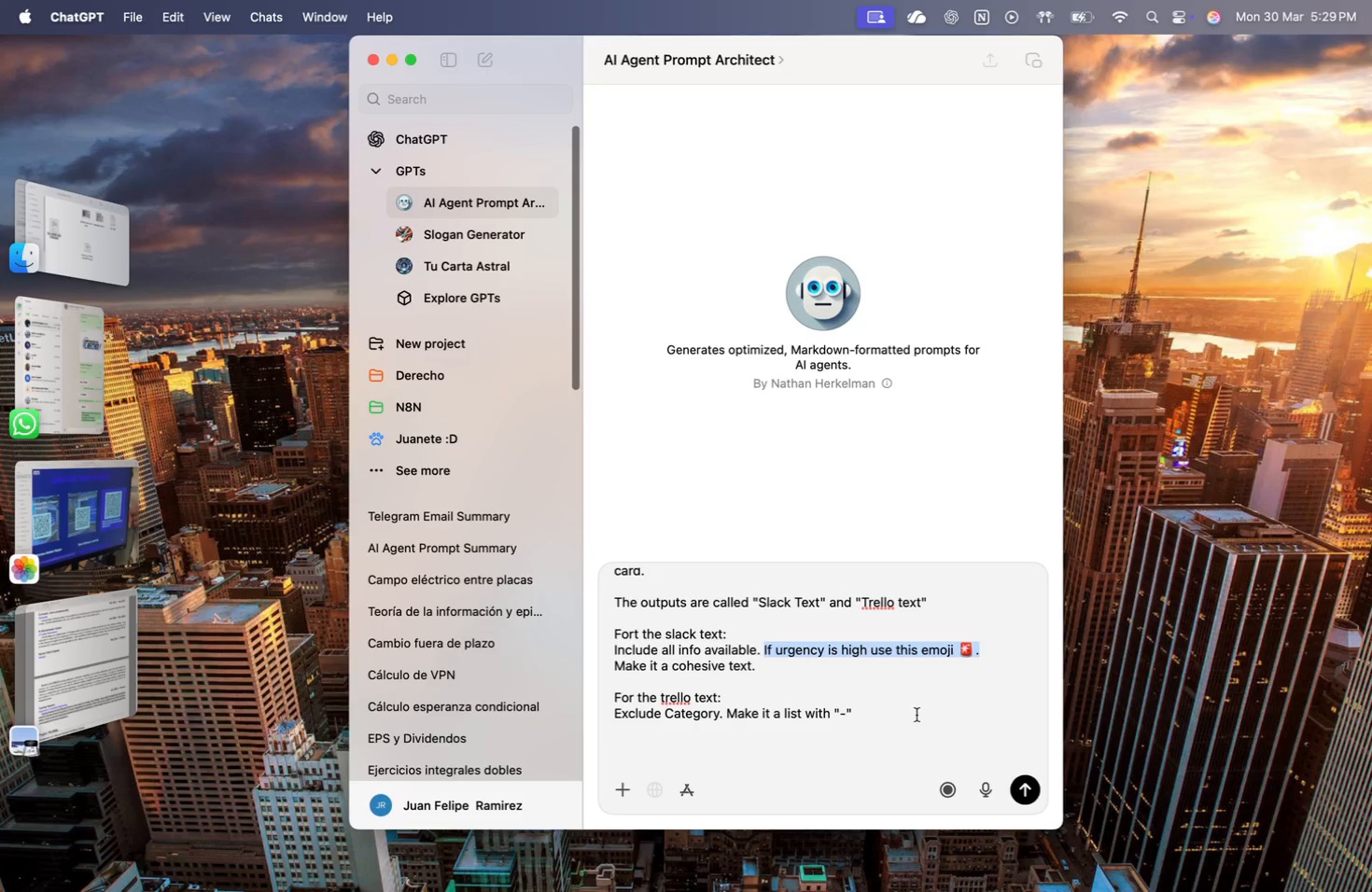 
left_click([912, 716])
 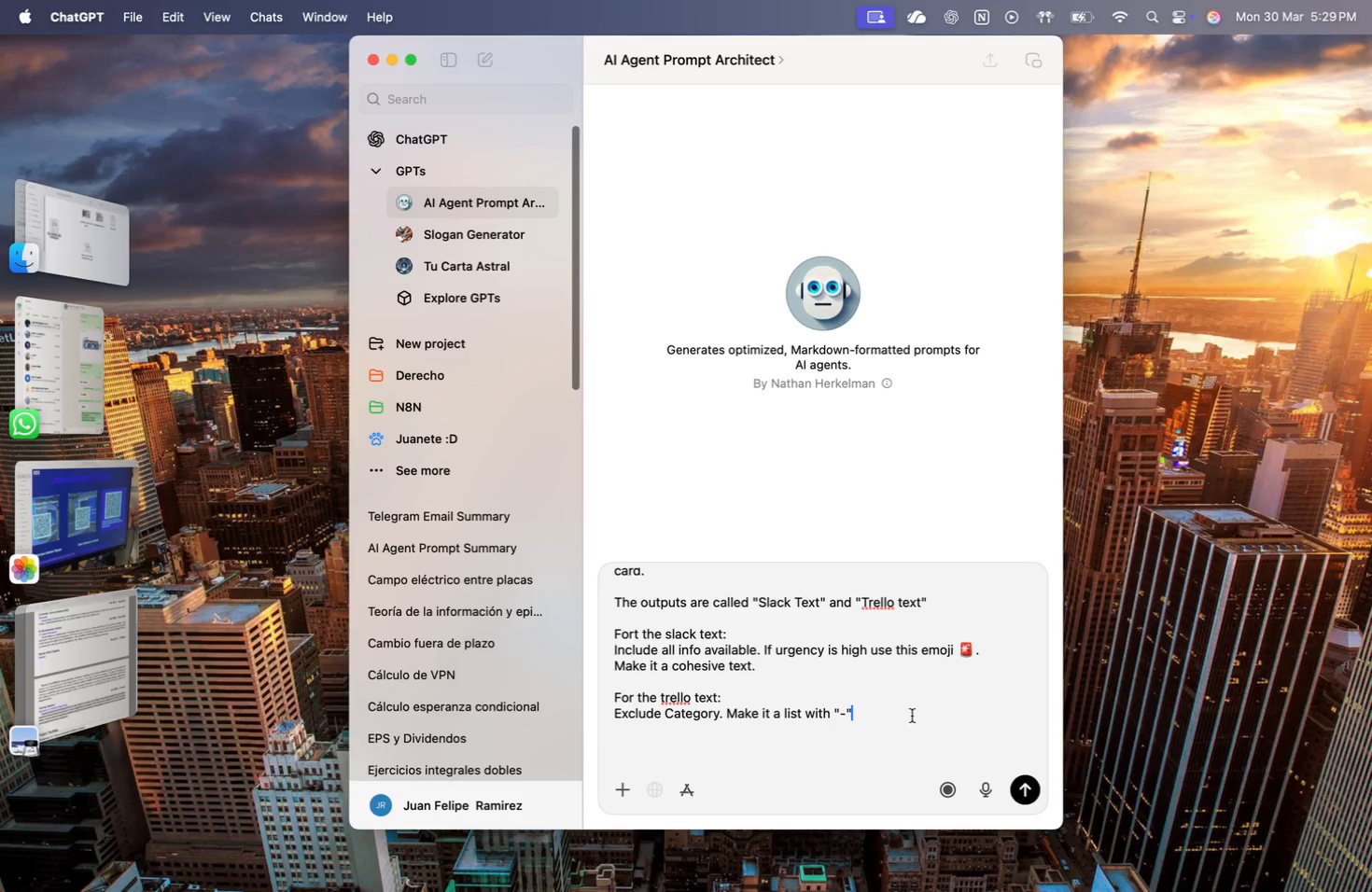 
key(Period)
 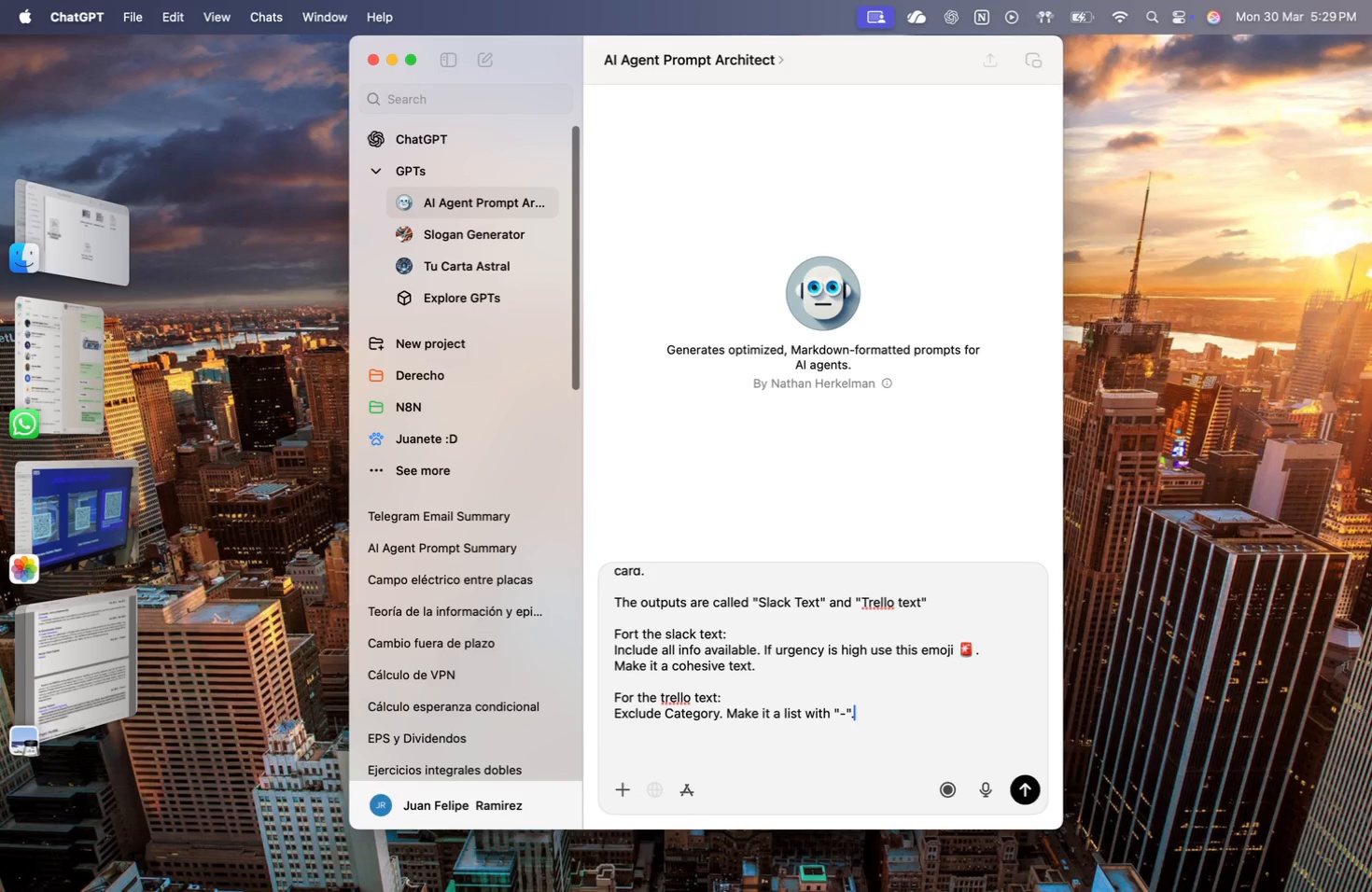 
hold_key(key=ShiftRight, duration=0.49)
 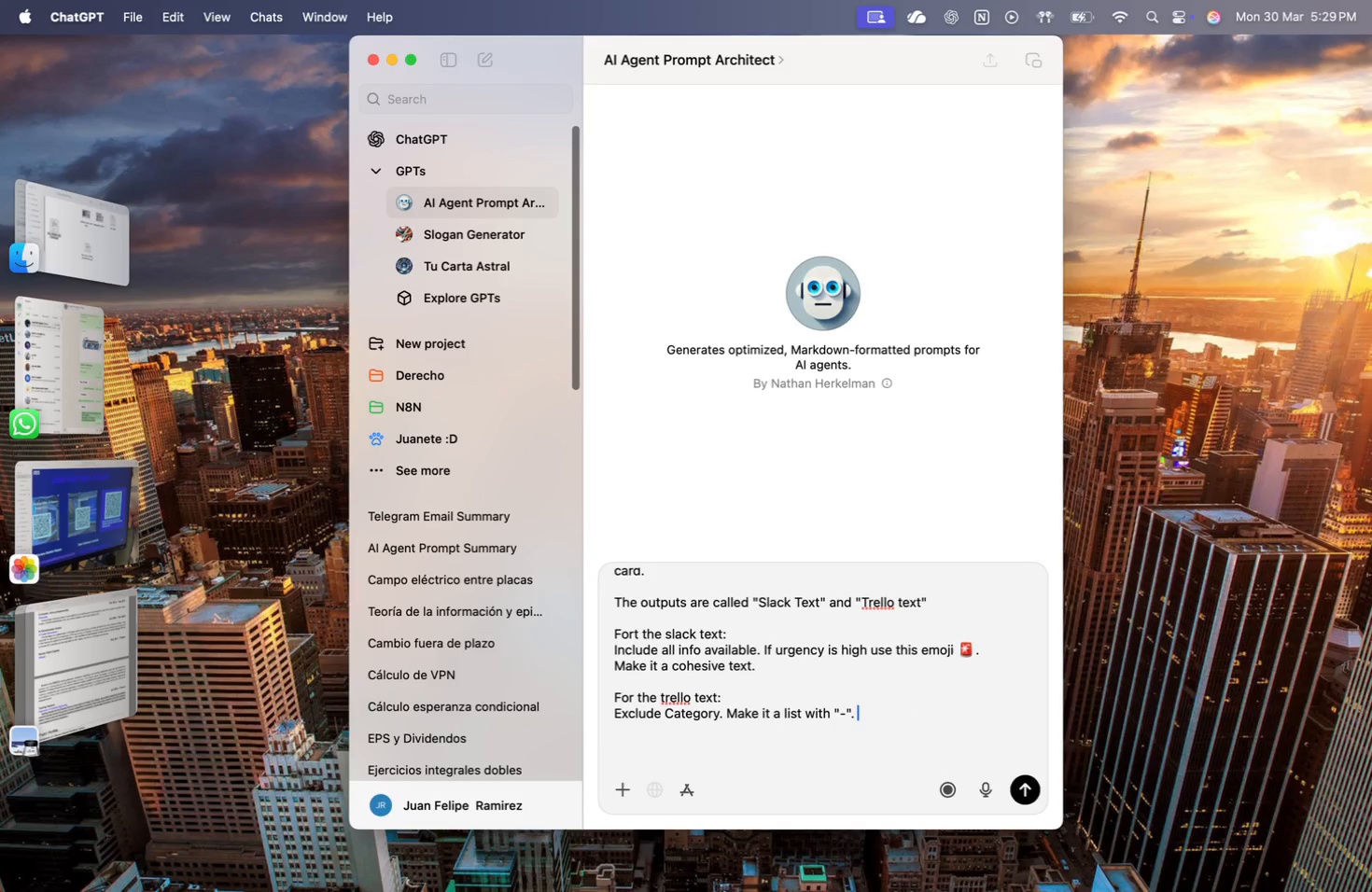 
key(Space)
 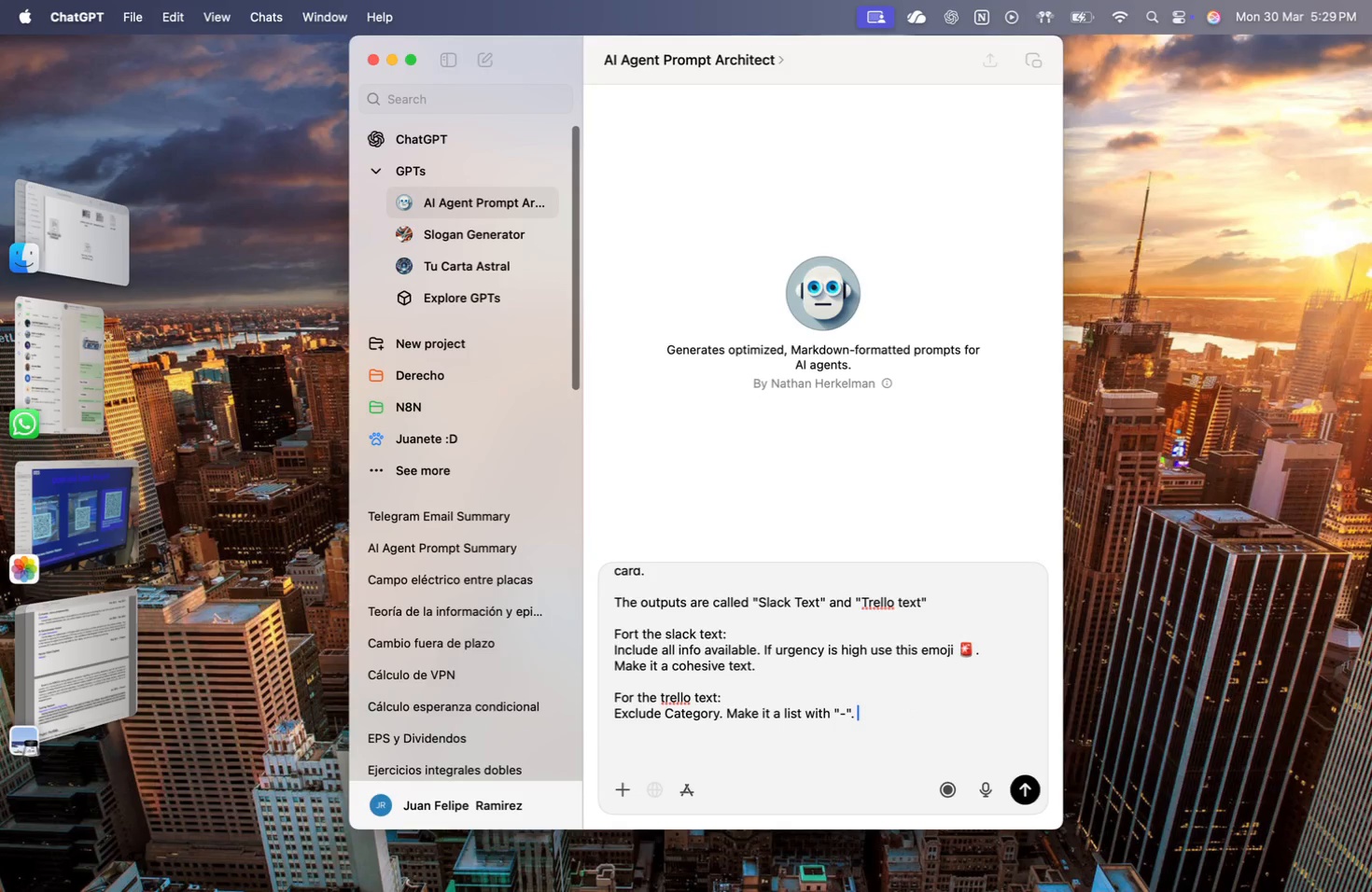 
key(Meta+V)
 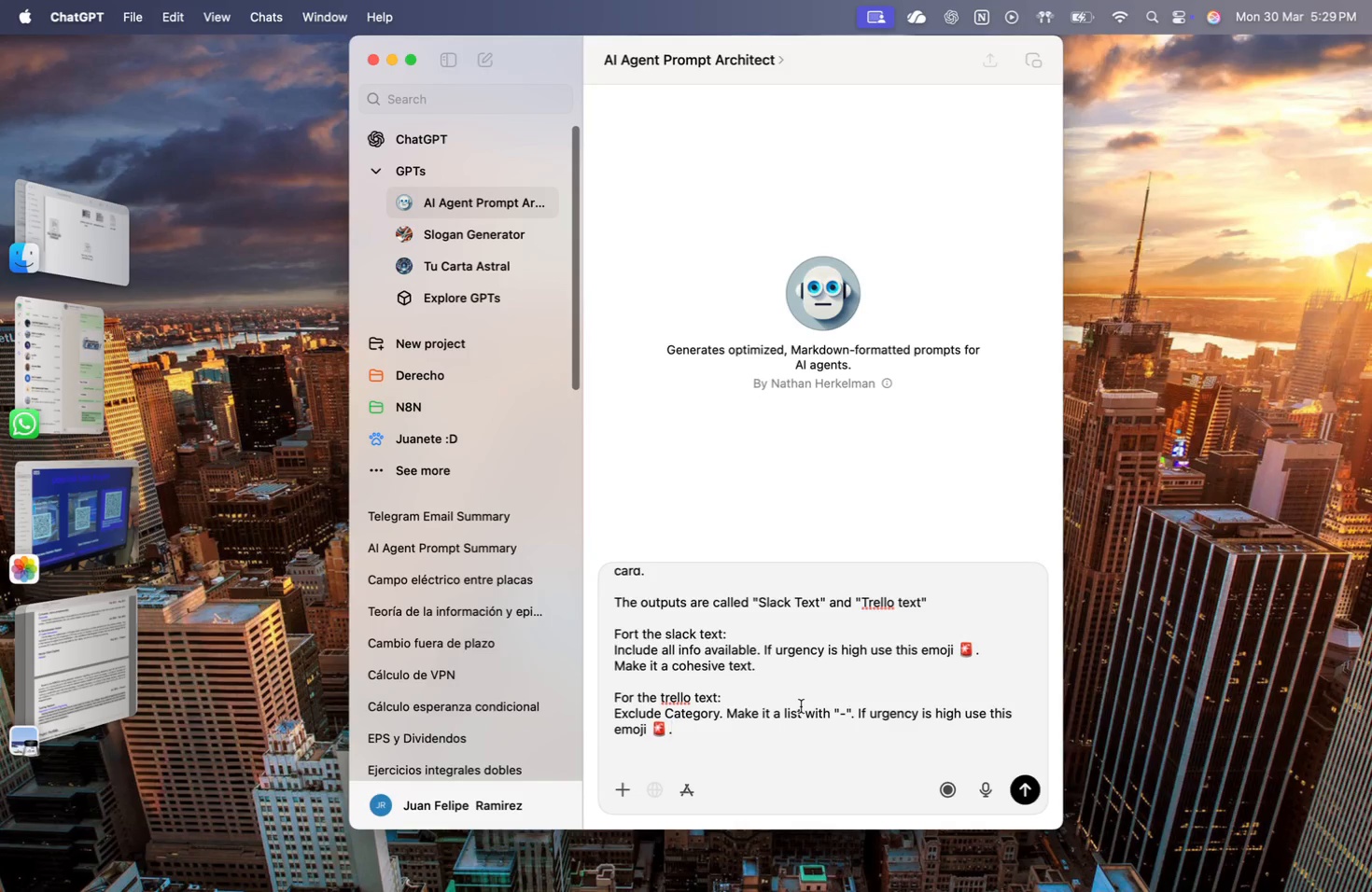 
key(Shift+Enter)
 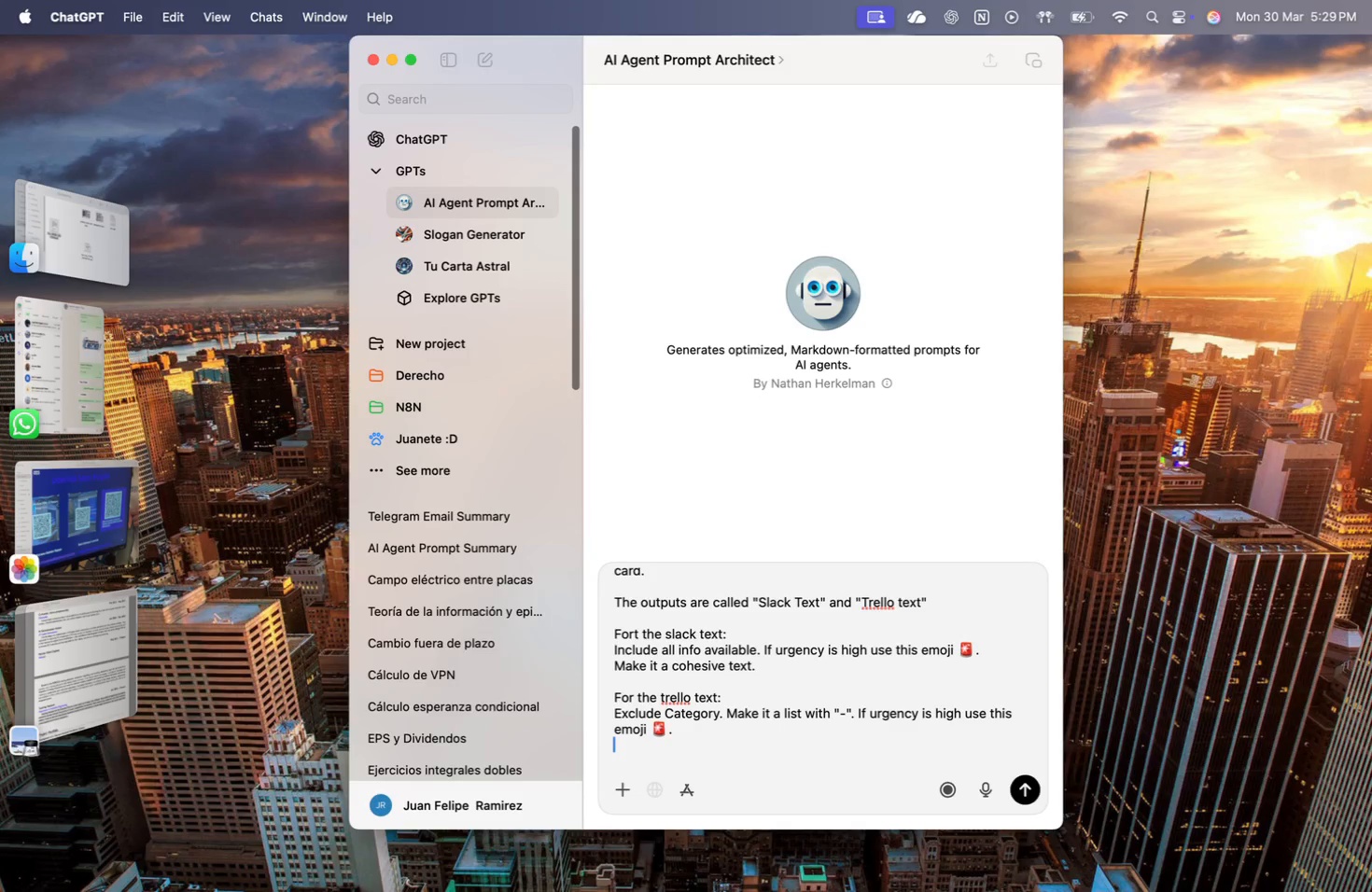 
key(Shift+ShiftRight)
 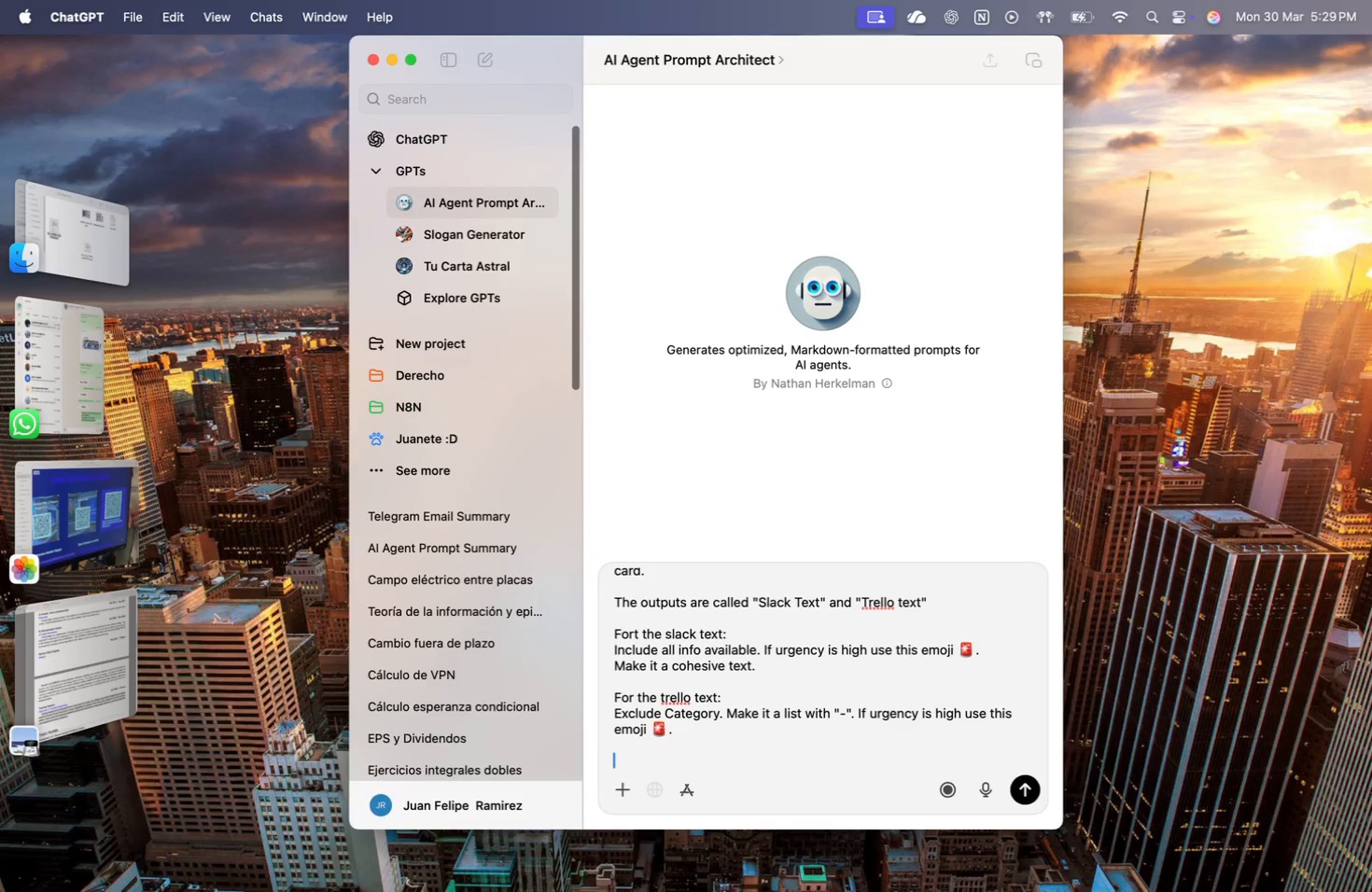 
key(Shift+Enter)
 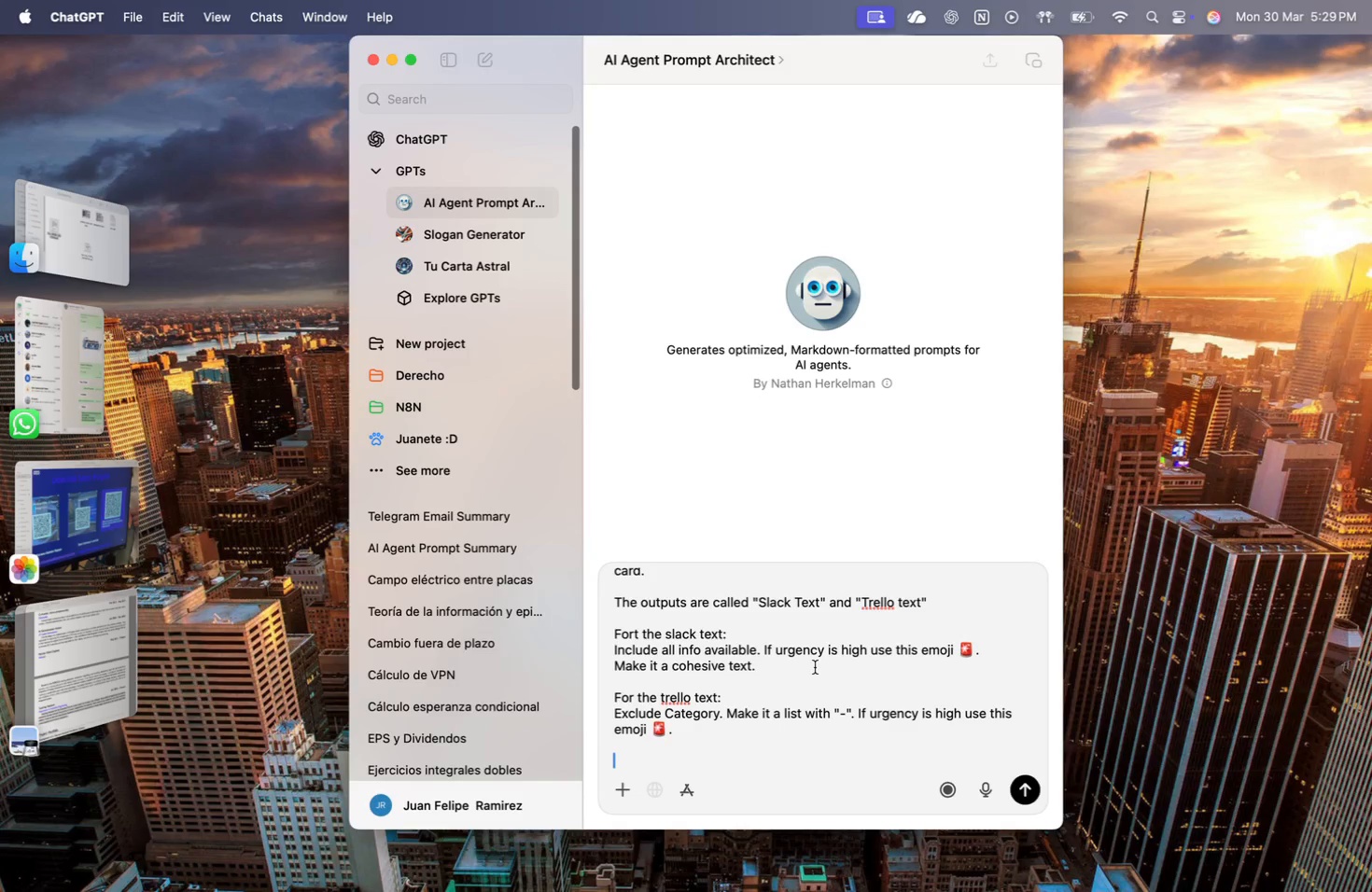 
key(Enter)
 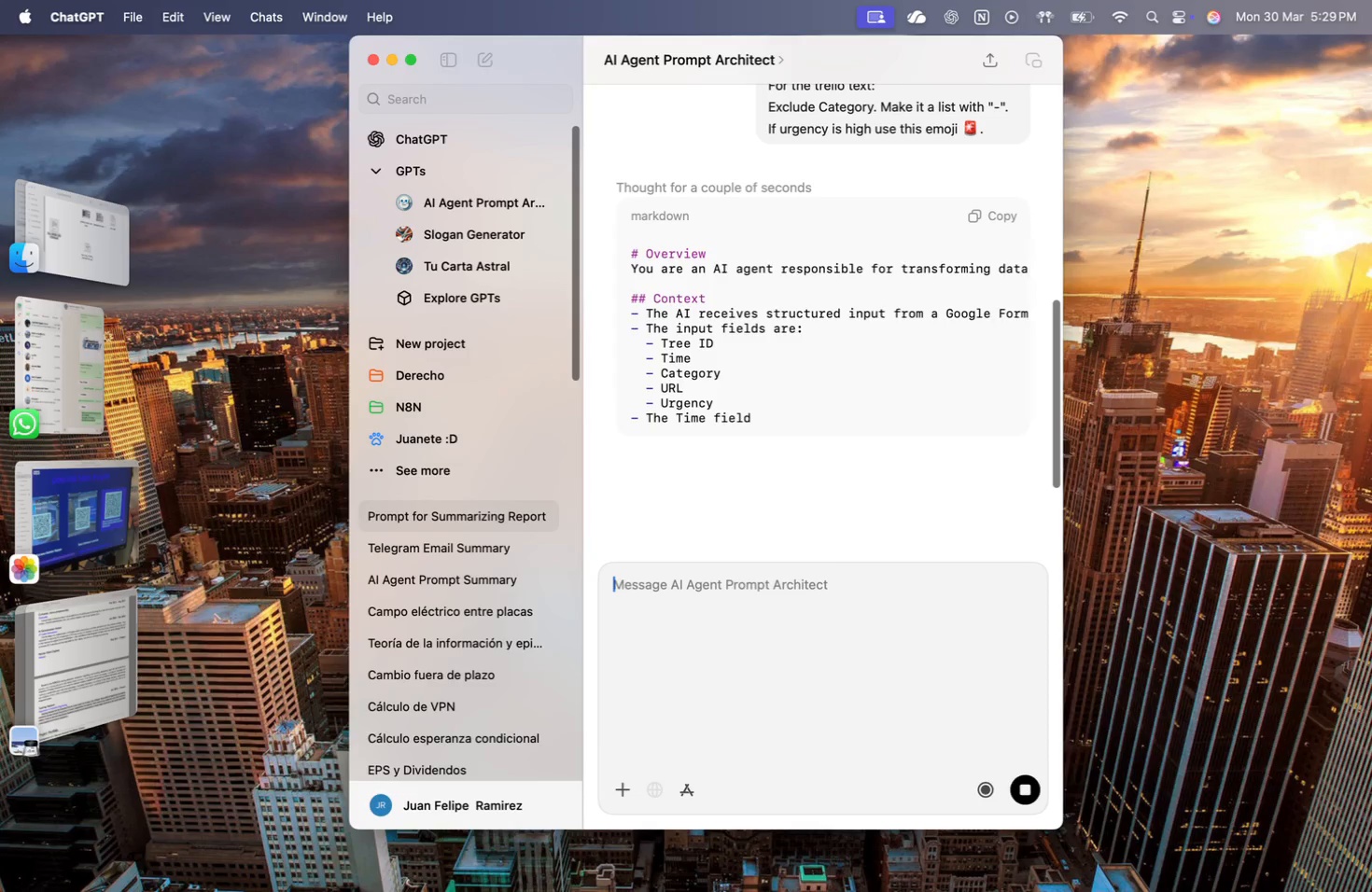 
scroll: coordinate [815, 667], scroll_direction: down, amount: 209.0
 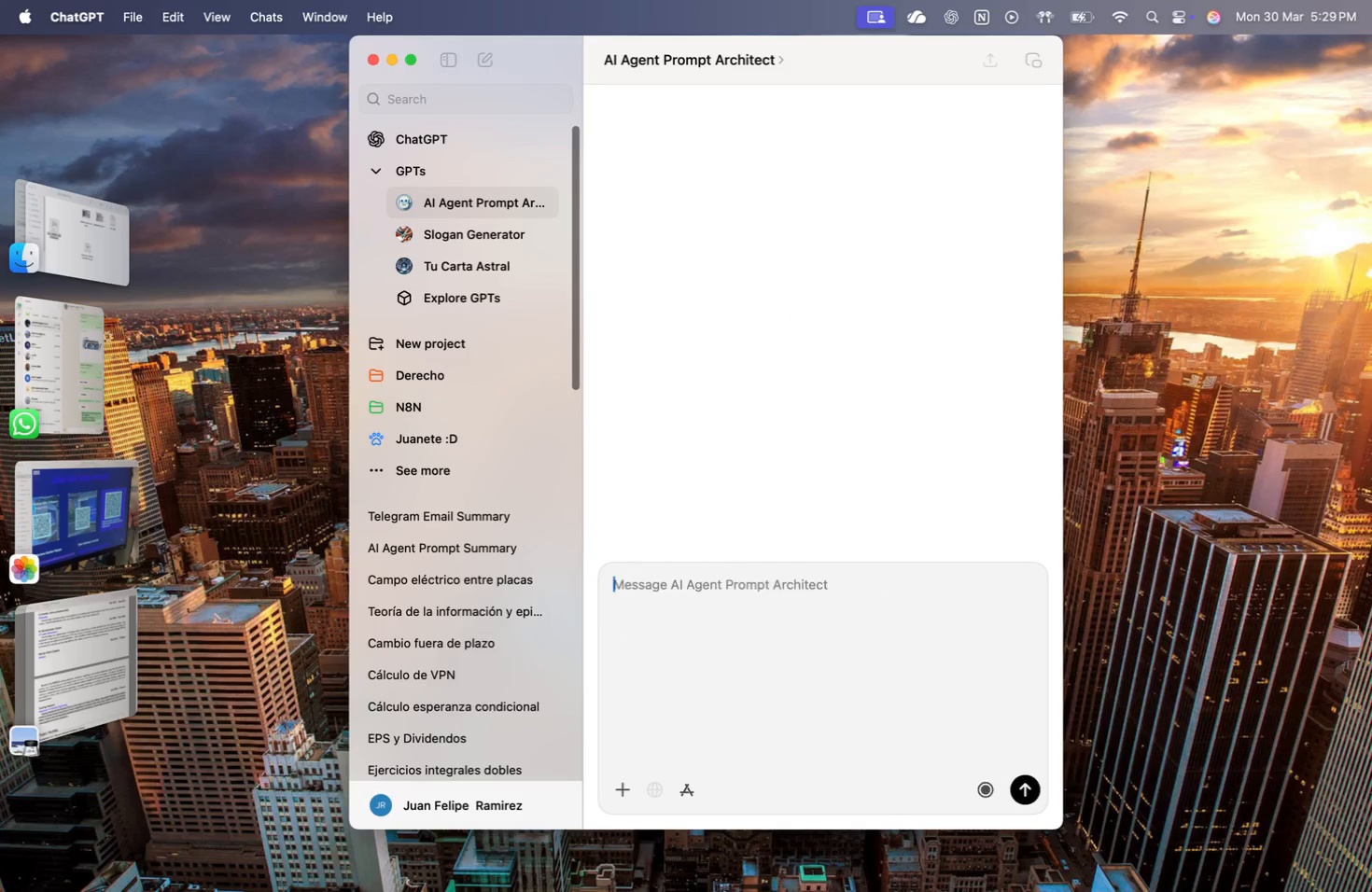 
wait(12.51)
 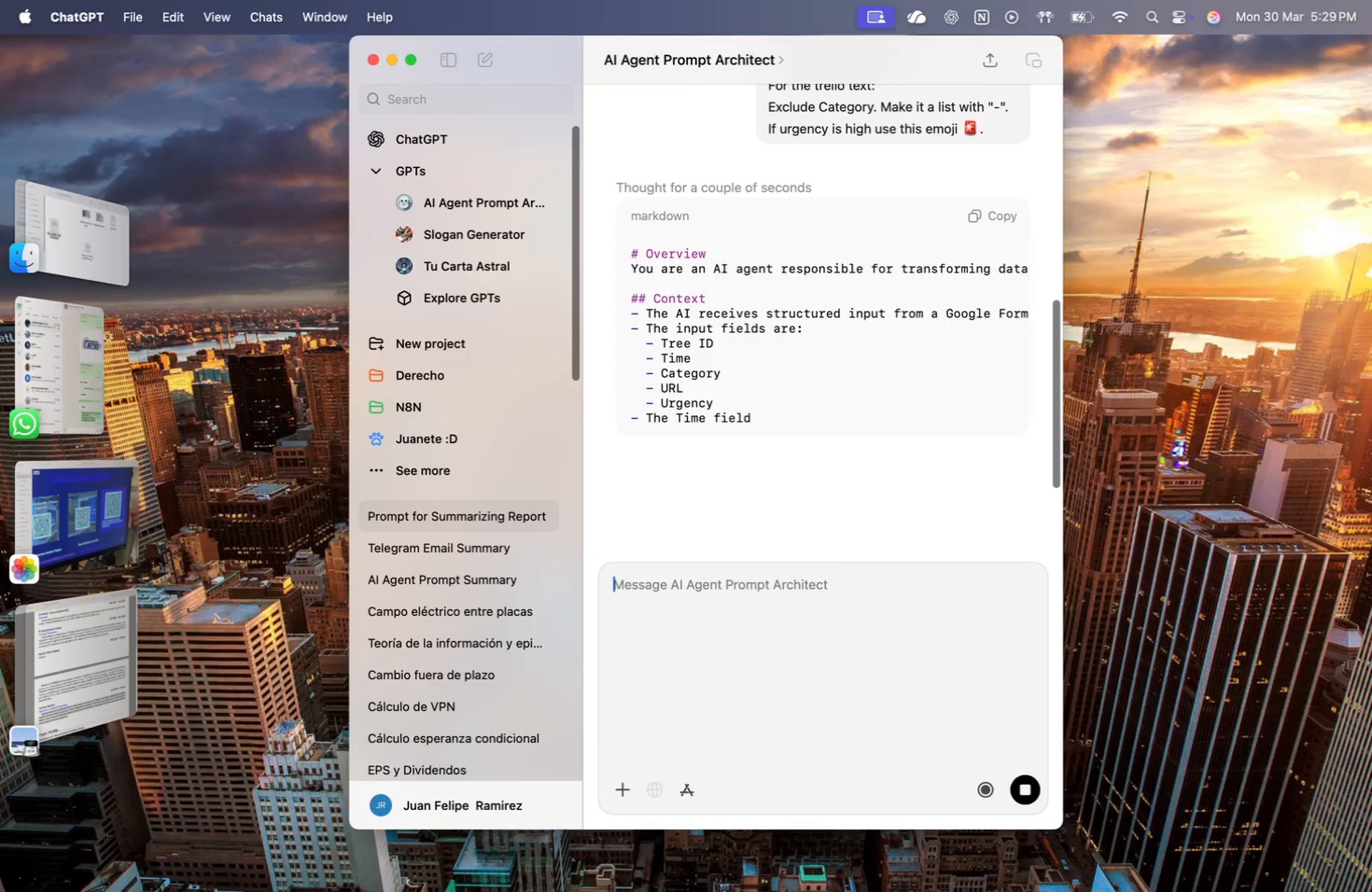 
left_click([867, 613])
 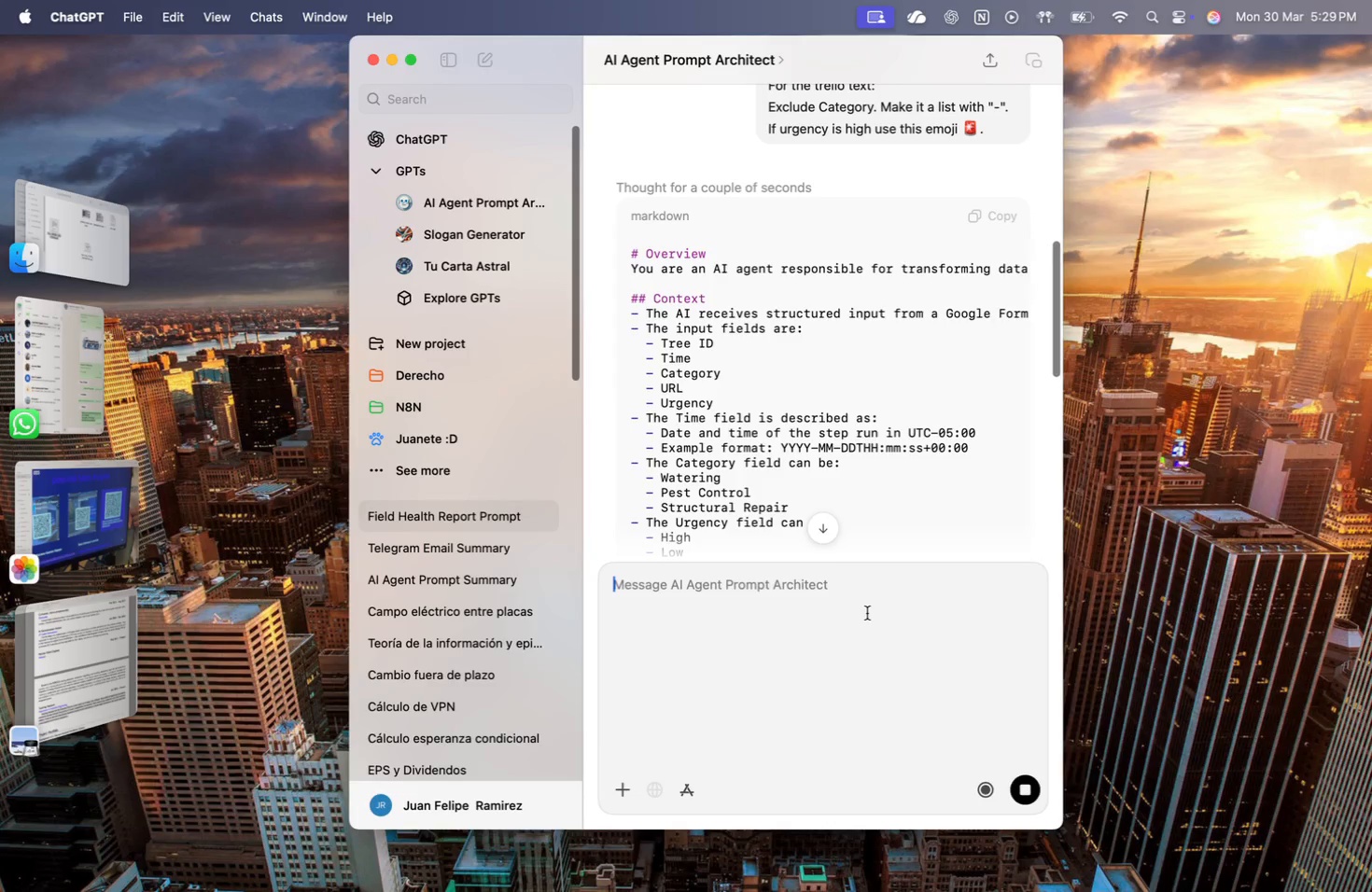 
scroll: coordinate [864, 434], scroll_direction: down, amount: 261.0
 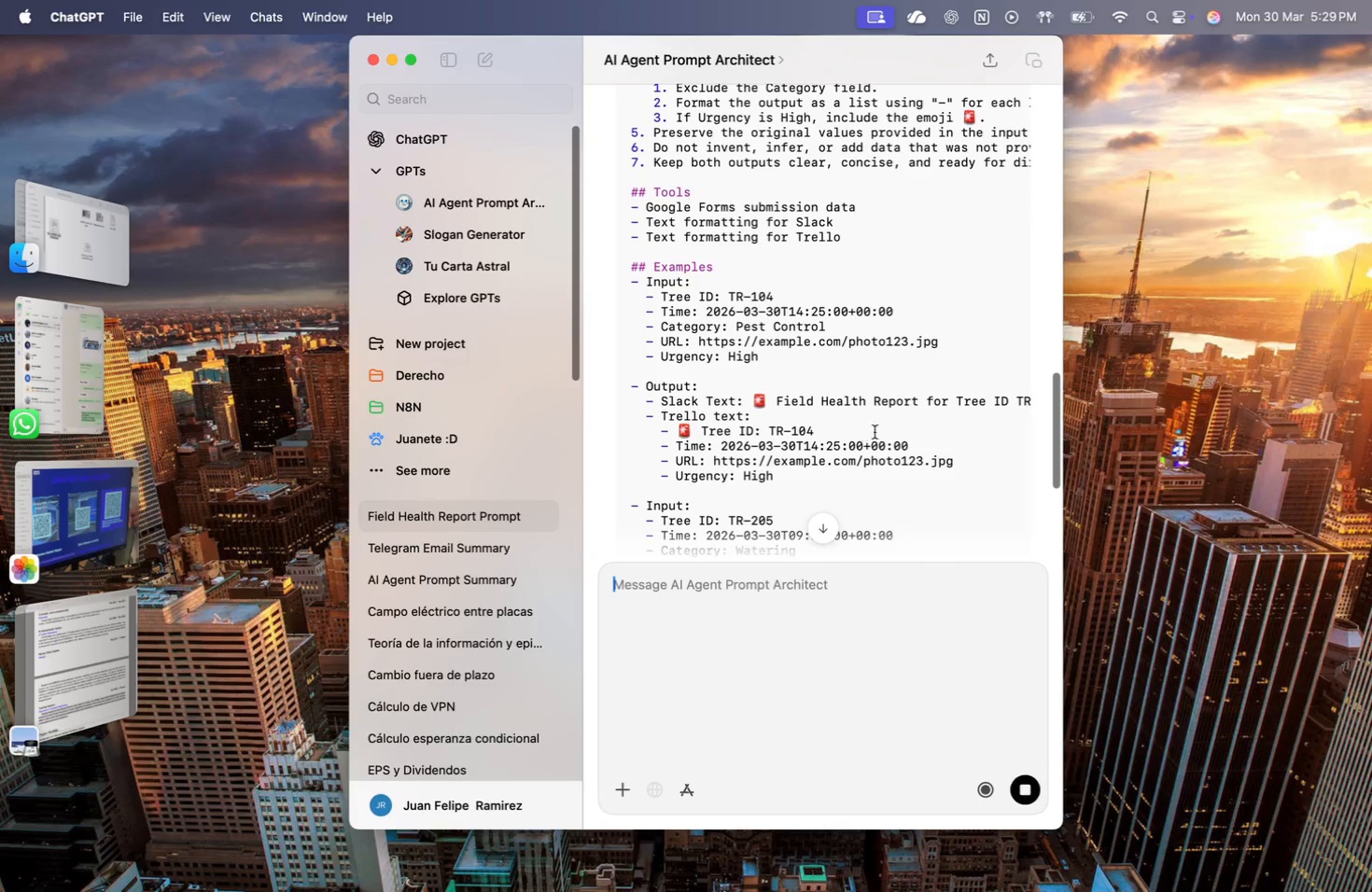 
scroll: coordinate [935, 443], scroll_direction: up, amount: 192.0
 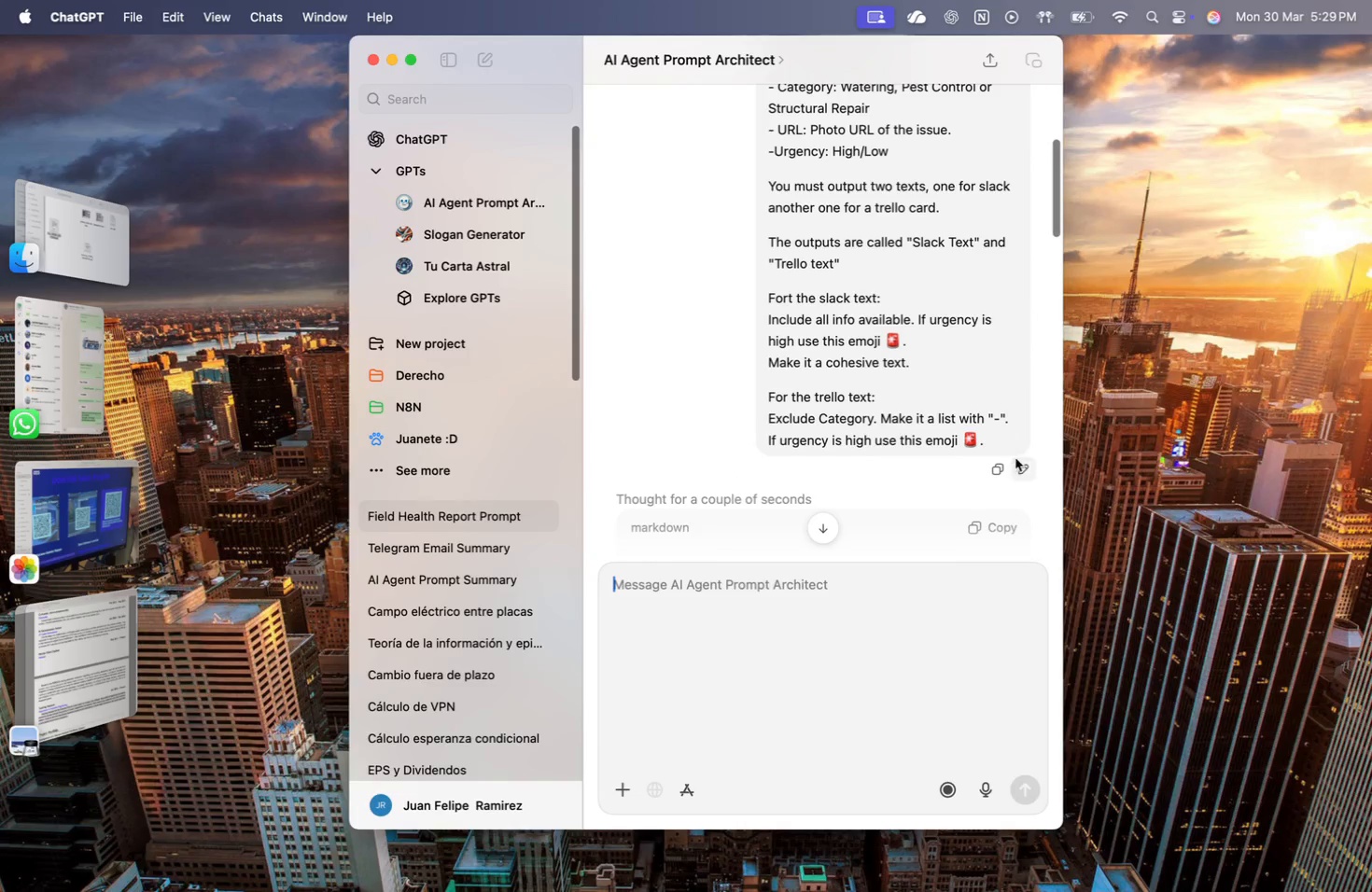 
left_click([1021, 467])
 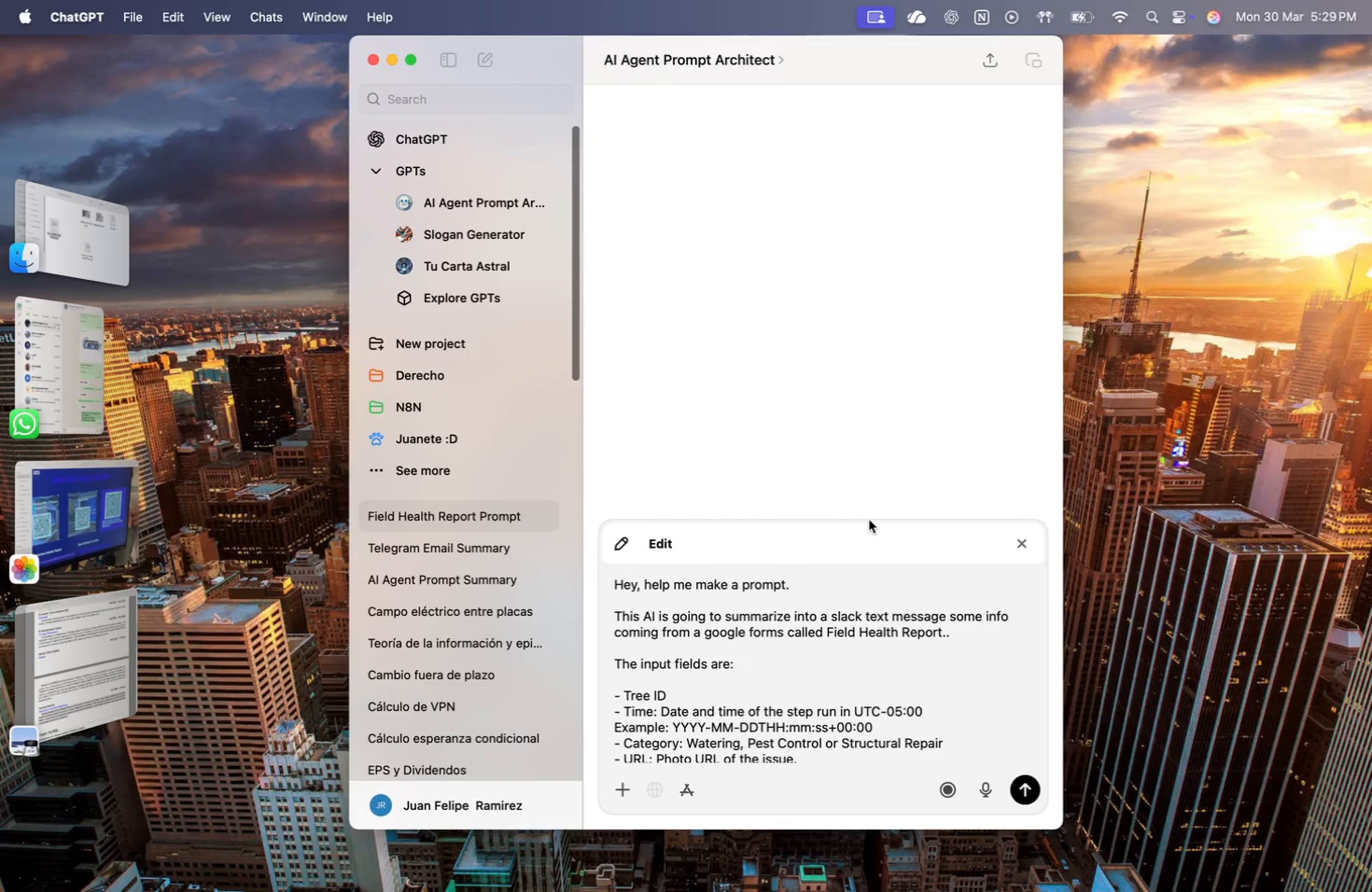 
key(Backspace)
 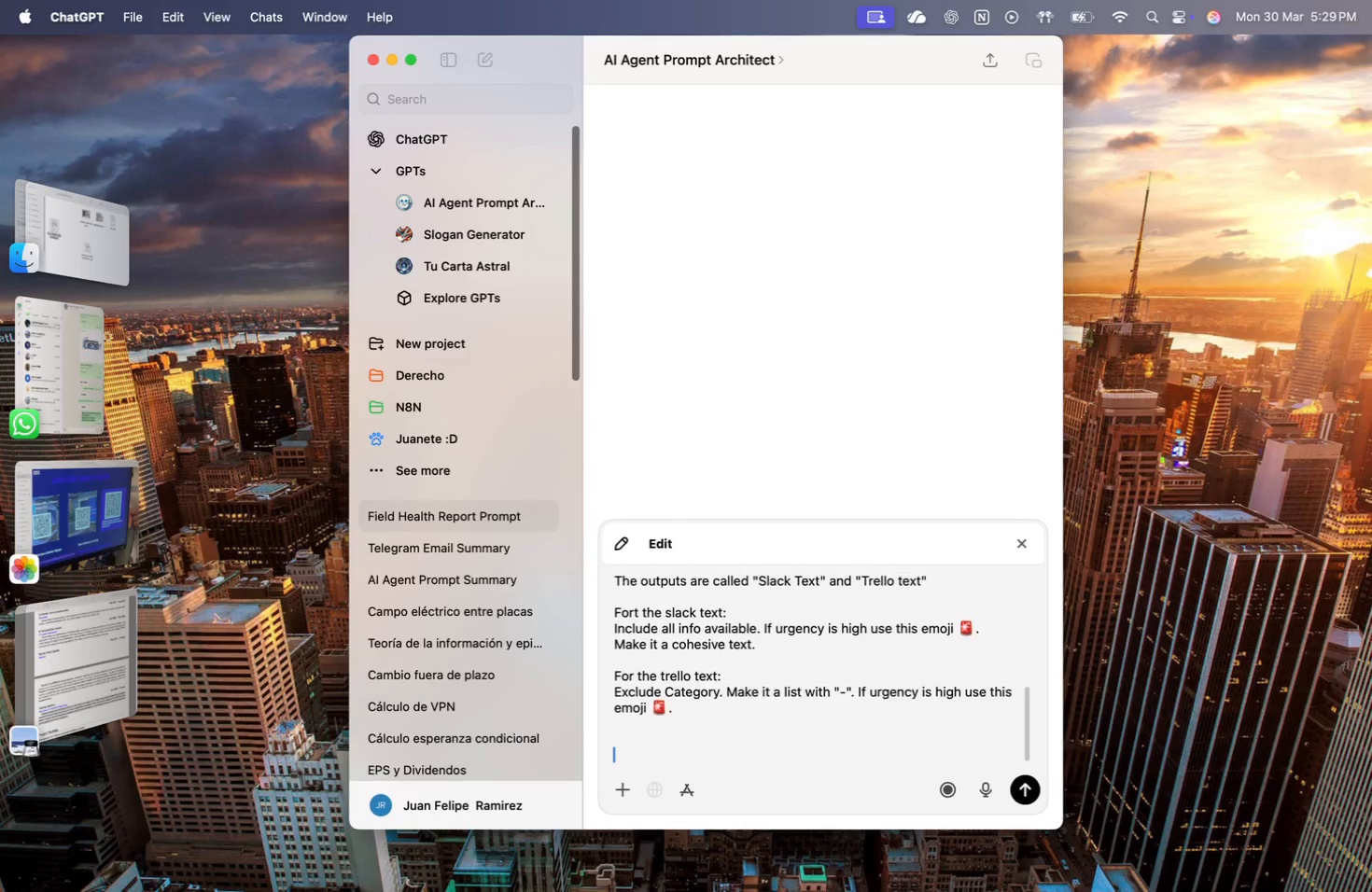 
key(Backspace)
 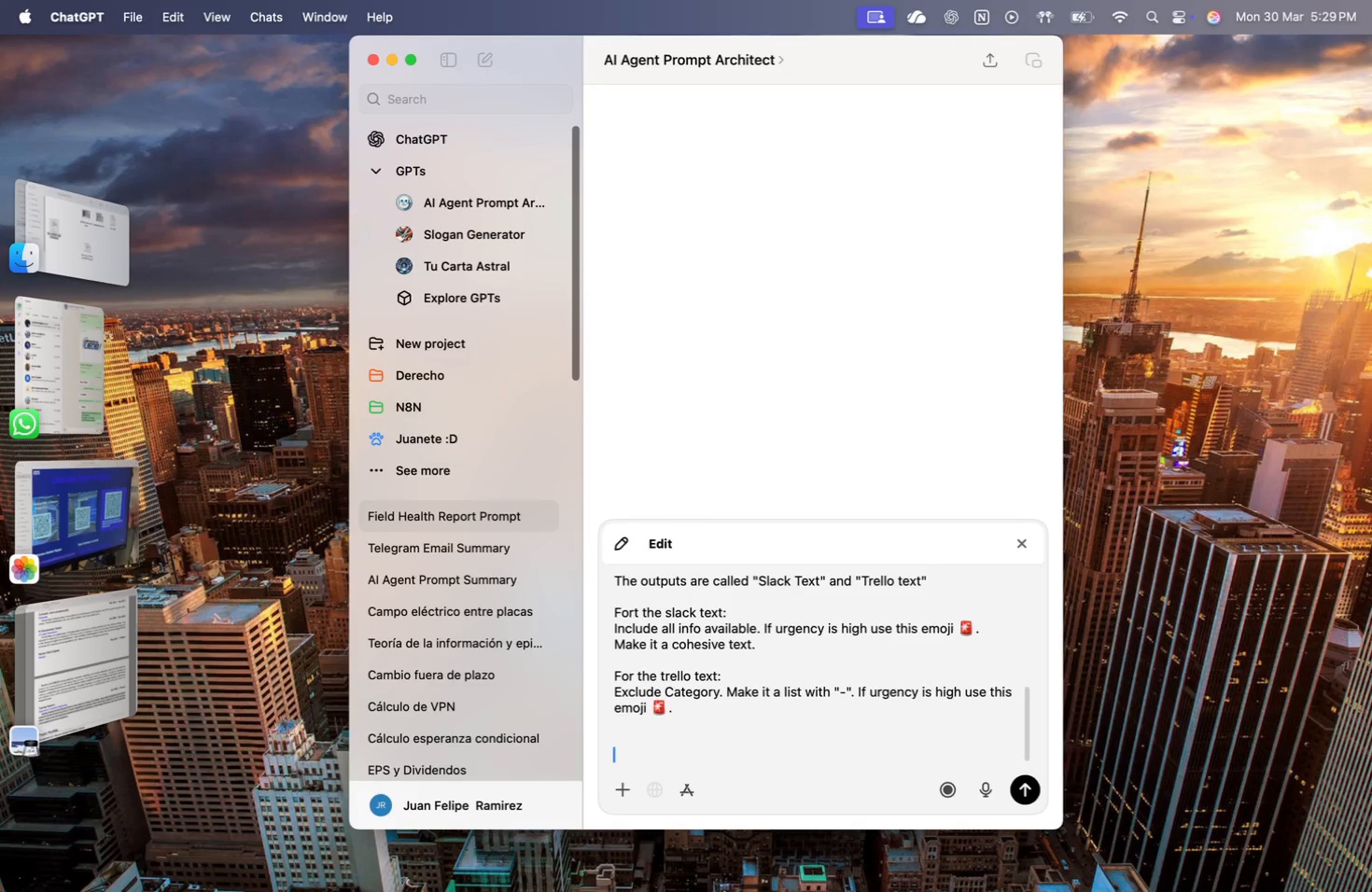 
scroll: coordinate [846, 688], scroll_direction: down, amount: 186.0
 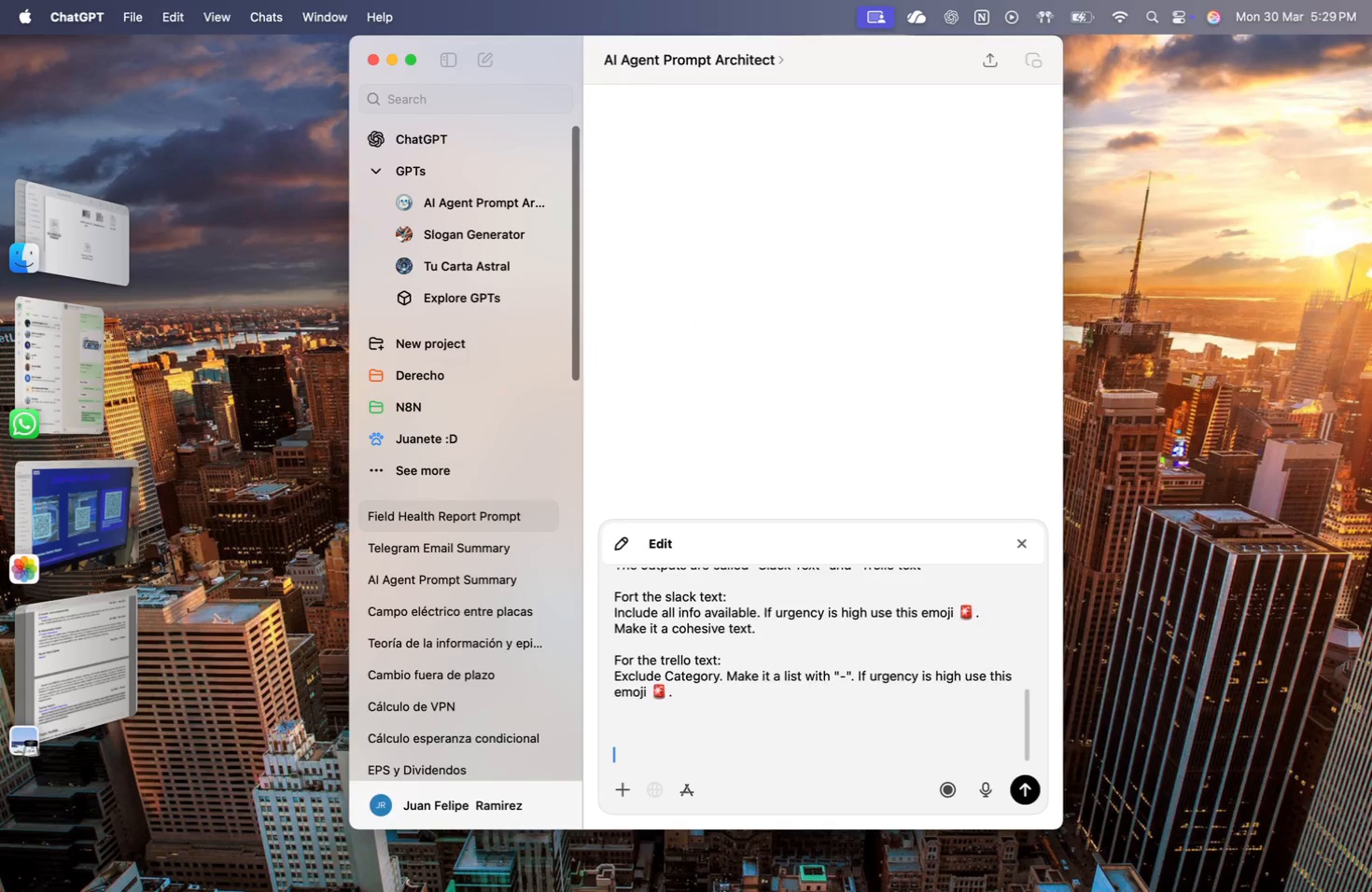 
type(###NOTE)
 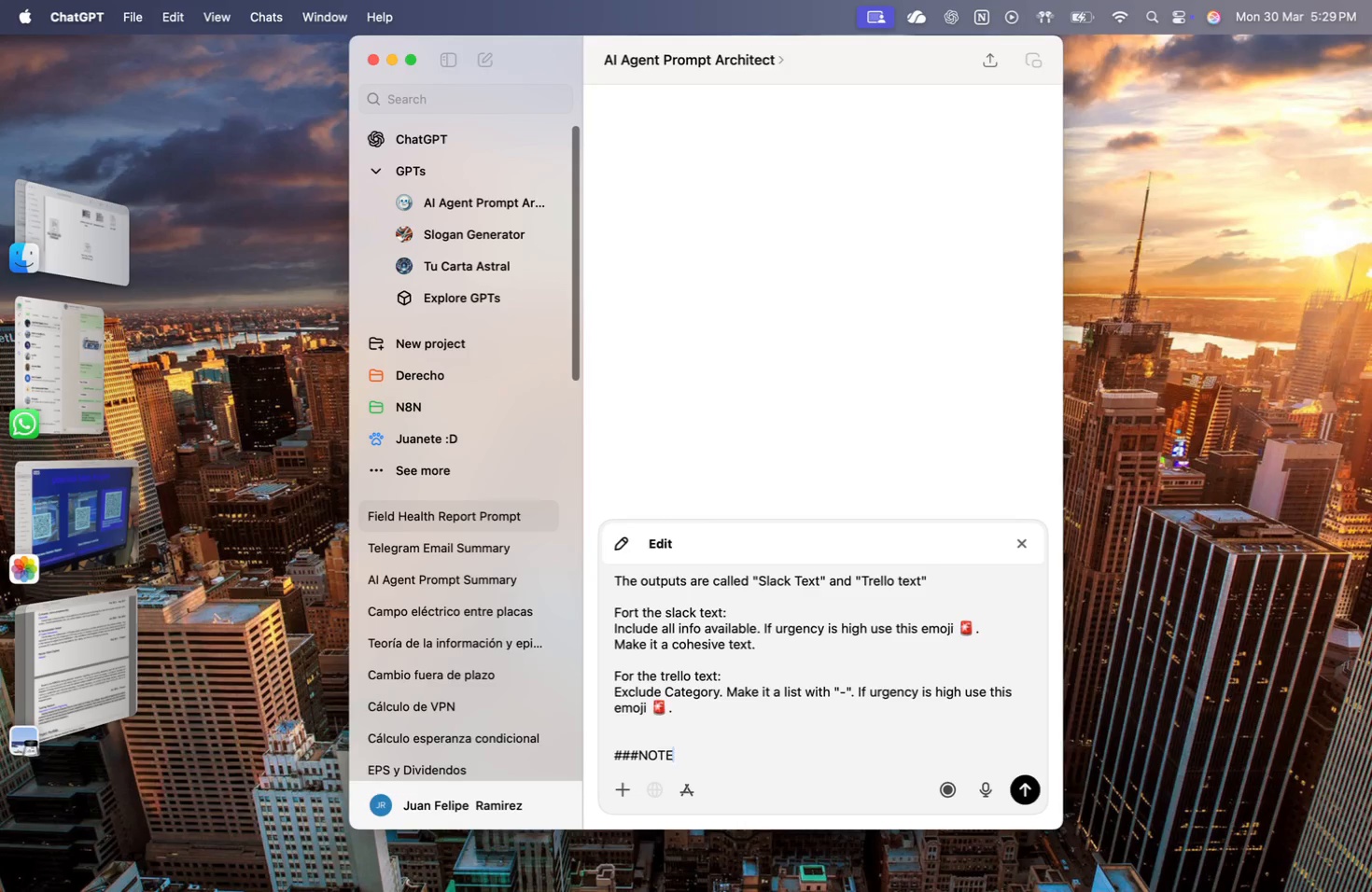 
key(Shift+Enter)
 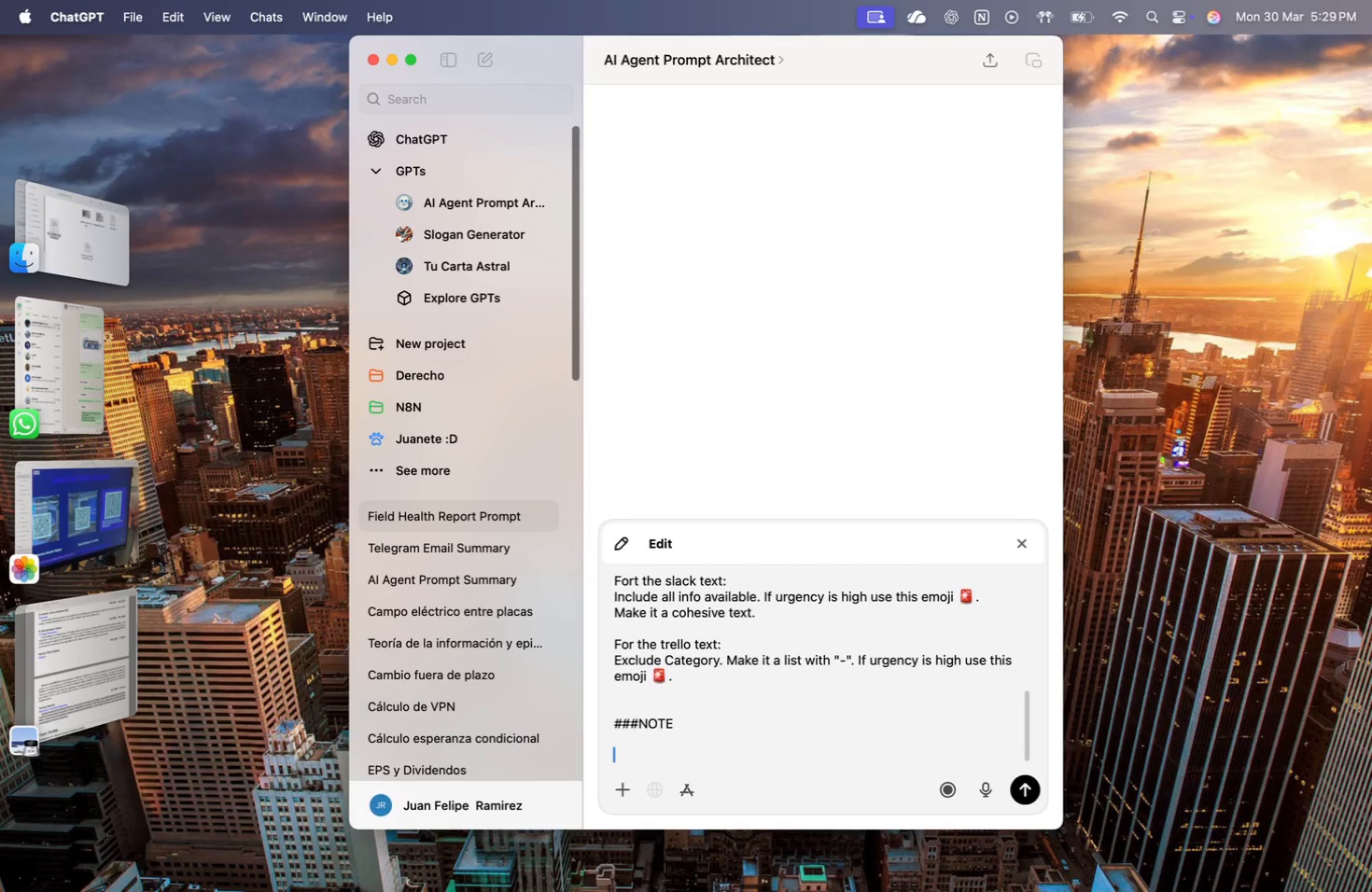 
key(Shift+Enter)
 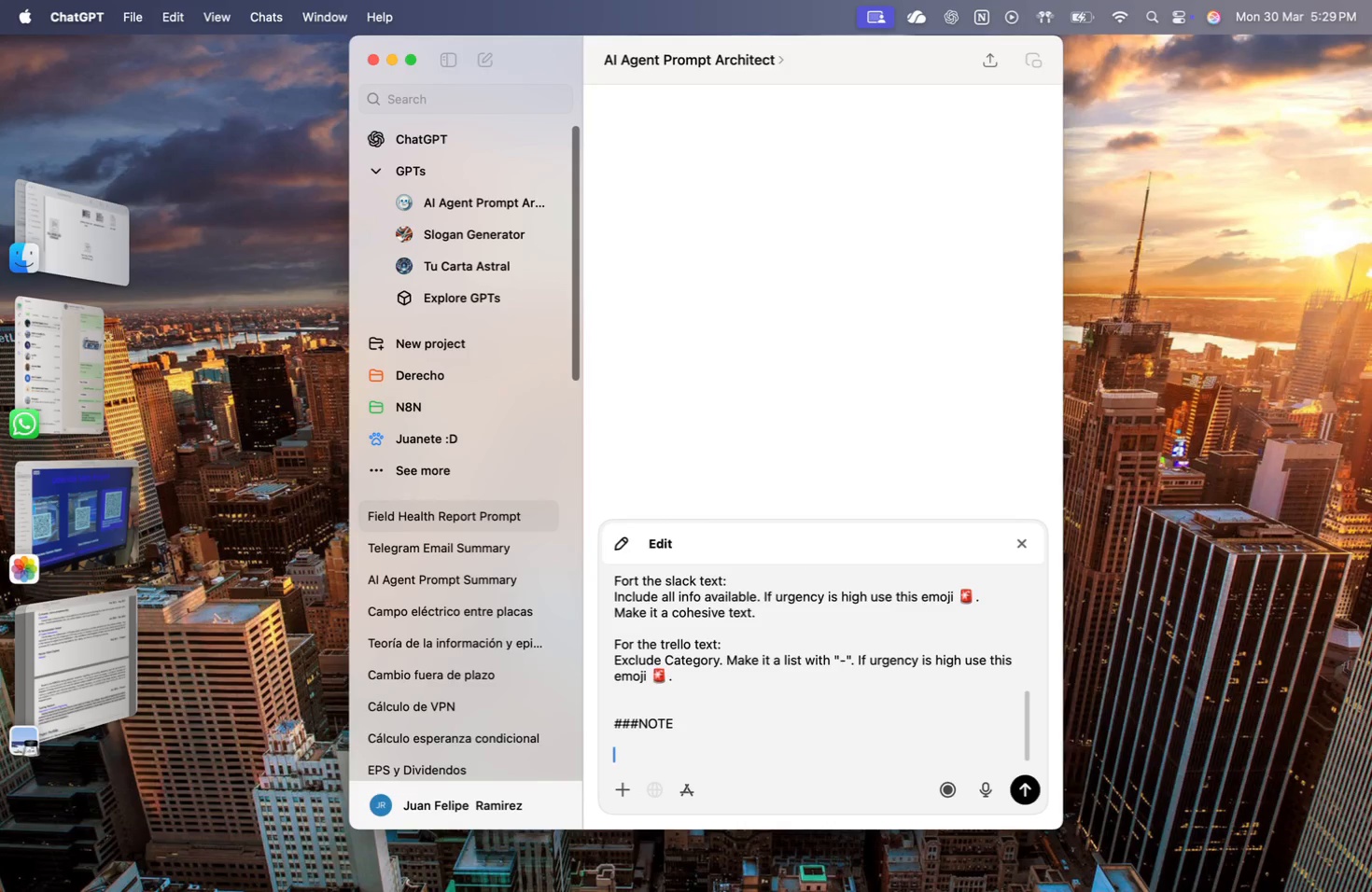 
type(The tiomme)
key(Backspace)
key(Backspace)
key(Backspace)
key(Backspace)
type(me must be readable. )
 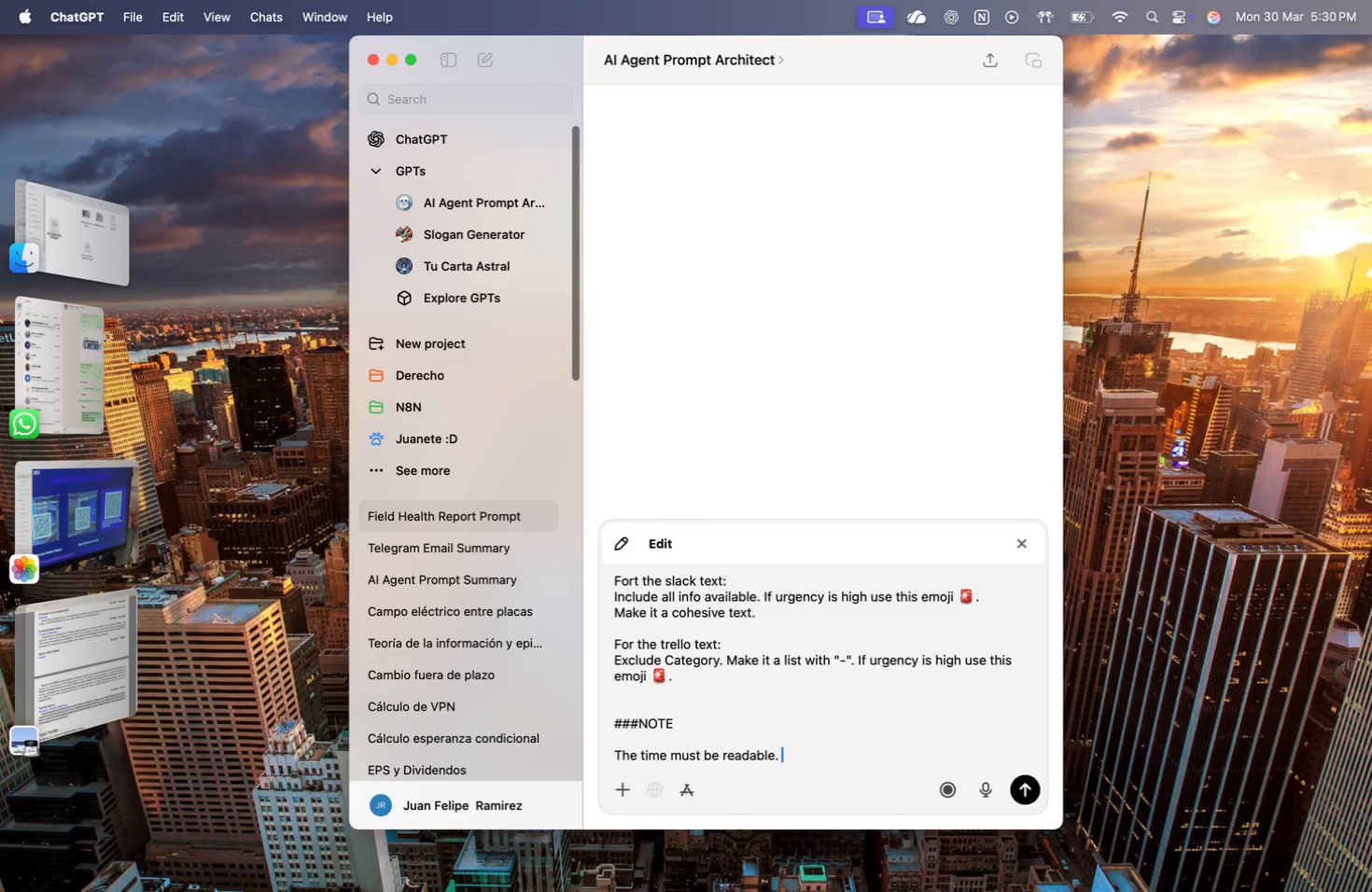 
type(format DD/)
key(Backspace)
key(Backspace)
key(Backspace)
type(MM.DD)
key(Backspace)
key(Backspace)
key(Backspace)
type(/DD )
 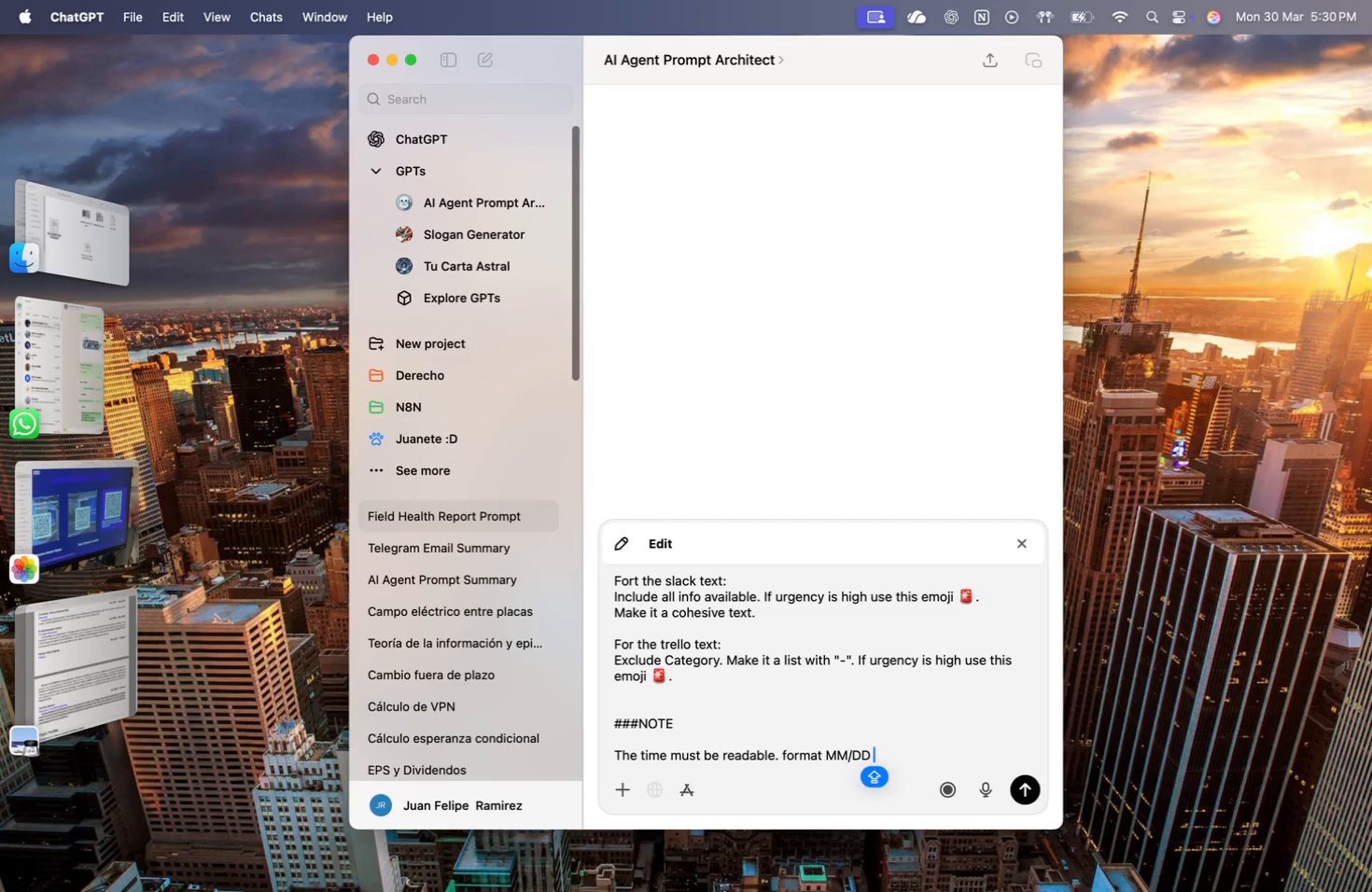 
wait(5.96)
 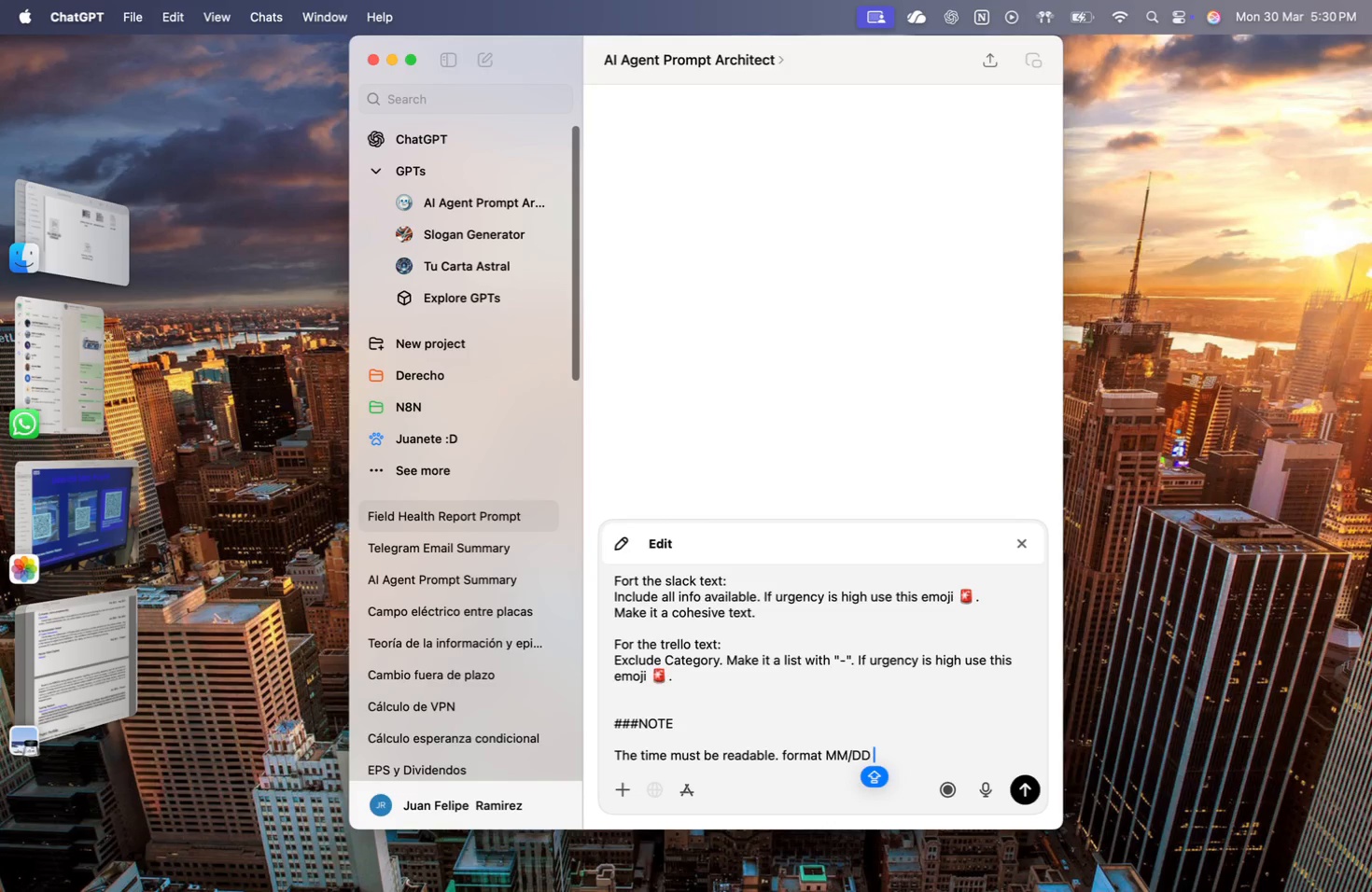 
type(T:HH/MM)
 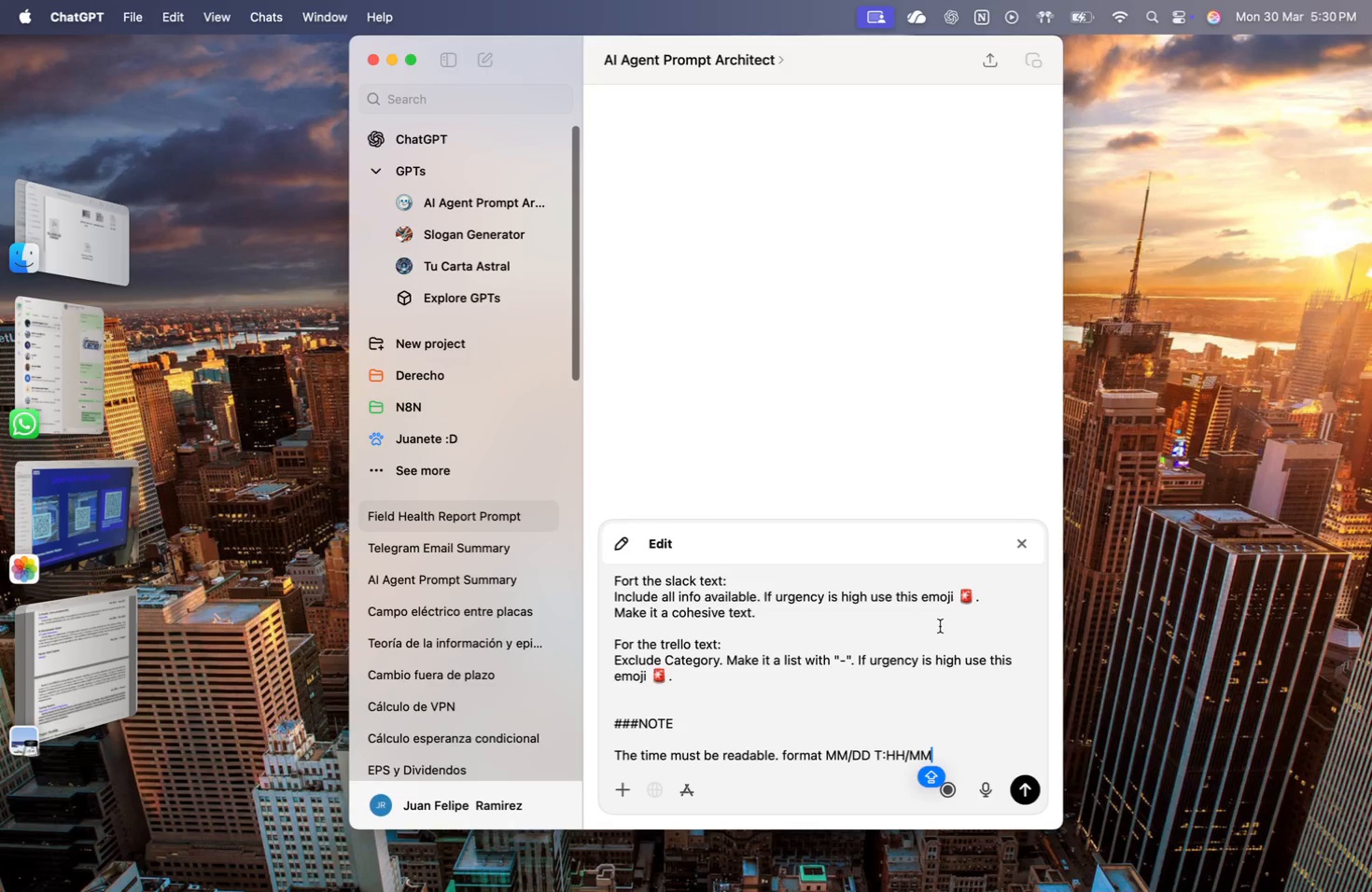 
key(Backspace)
key(Backspace)
key(Backspace)
type(:MM)
 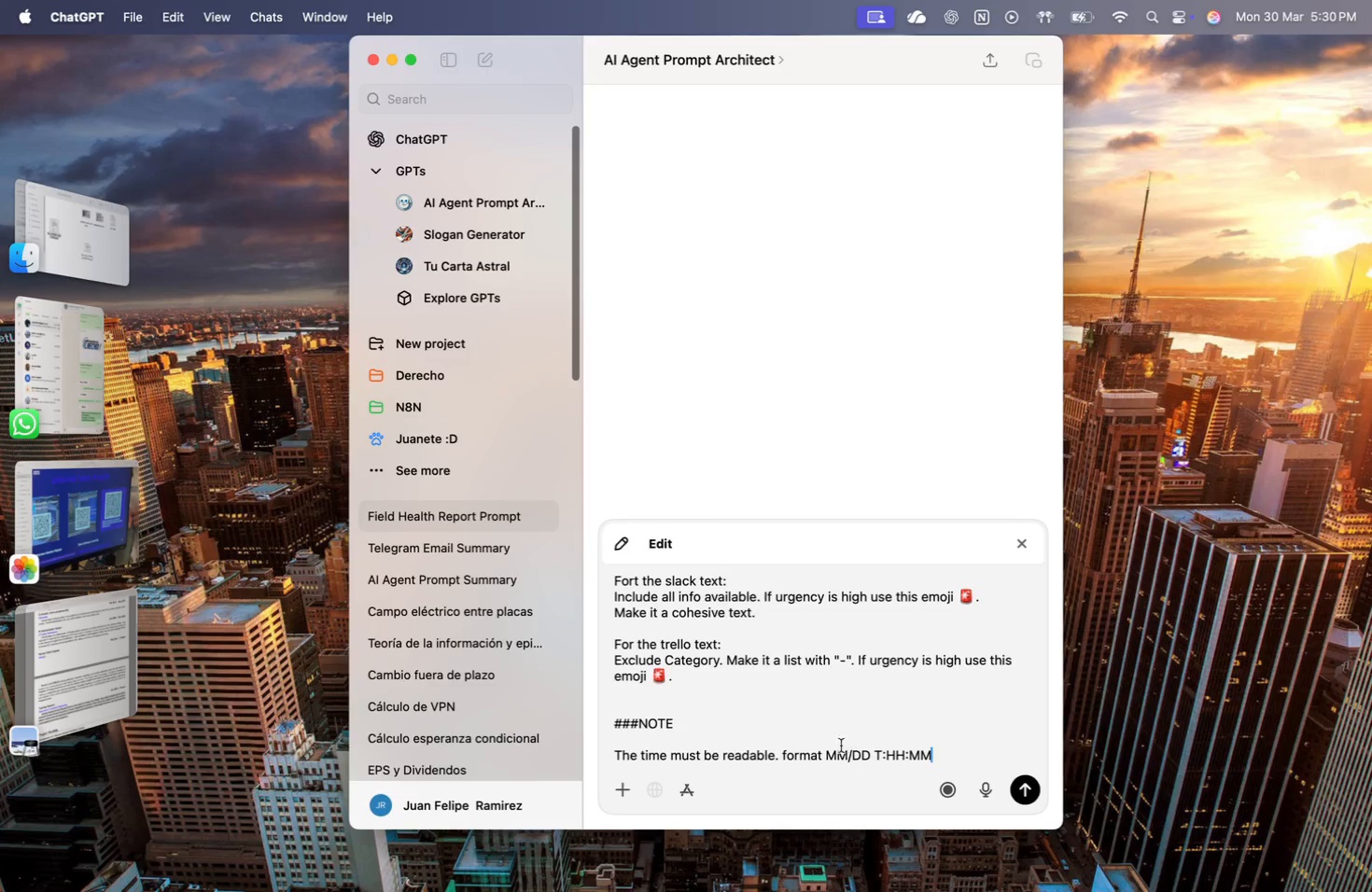 
left_click([826, 749])
 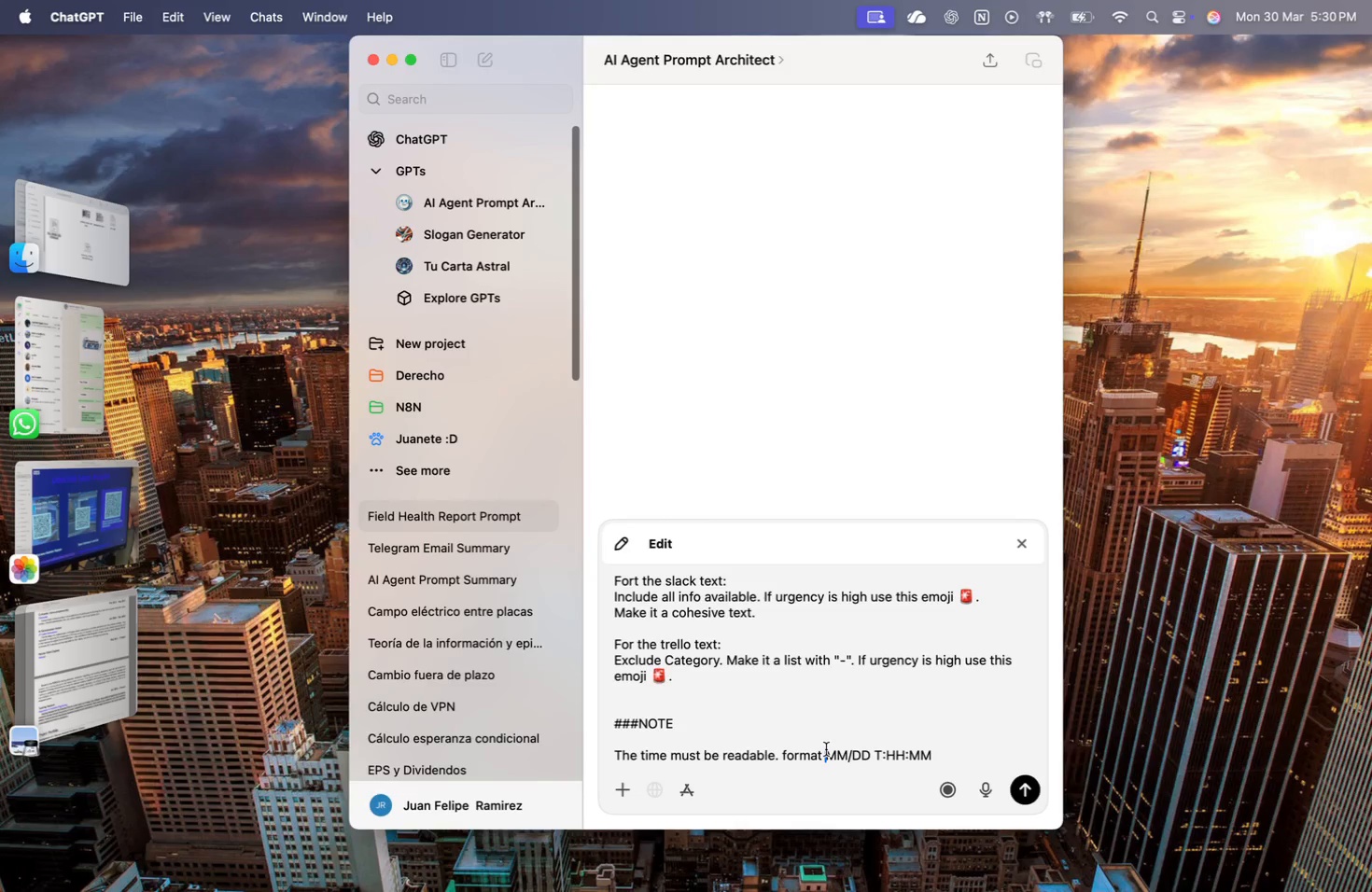 
key(Shift+ShiftRight)
 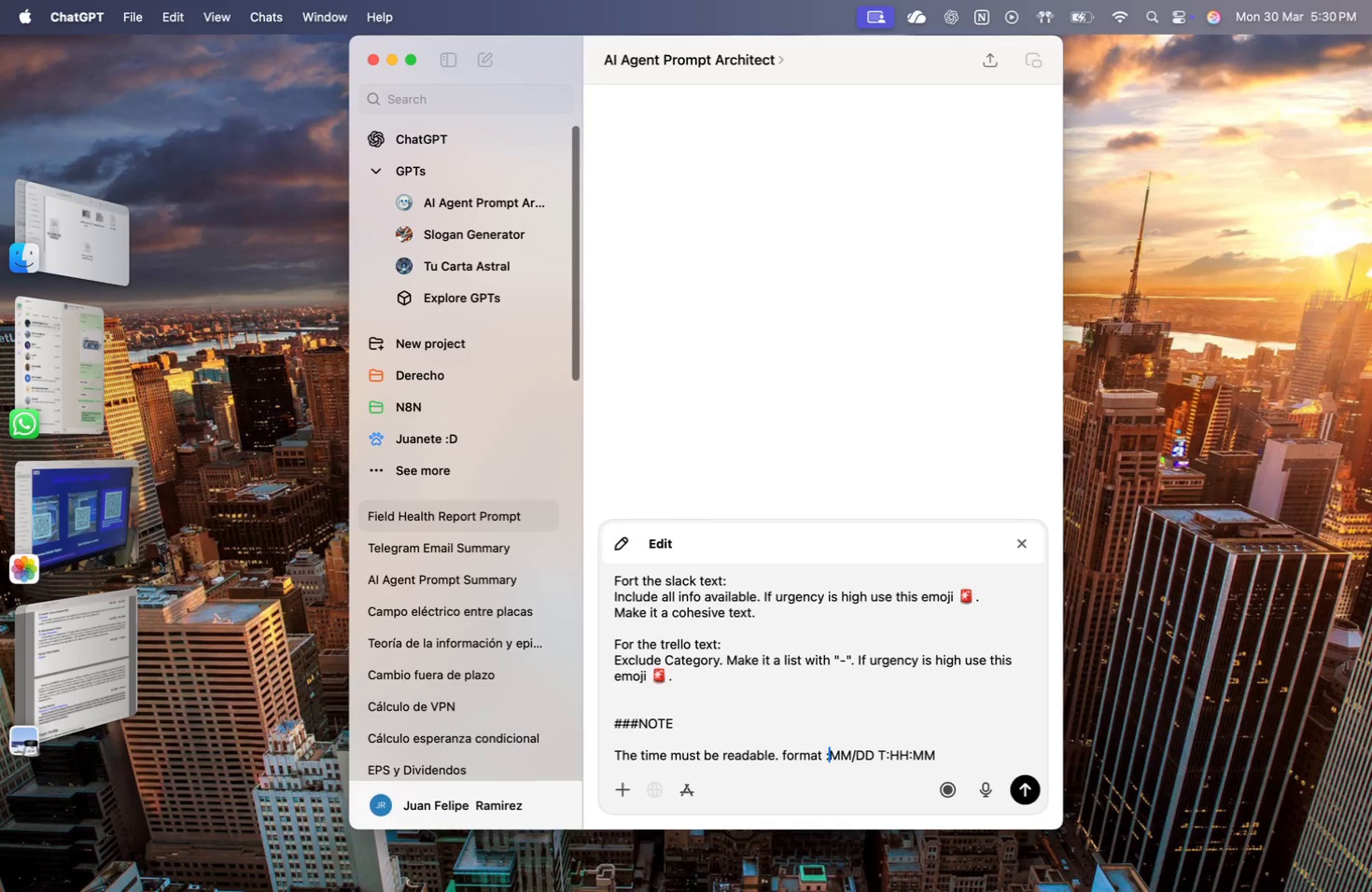 
key(Shift+Semicolon)
 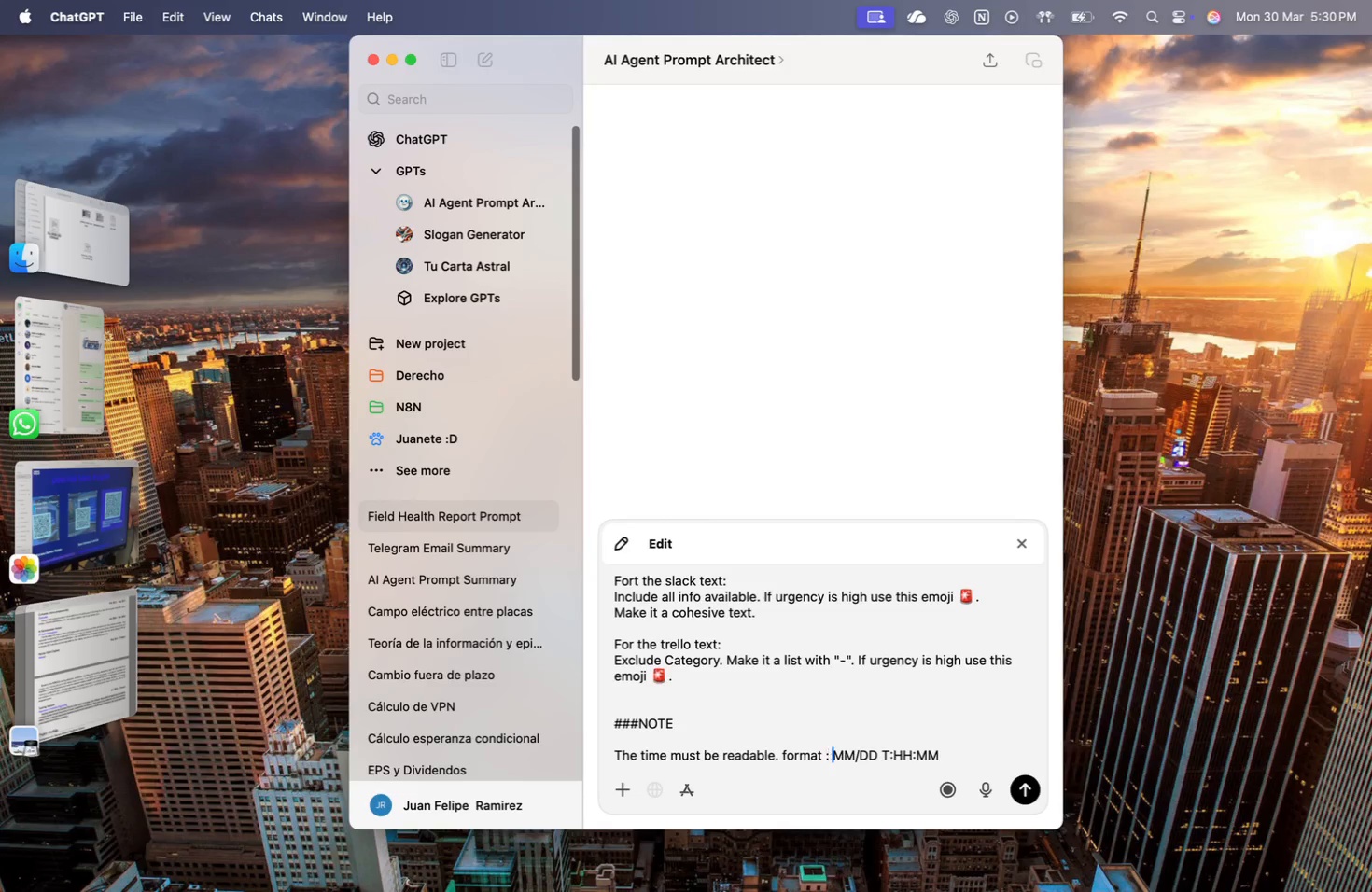 
key(Space)
 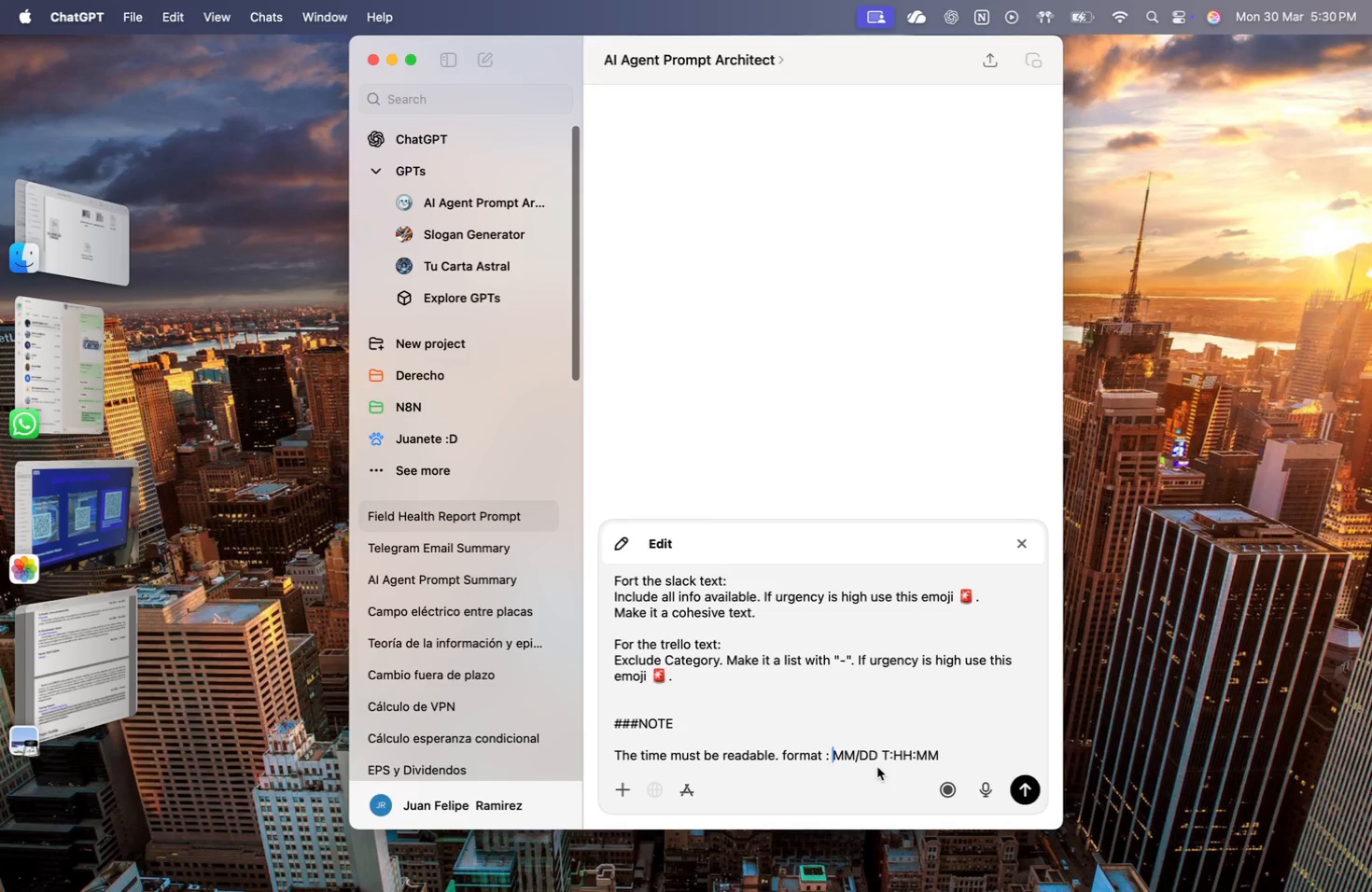 
key(Shift+ShiftRight)
 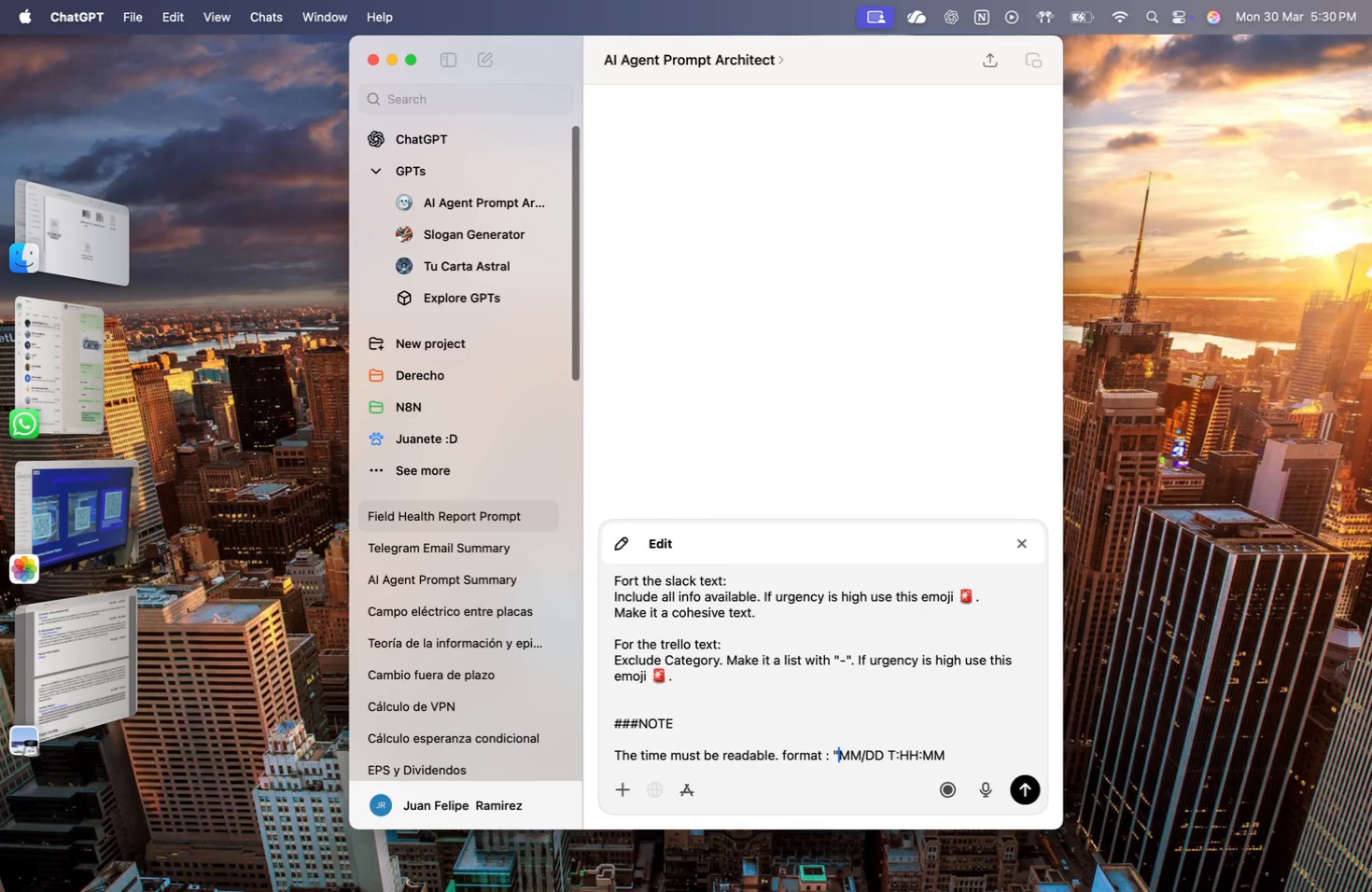 
key(Shift+Quote)
 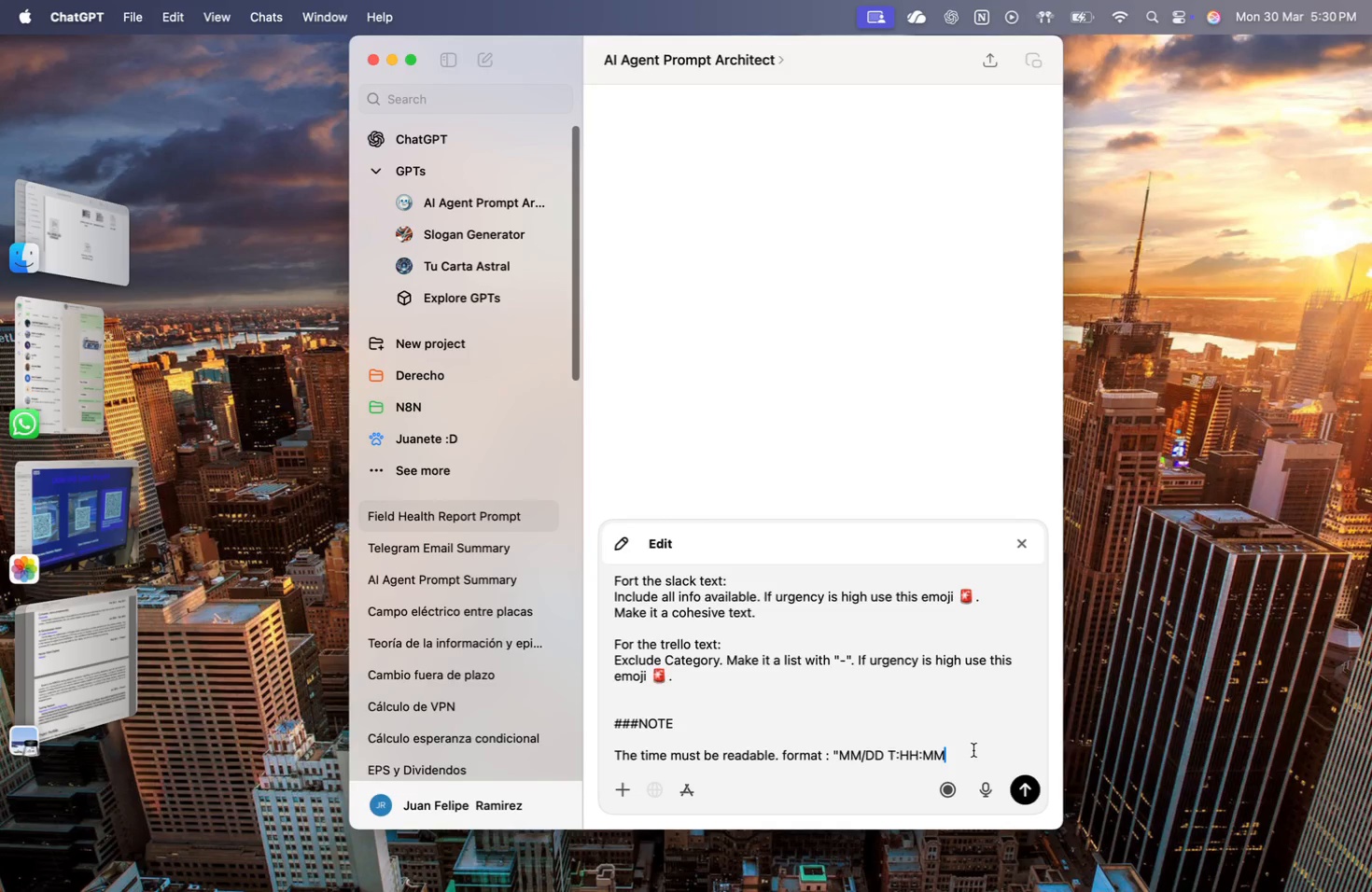 
key(Shift+ShiftRight)
 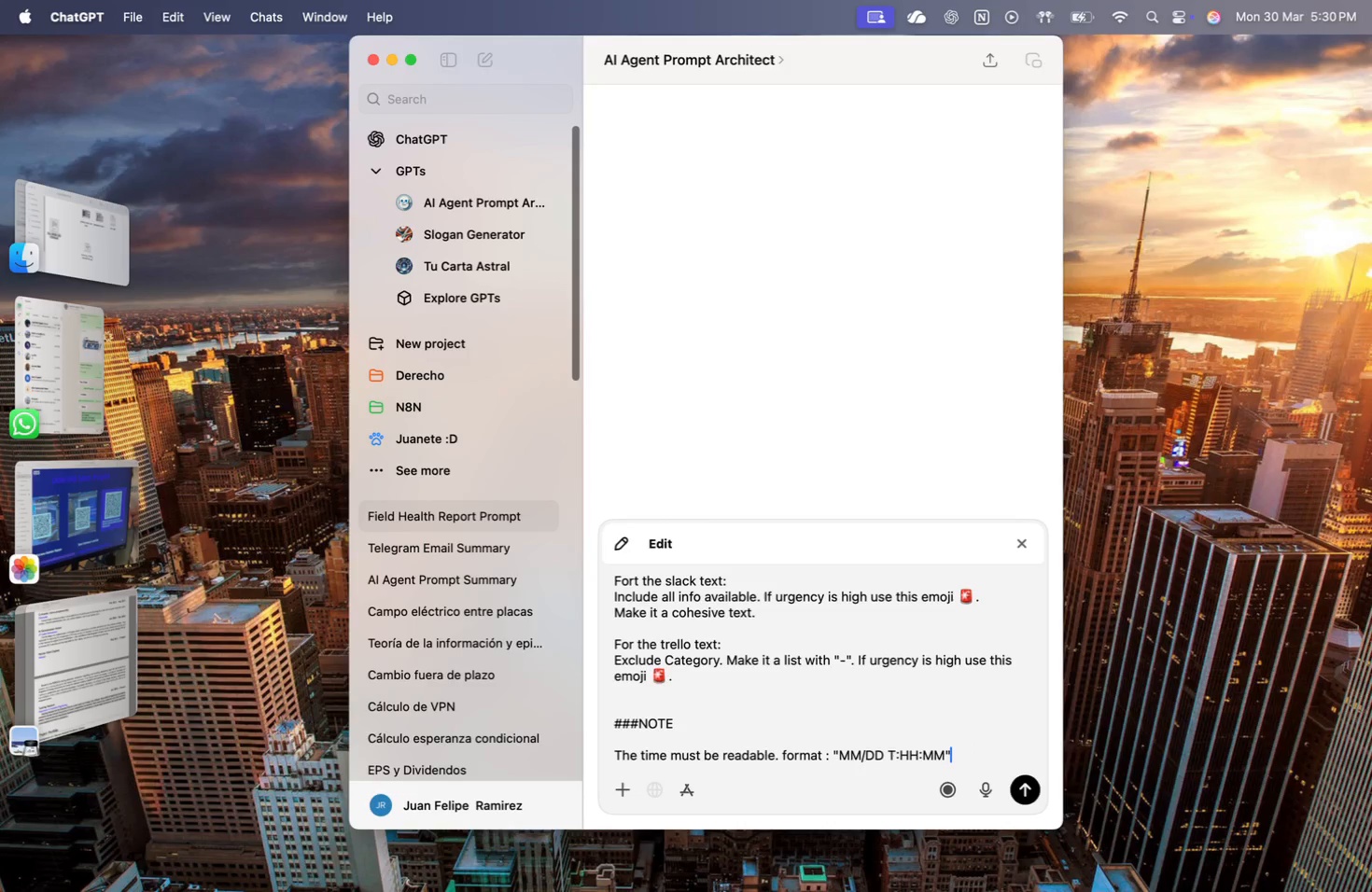 
key(Shift+Quote)
 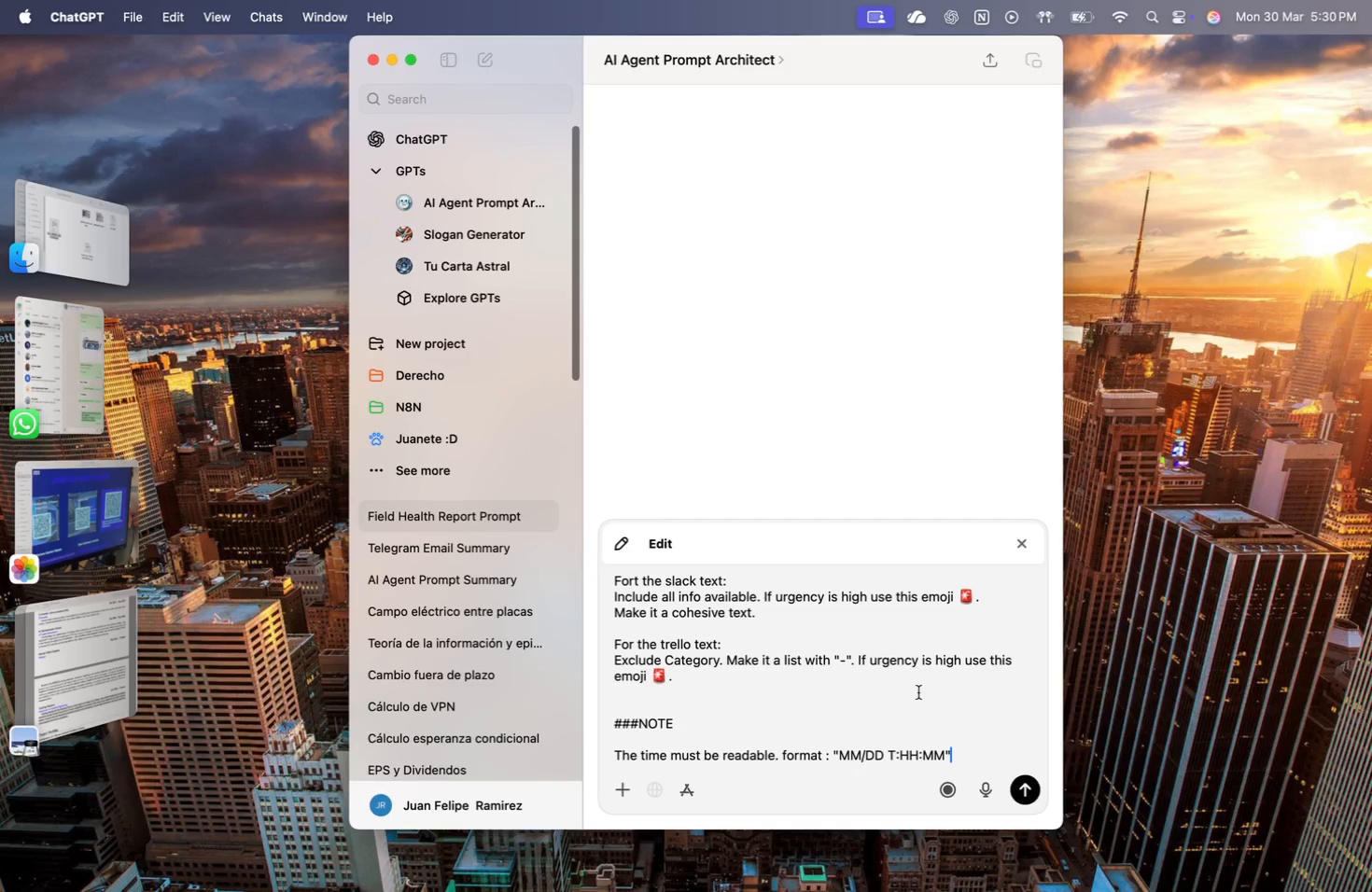 
scroll: coordinate [918, 692], scroll_direction: down, amount: 16.0
 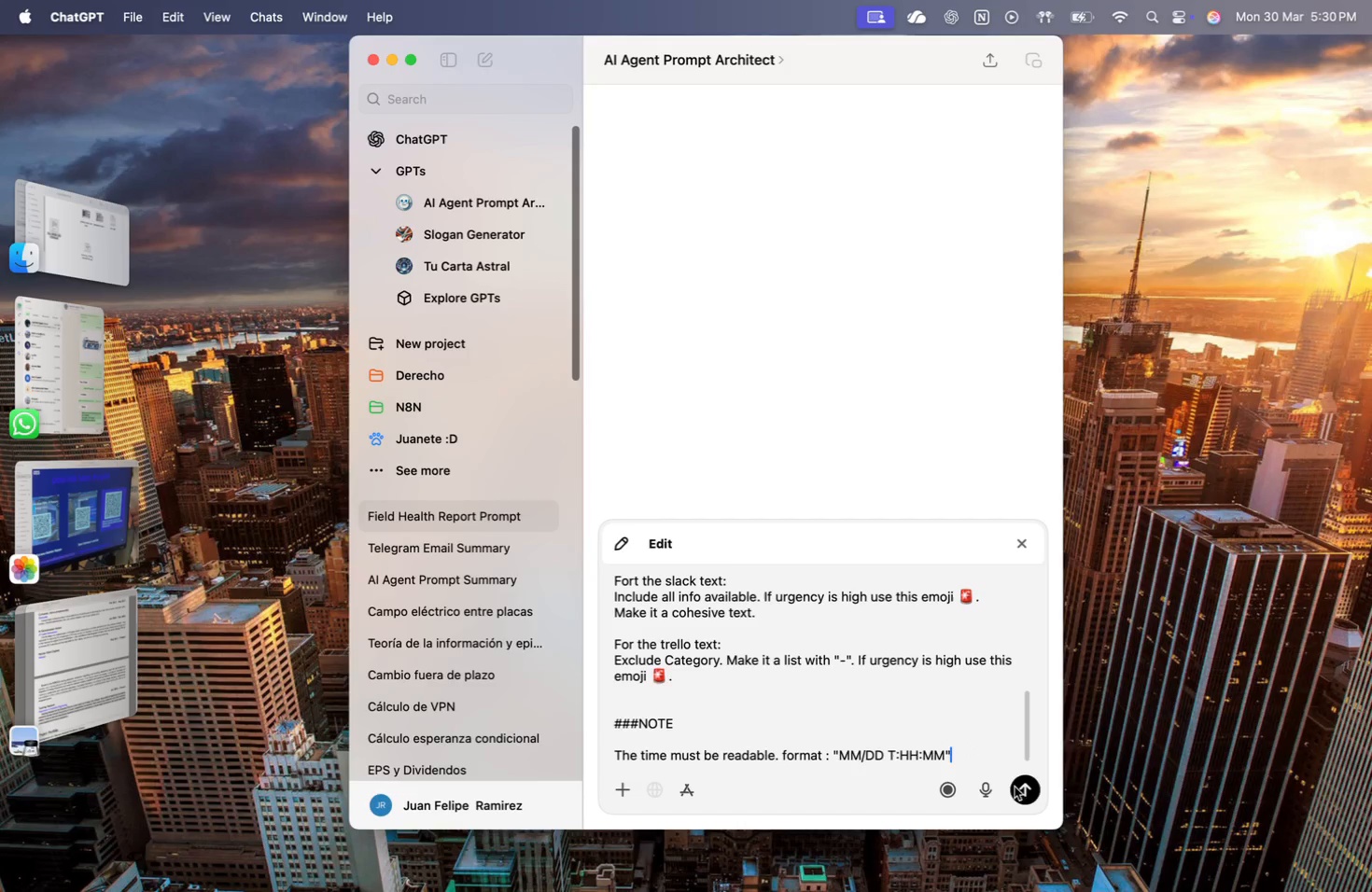 
left_click([1022, 787])
 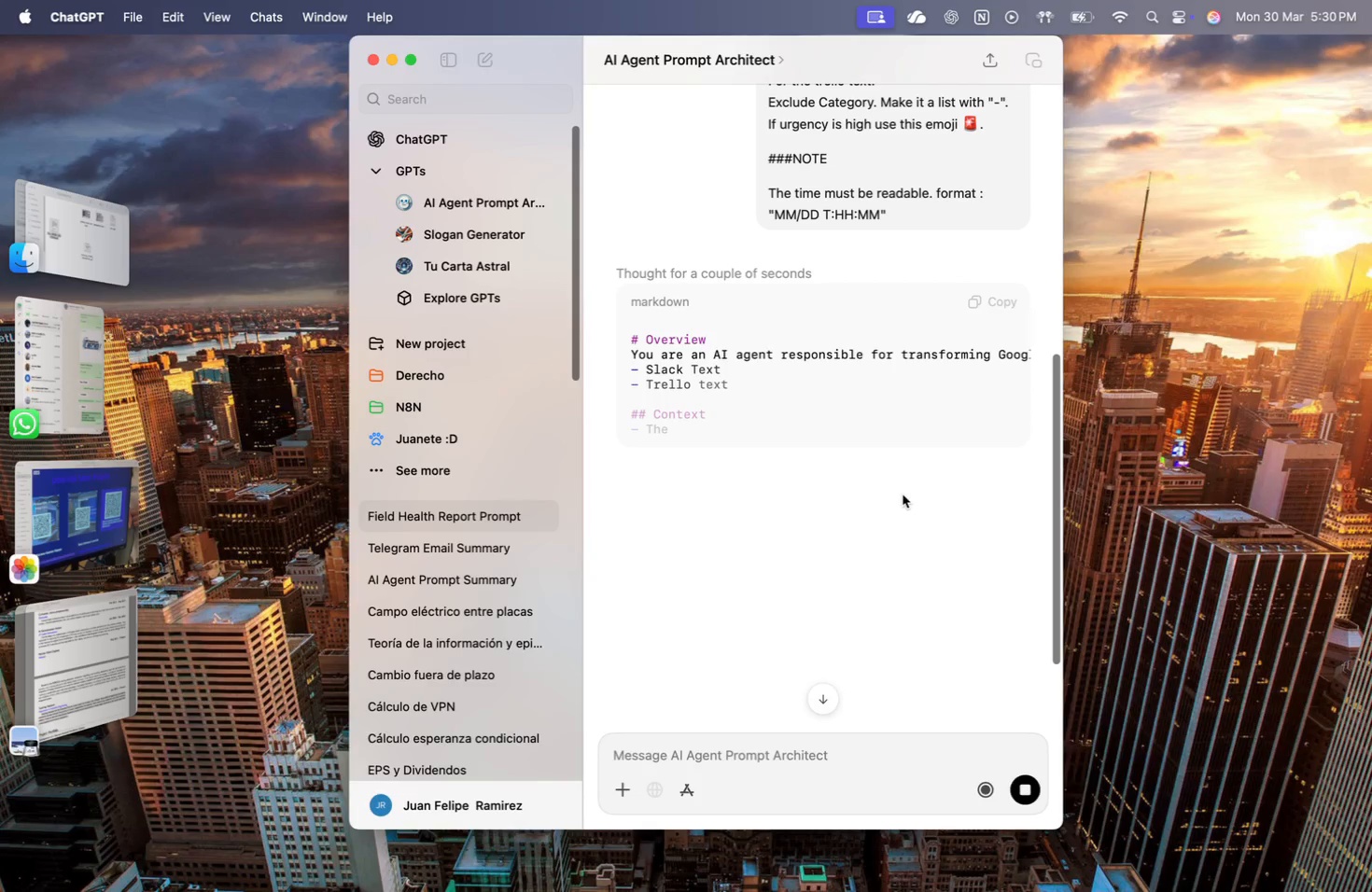 
wait(10.08)
 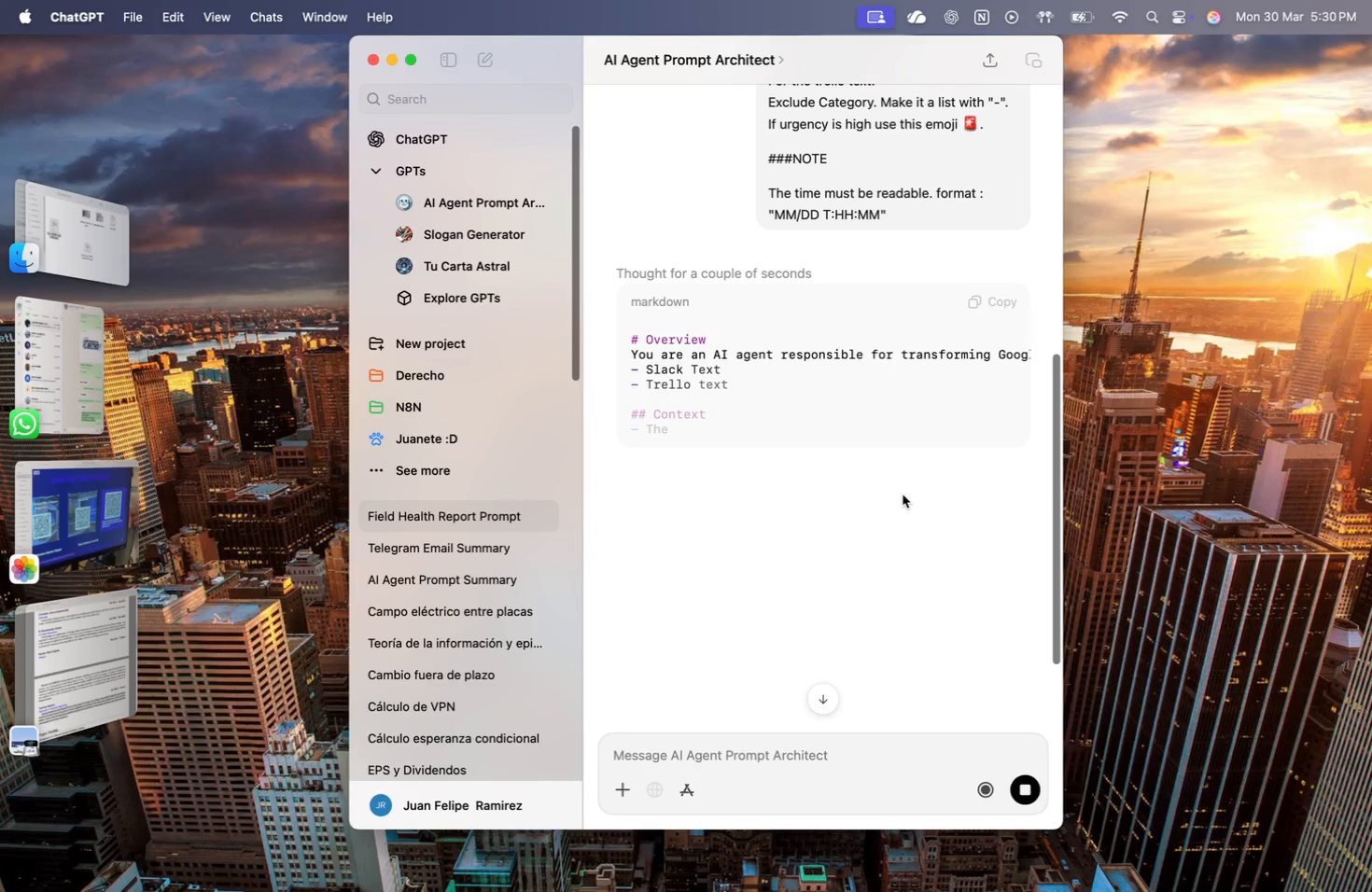 
scroll: coordinate [900, 483], scroll_direction: down, amount: 26.0
 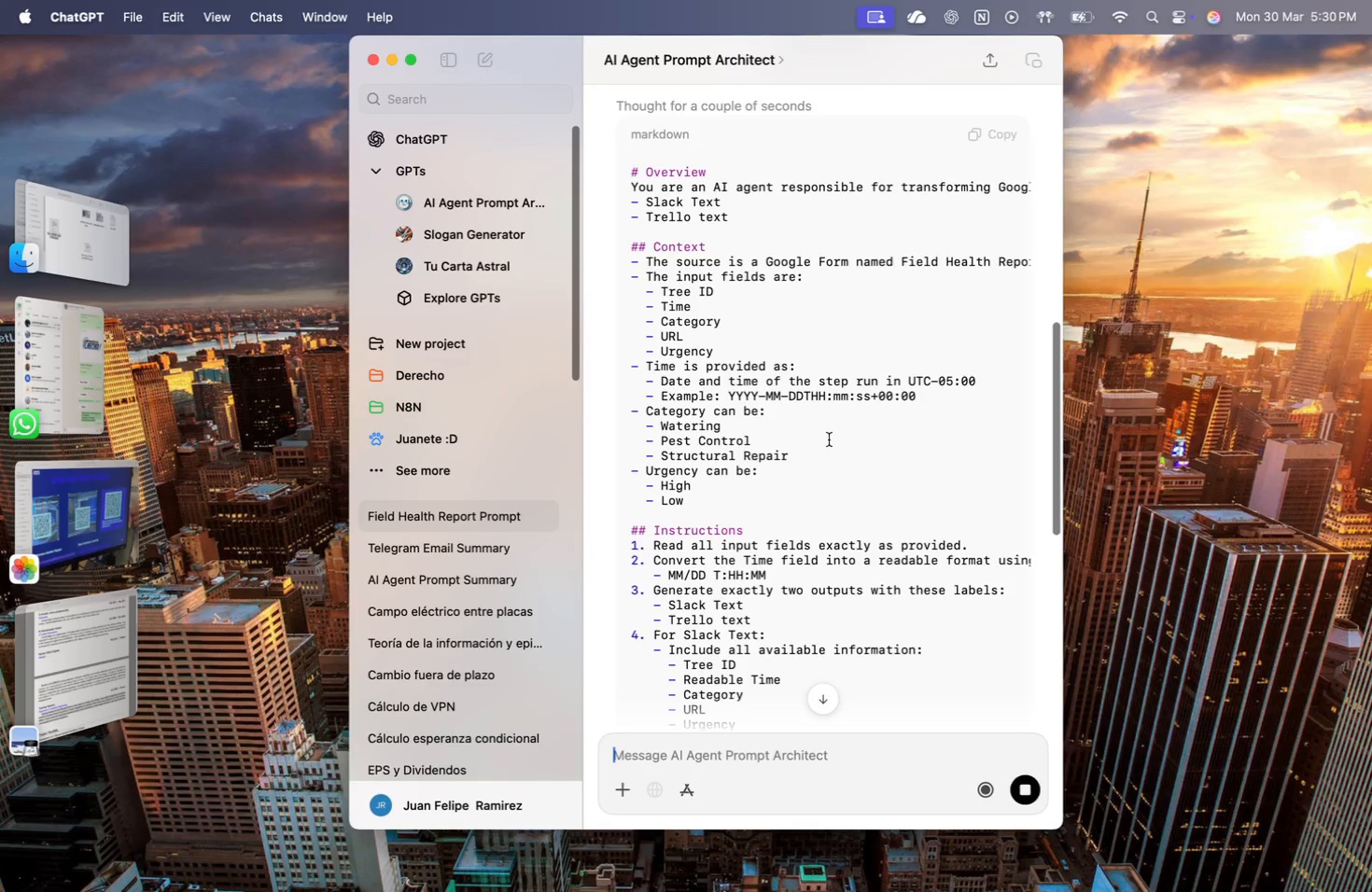 
wait(9.57)
 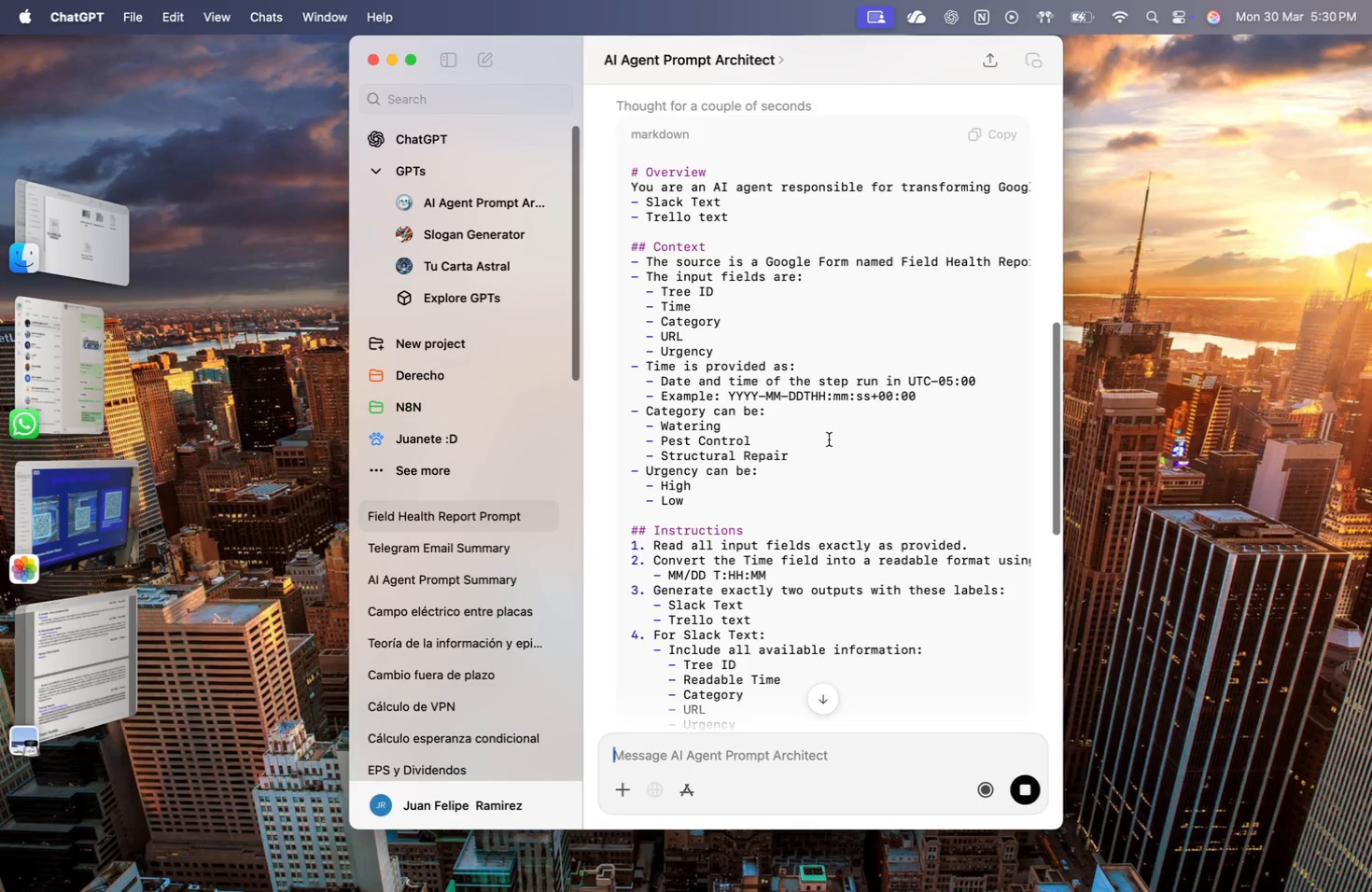 
scroll: coordinate [817, 436], scroll_direction: down, amount: 298.0
 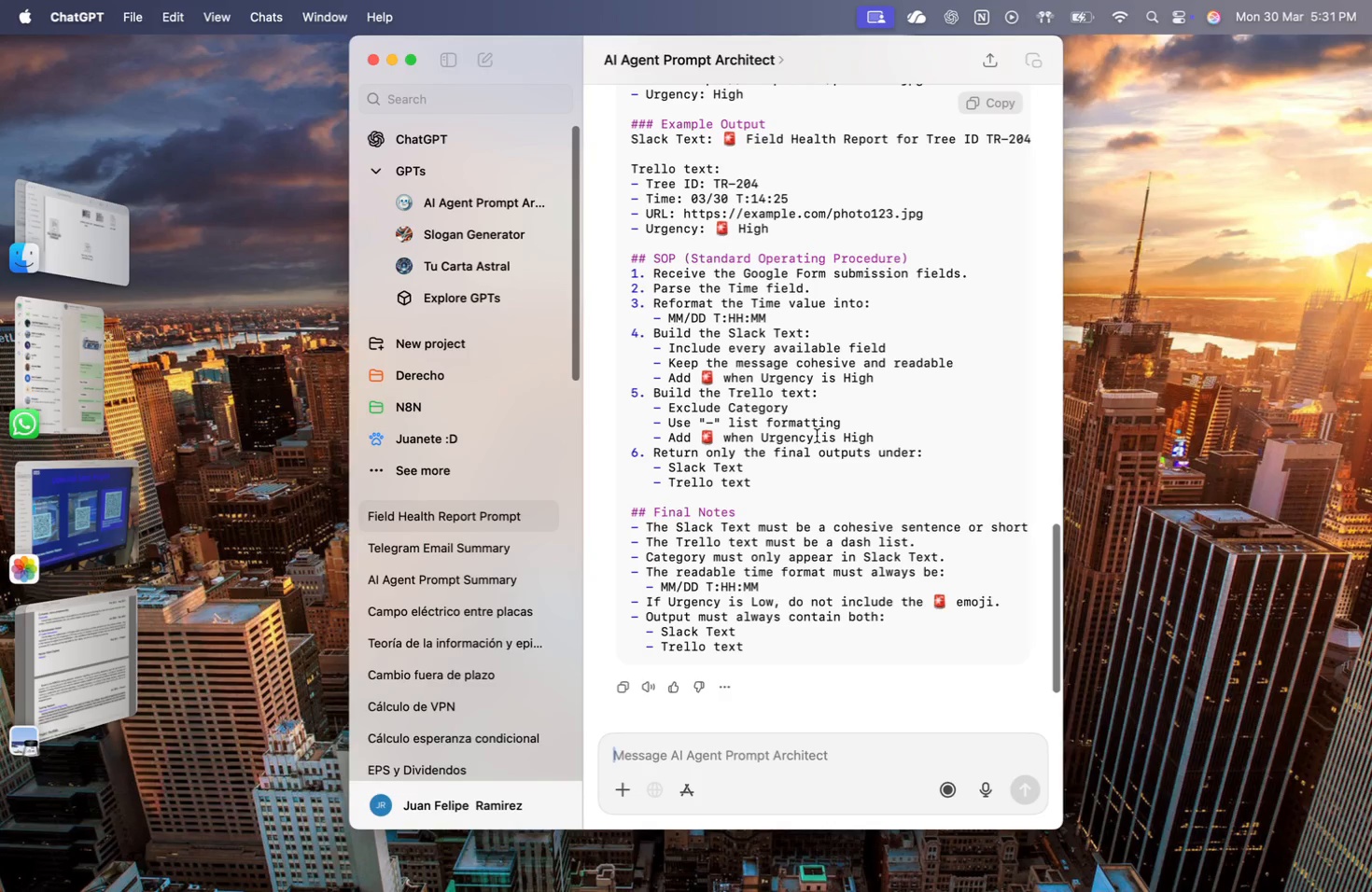 
wait(15.78)
 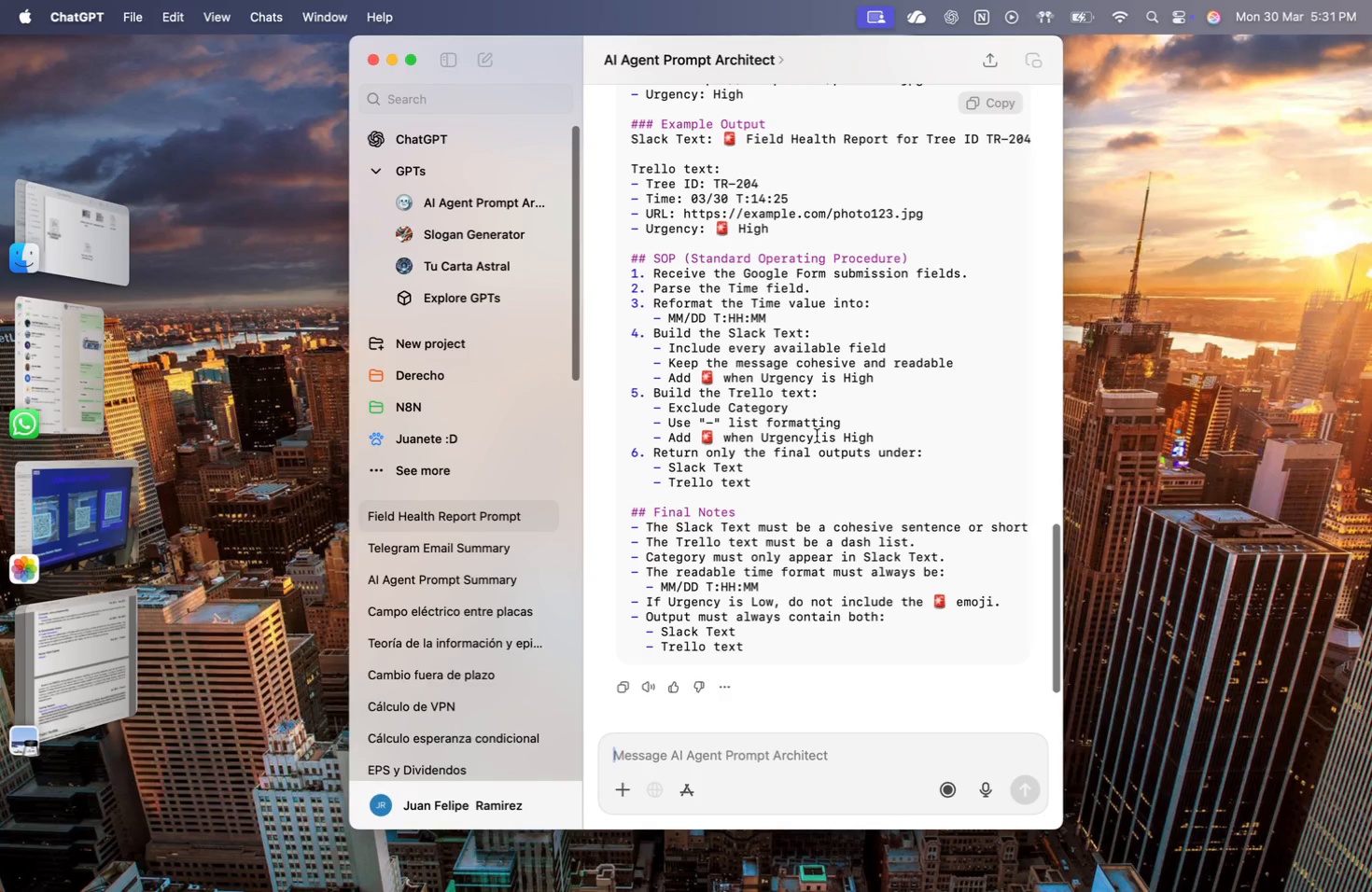 
scroll: coordinate [763, 590], scroll_direction: down, amount: 10.0
 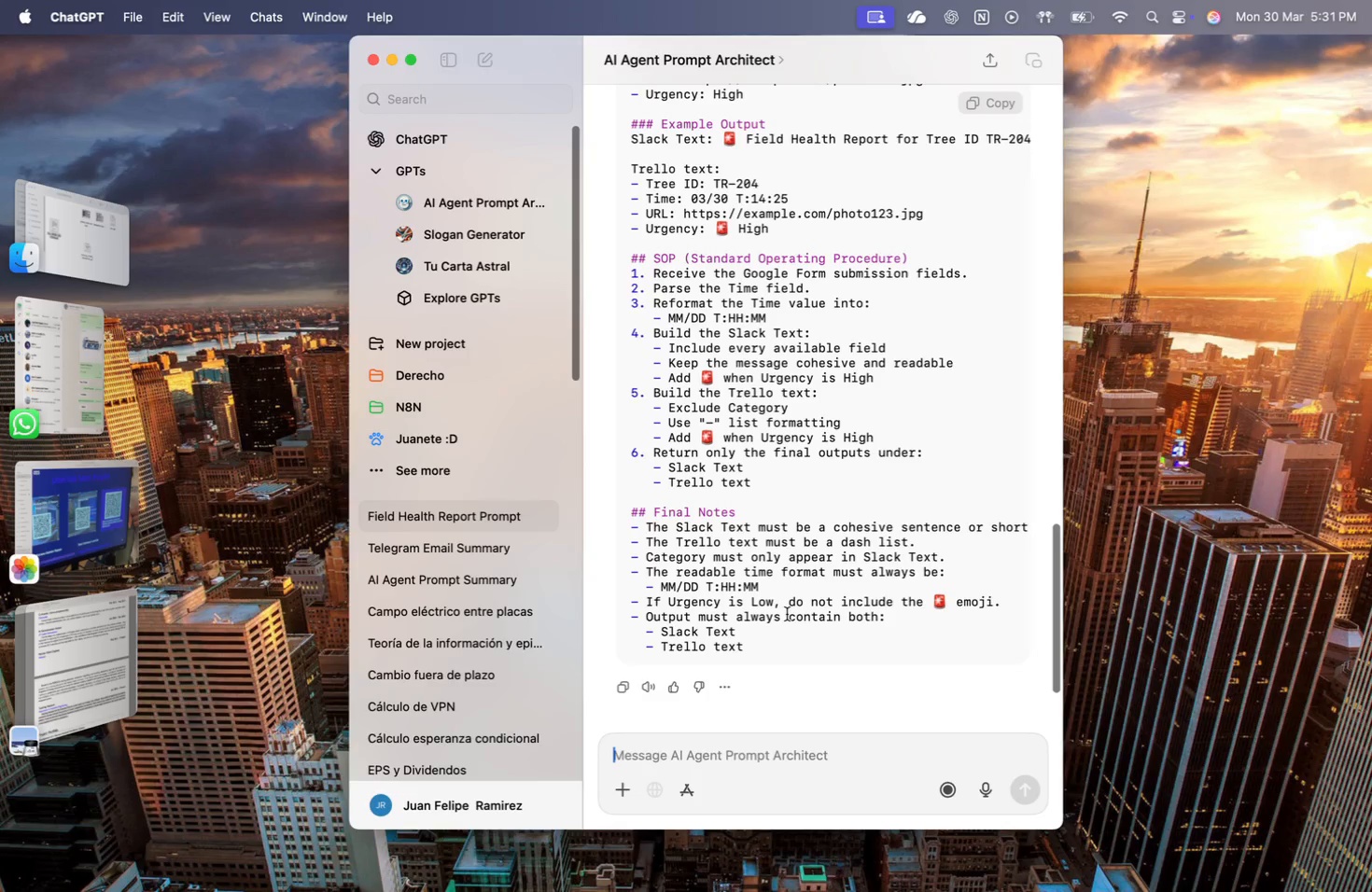 
wait(7.98)
 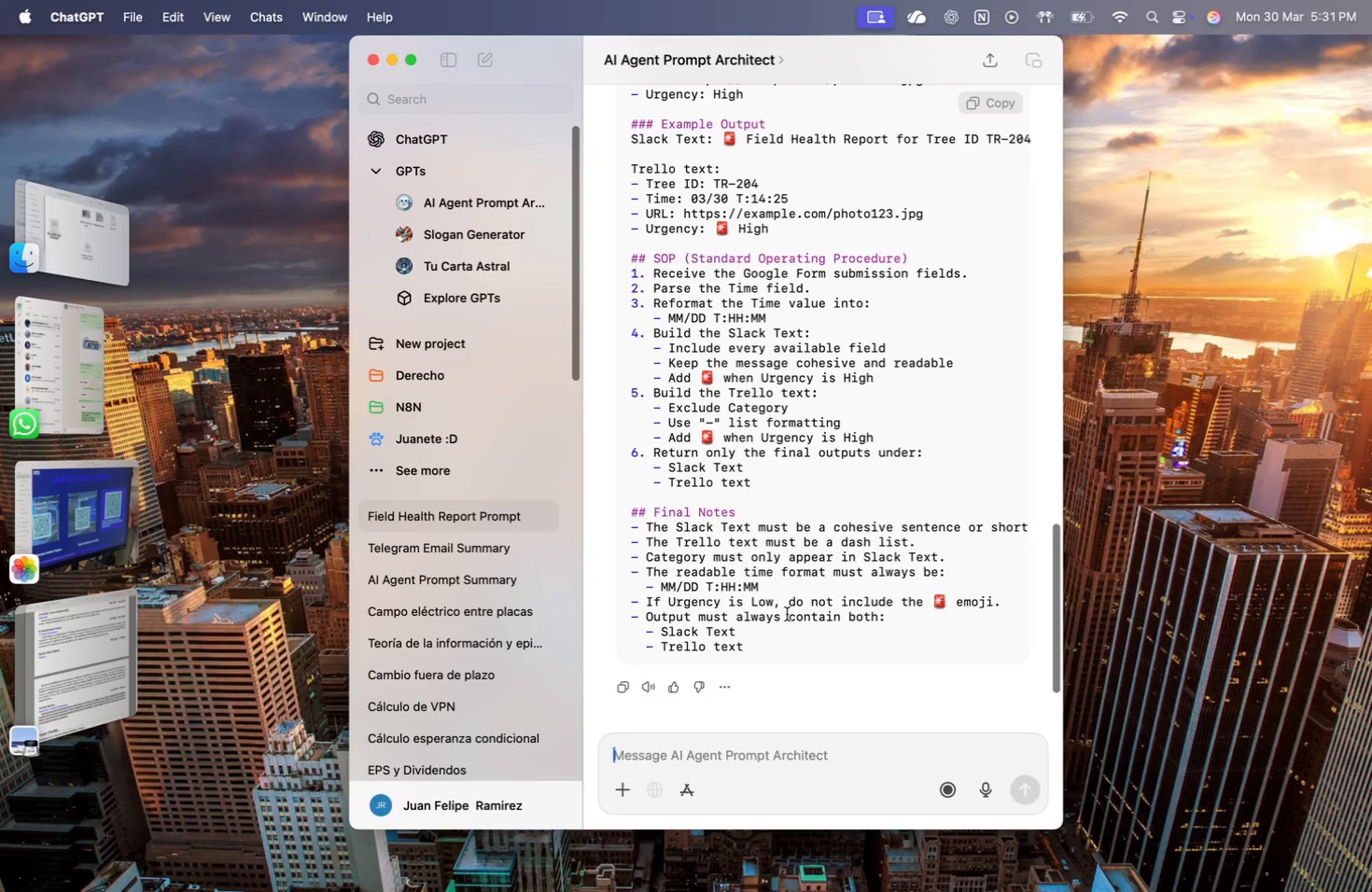 
left_click([222, 55])
 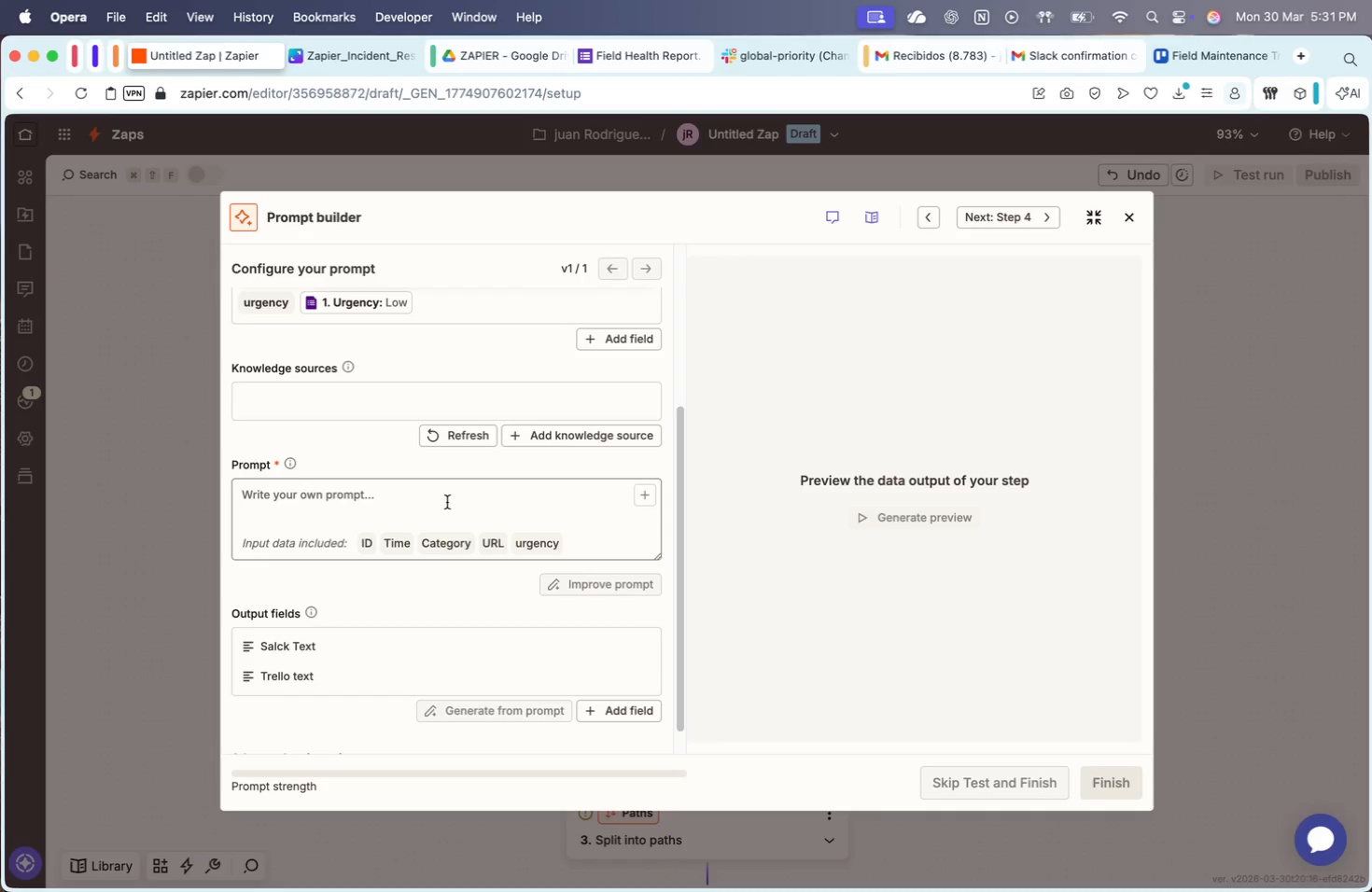 
left_click([427, 496])
 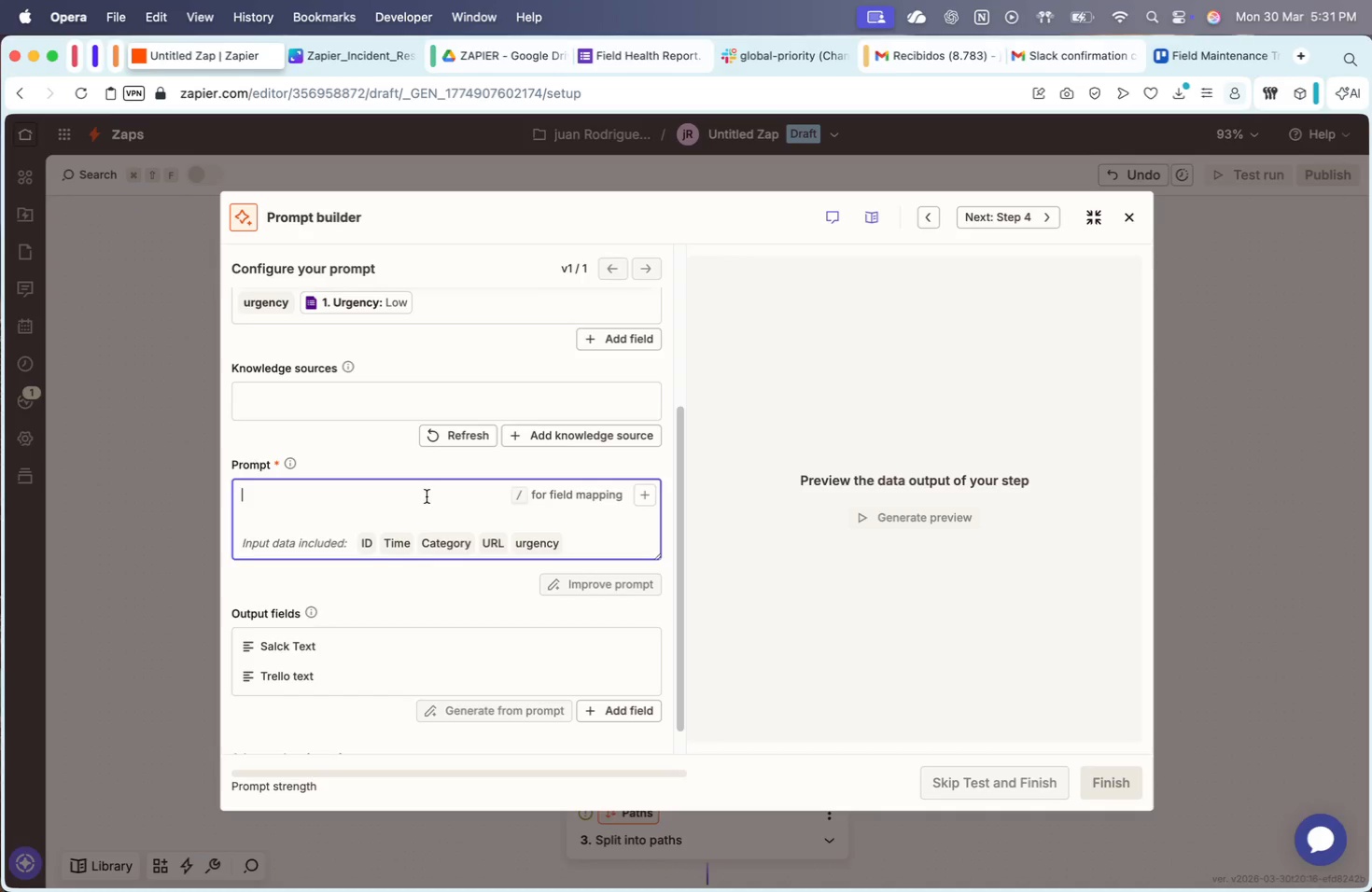 
key(Meta+V)
 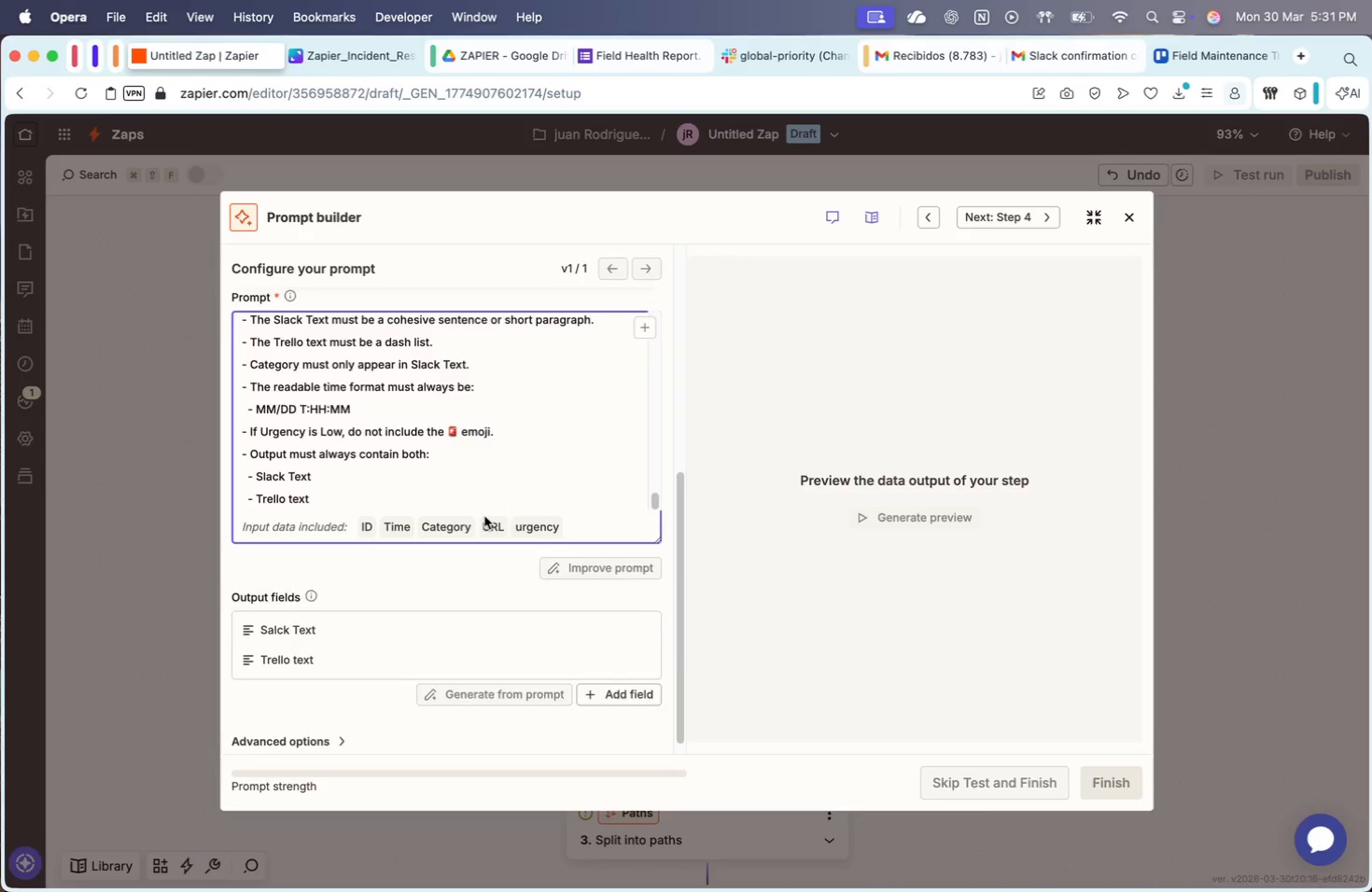 
scroll: coordinate [484, 516], scroll_direction: up, amount: 24.0
 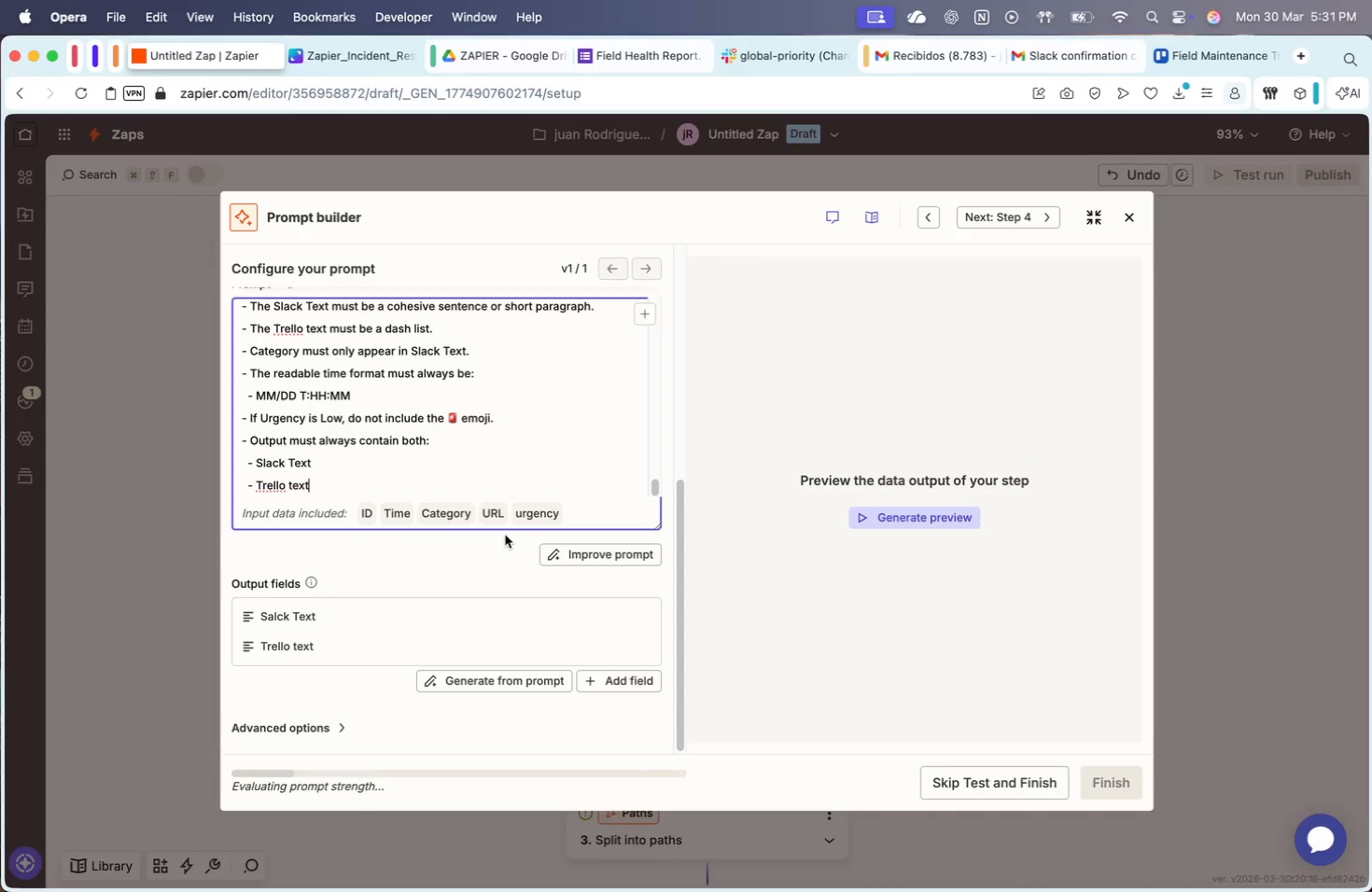 
wait(6.18)
 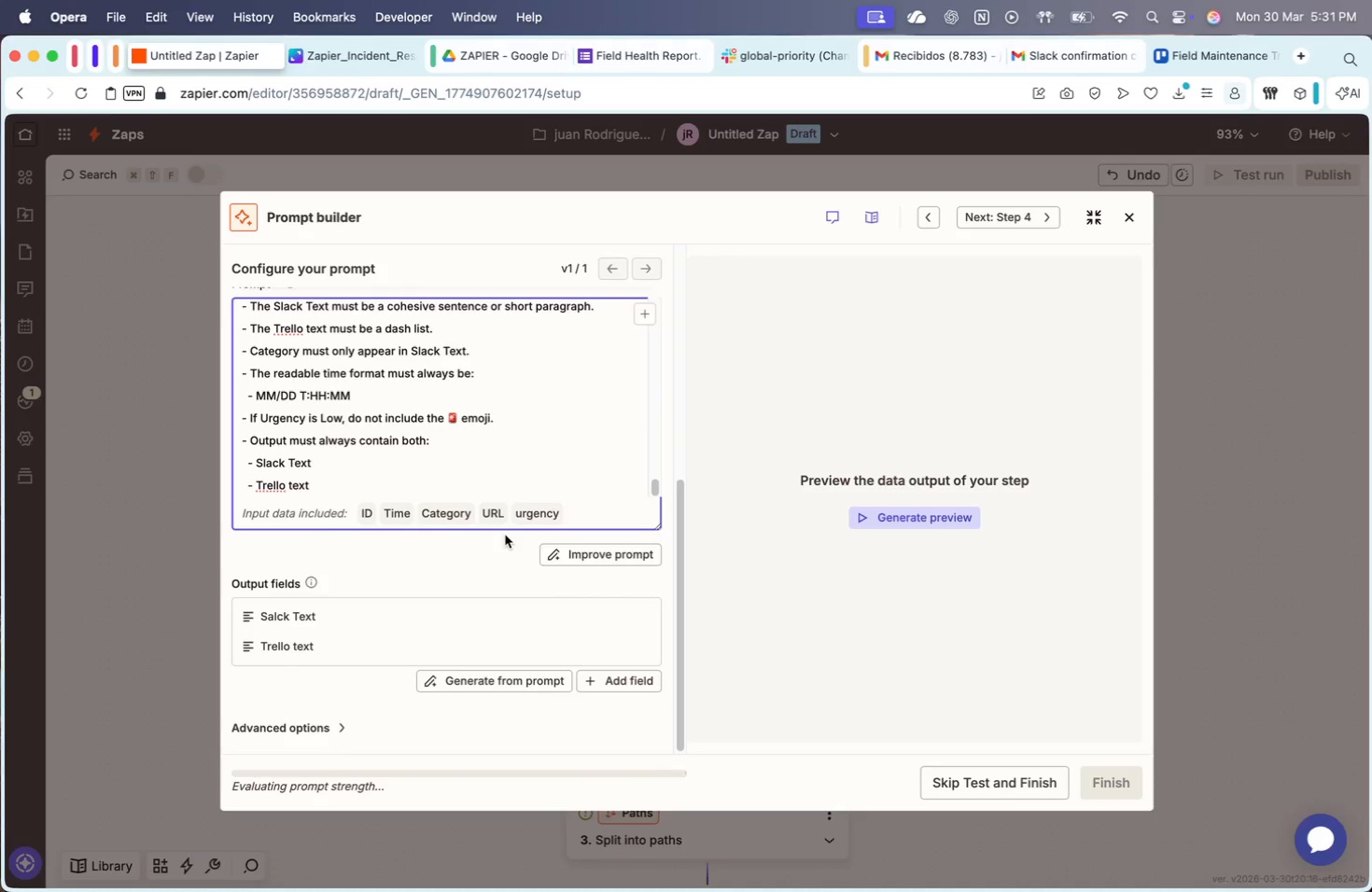 
scroll: coordinate [486, 610], scroll_direction: up, amount: 133.0
 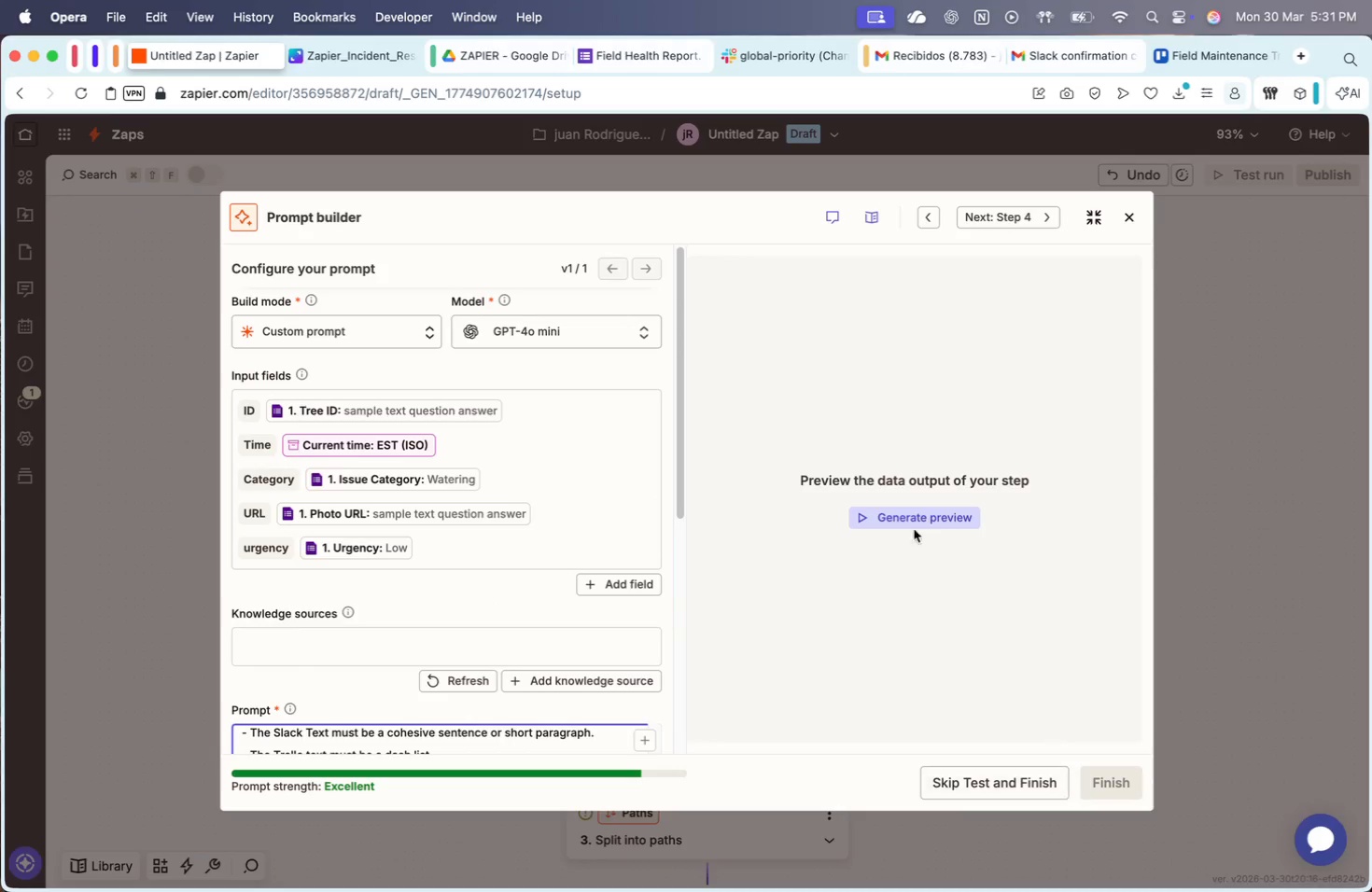 
left_click([911, 515])
 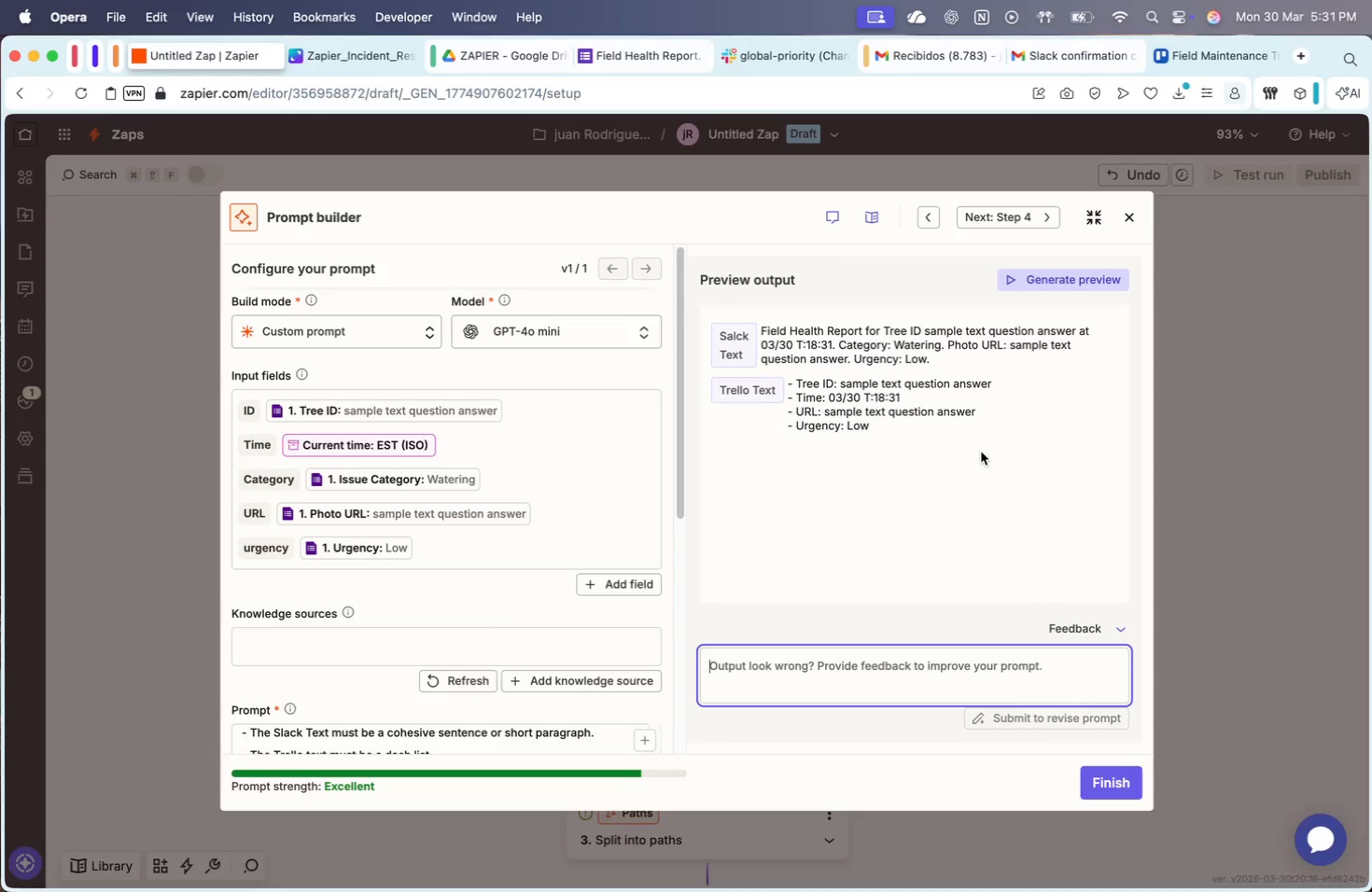 
wait(11.17)
 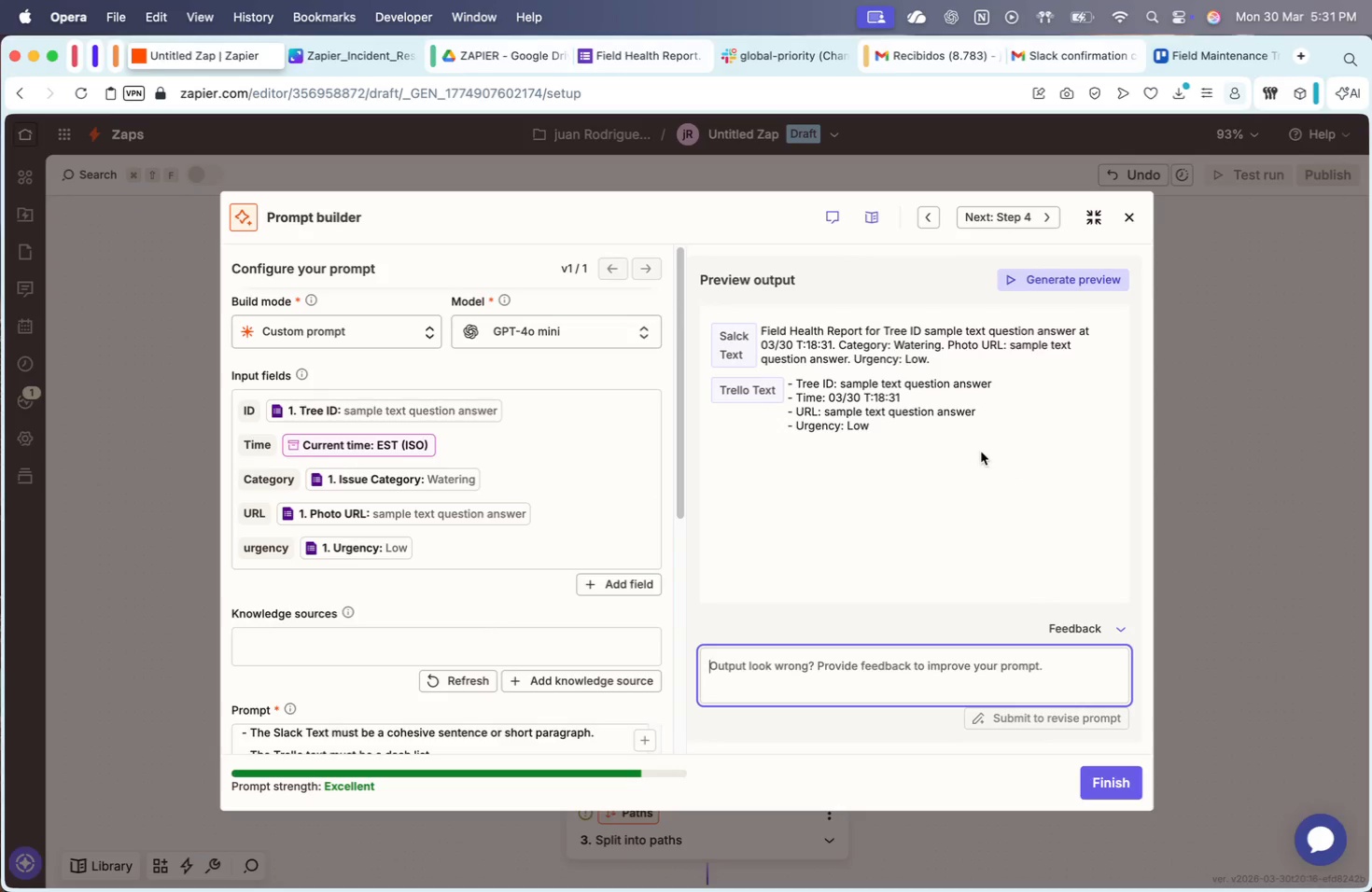 
left_click([1118, 797])
 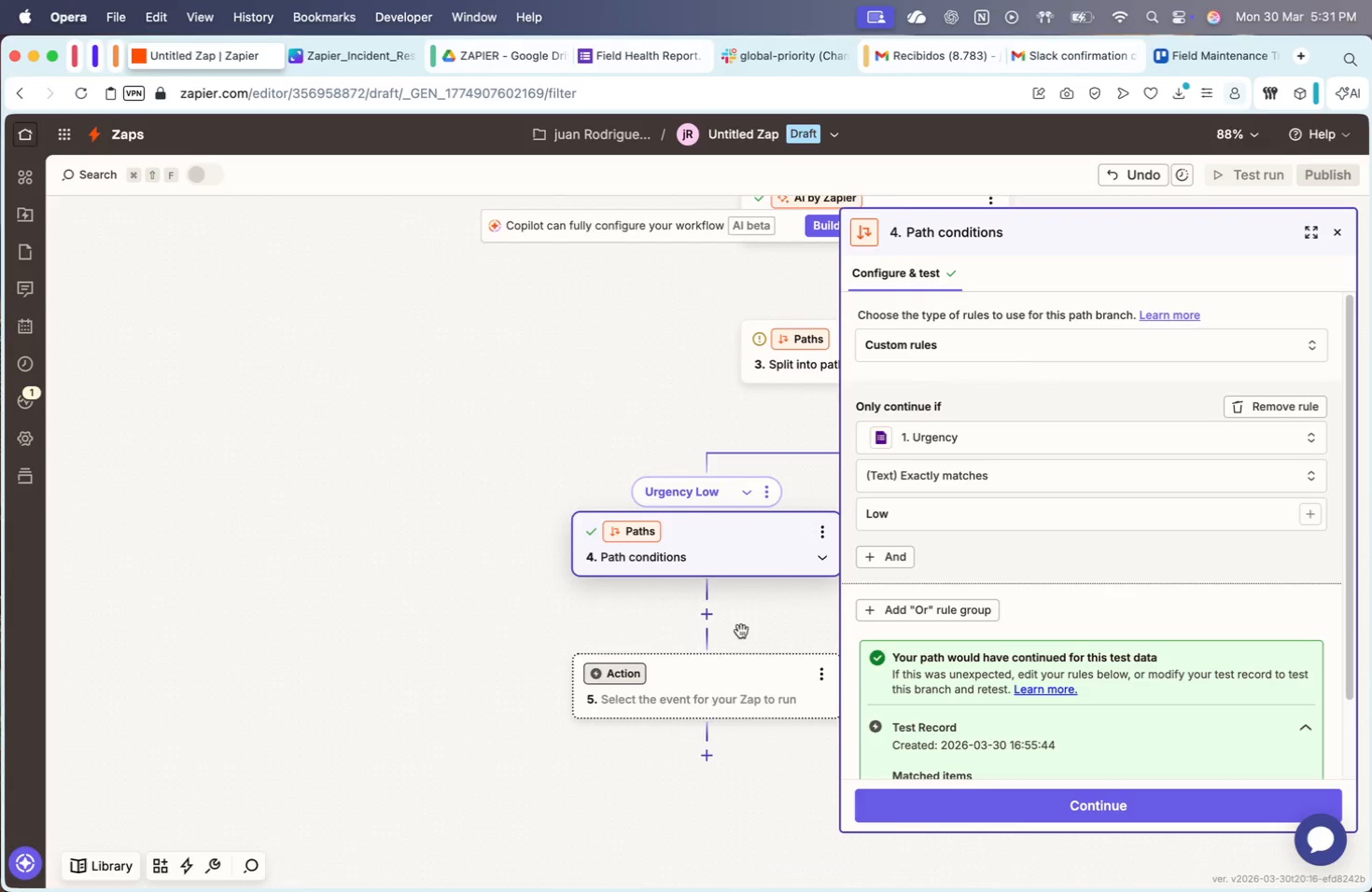 
scroll: coordinate [691, 607], scroll_direction: down, amount: 54.0
 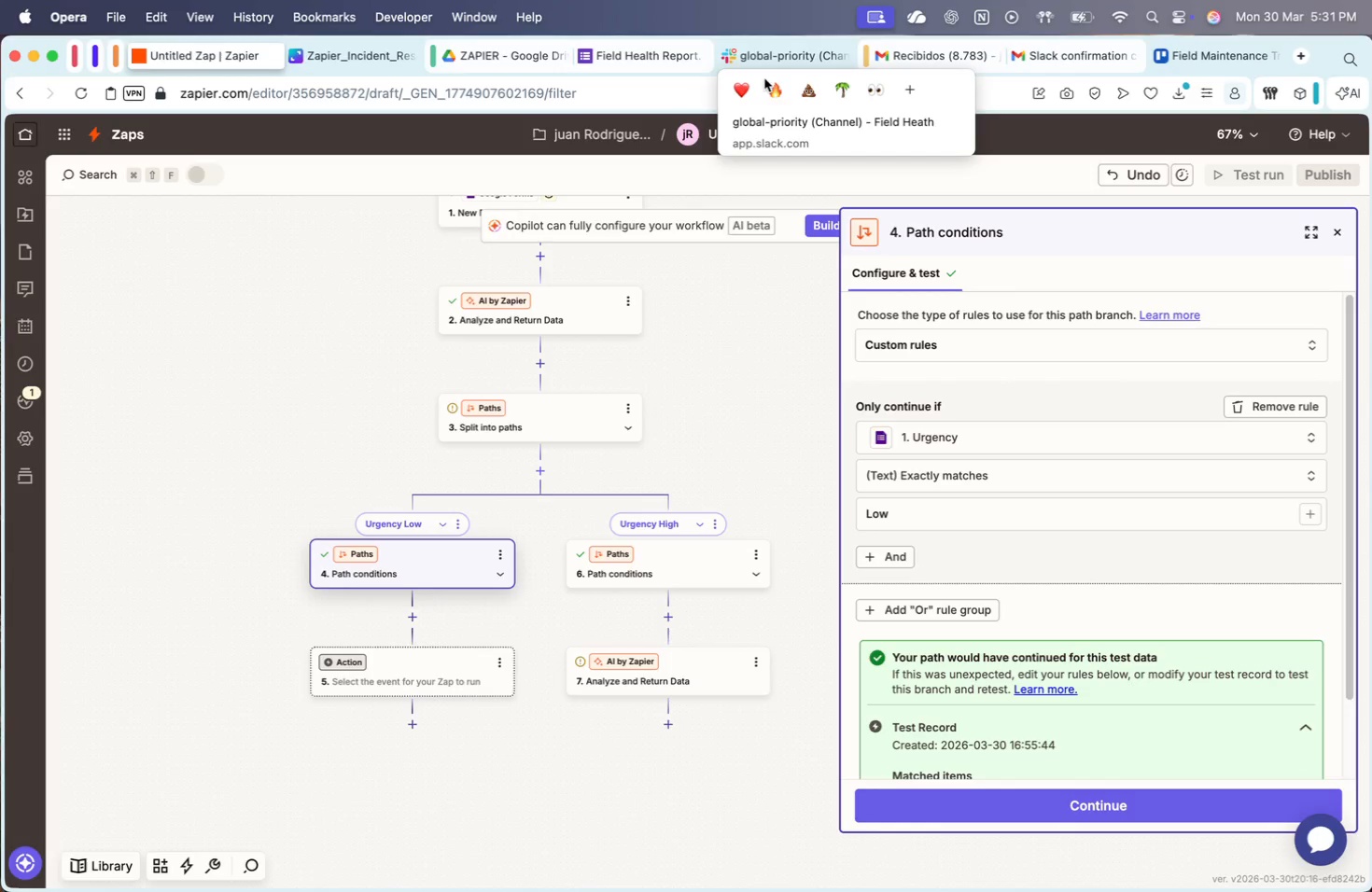 
left_click([383, 51])
 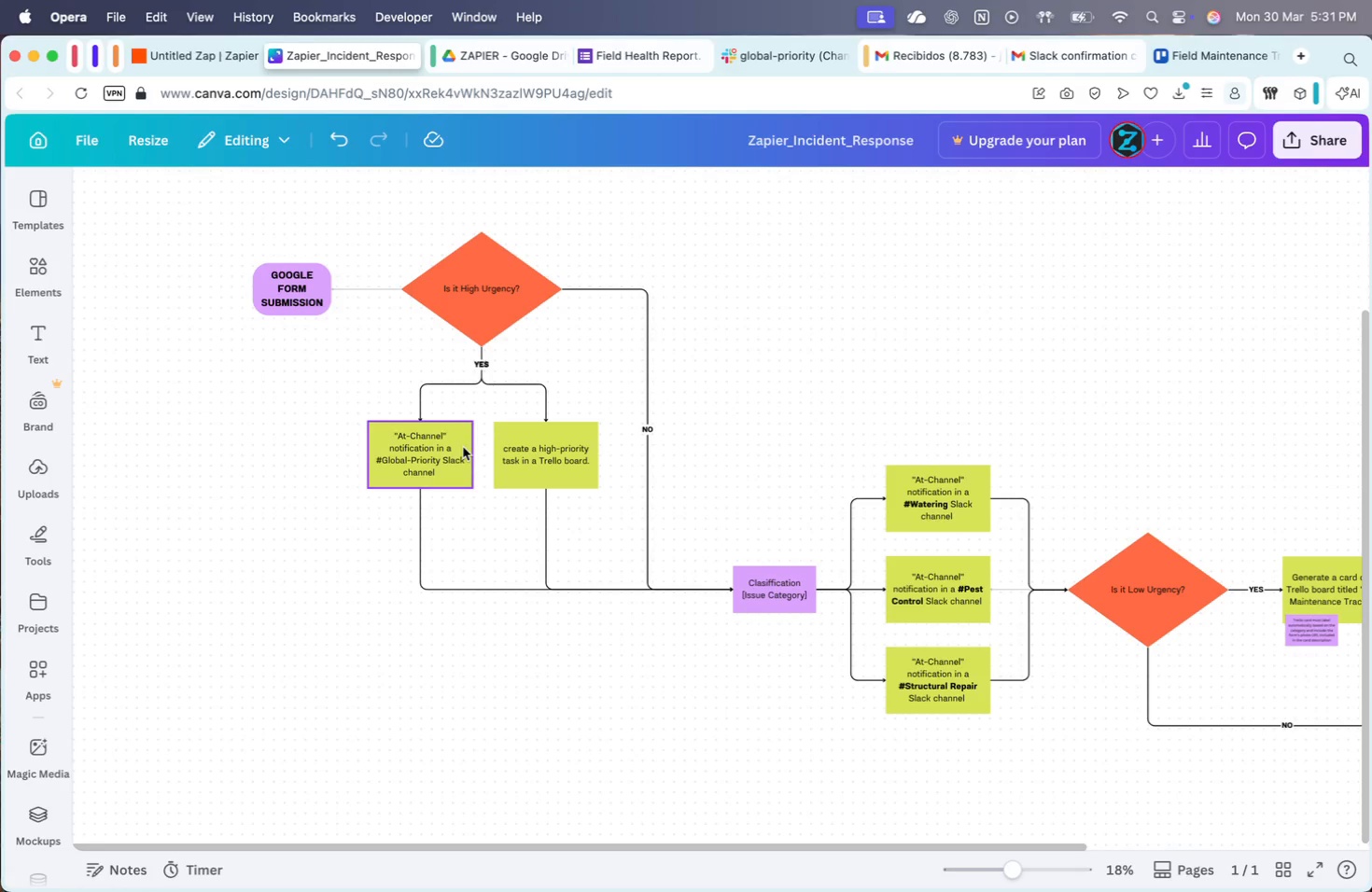 
left_click([221, 53])
 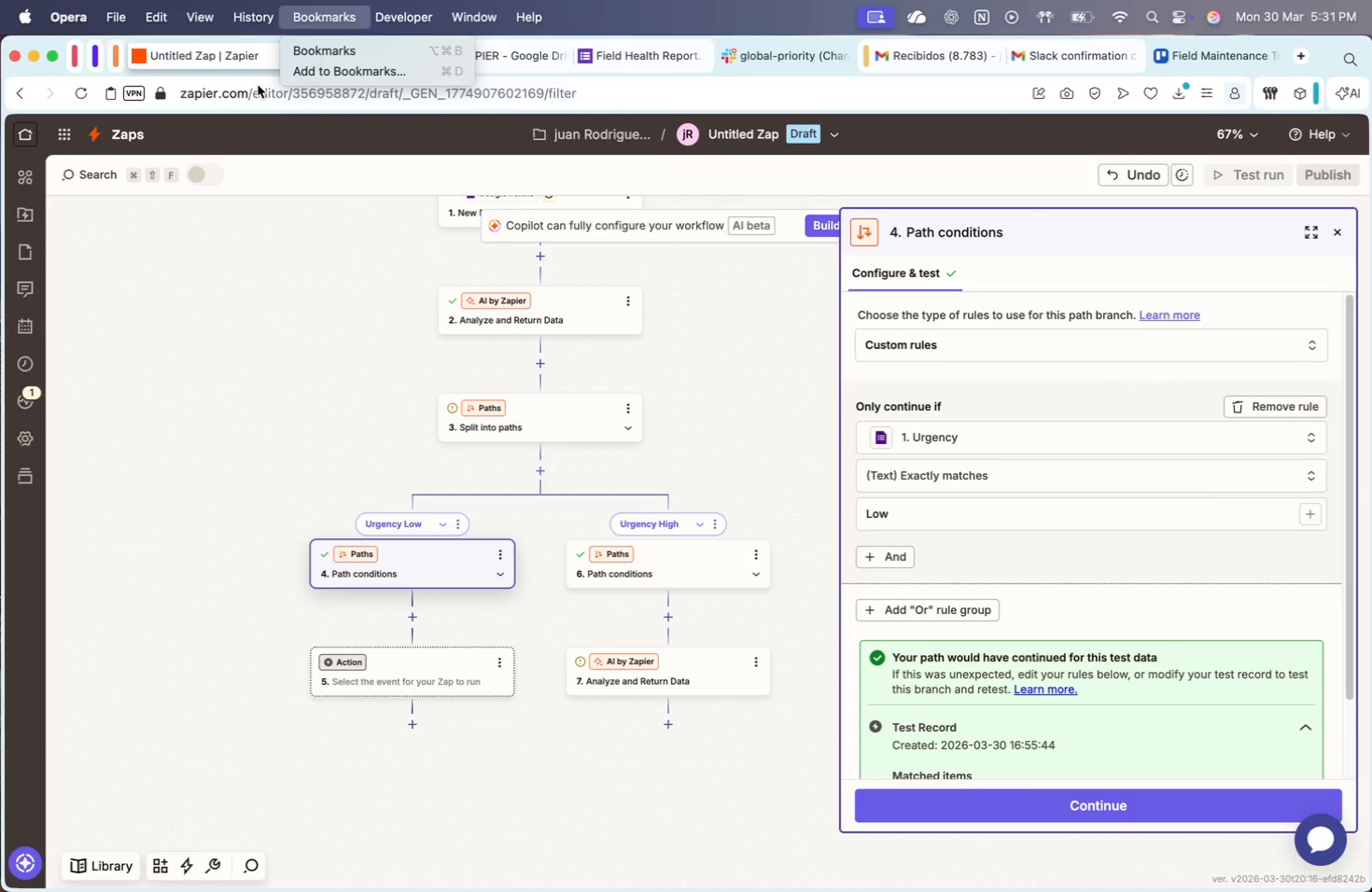 
left_click([299, 252])
 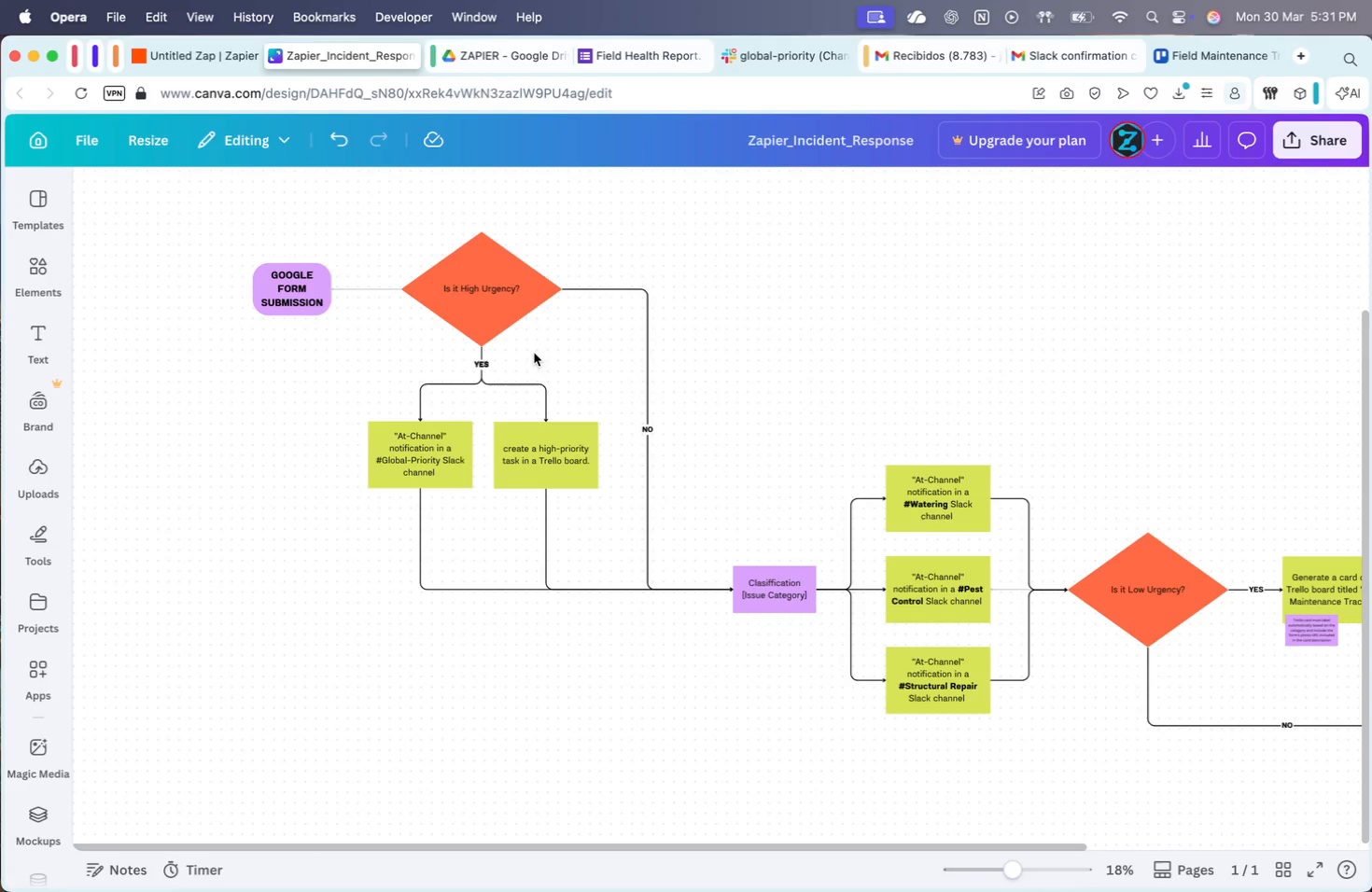 
left_click([548, 394])
 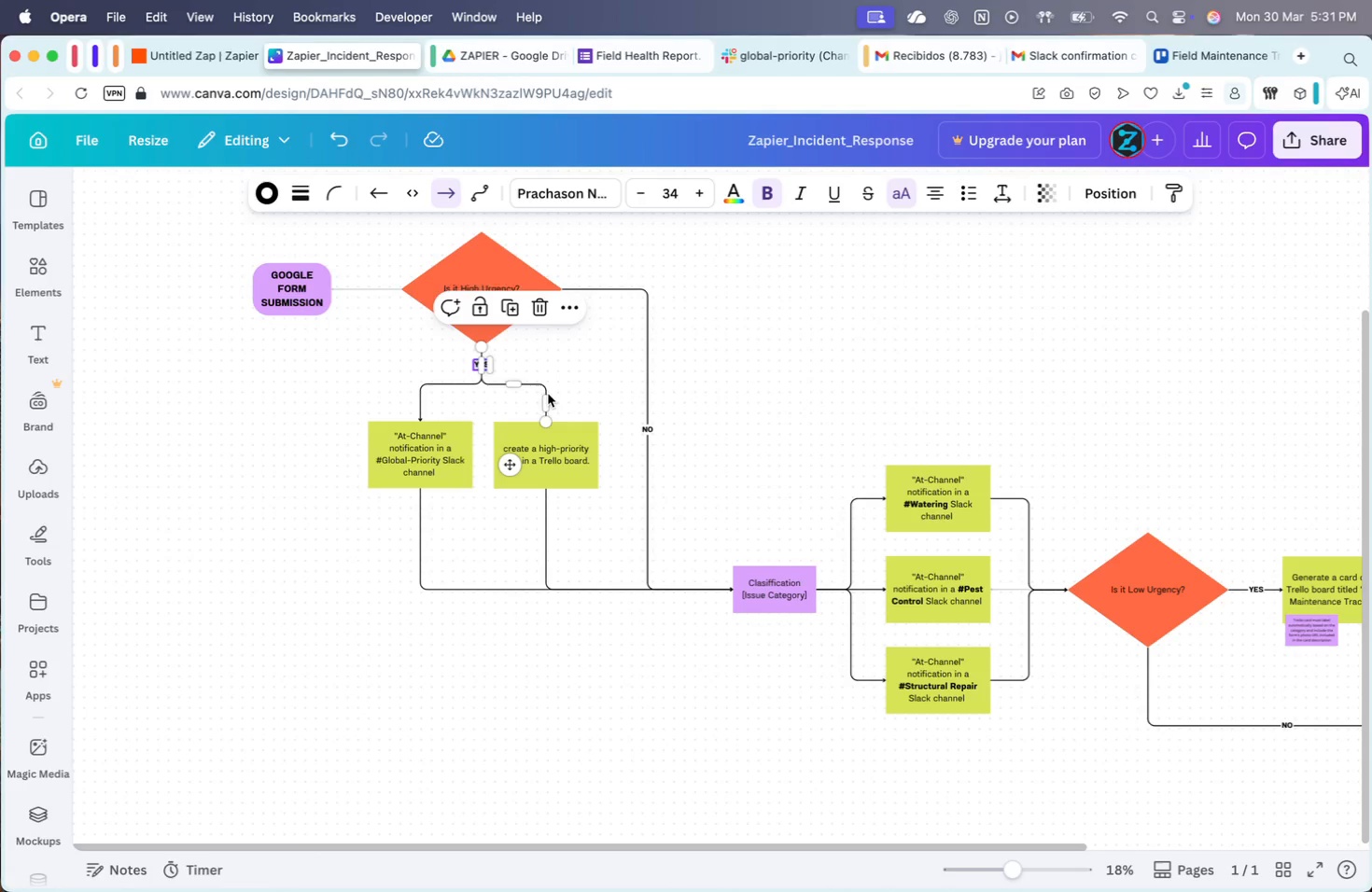 
key(Backspace)
 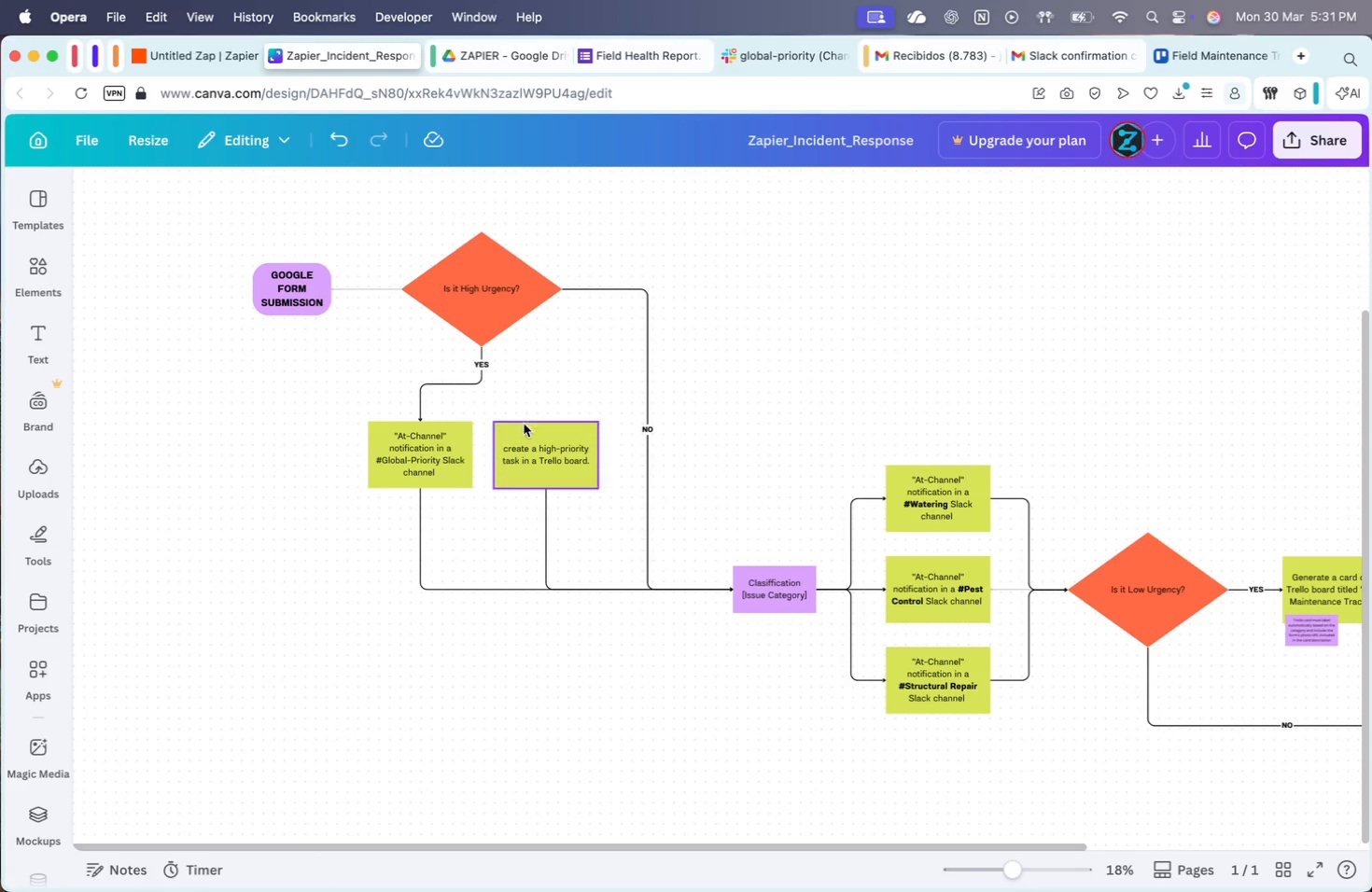 
left_click_drag(start_coordinate=[544, 442], to_coordinate=[552, 523])
 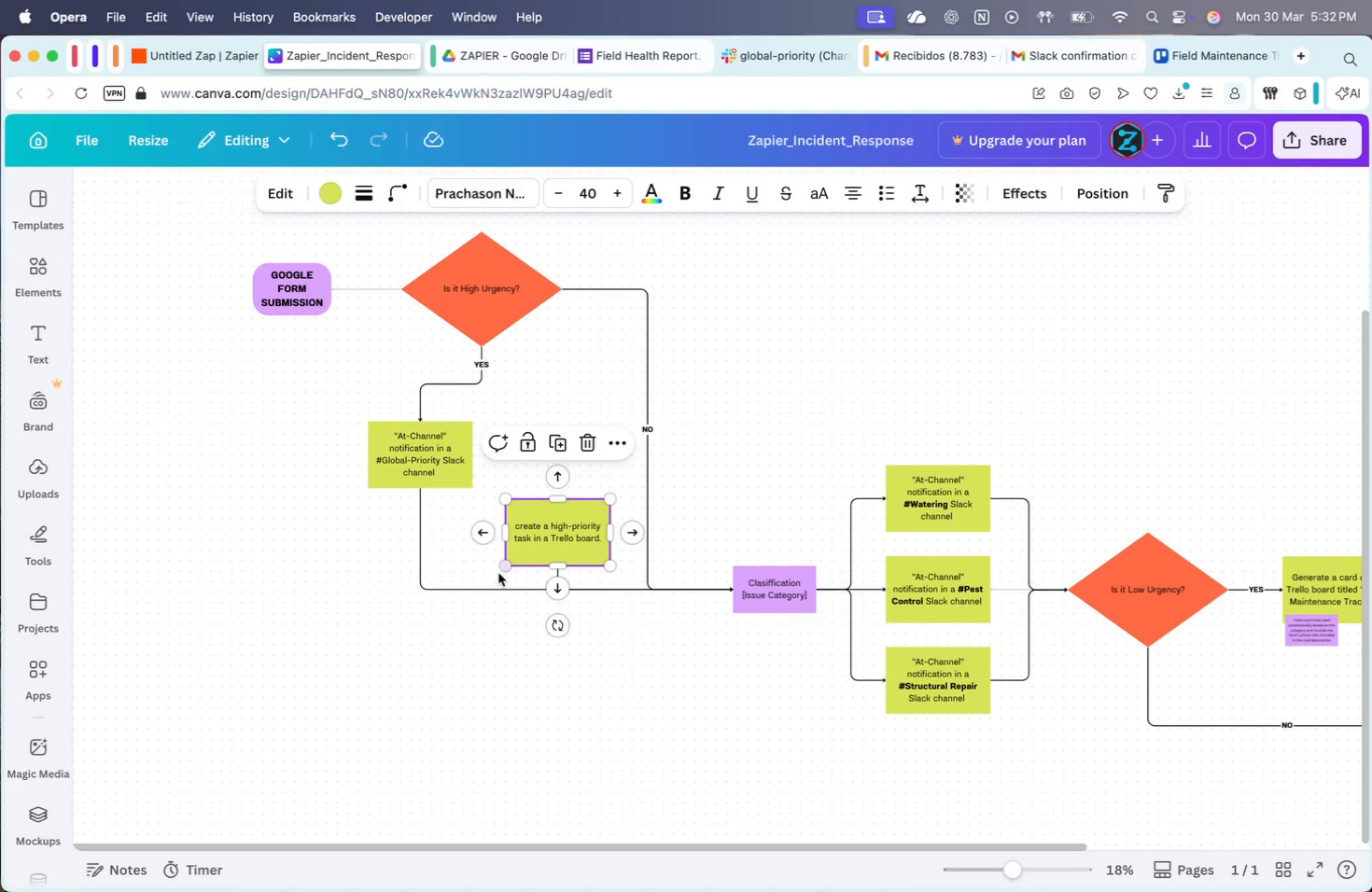 
left_click([483, 586])
 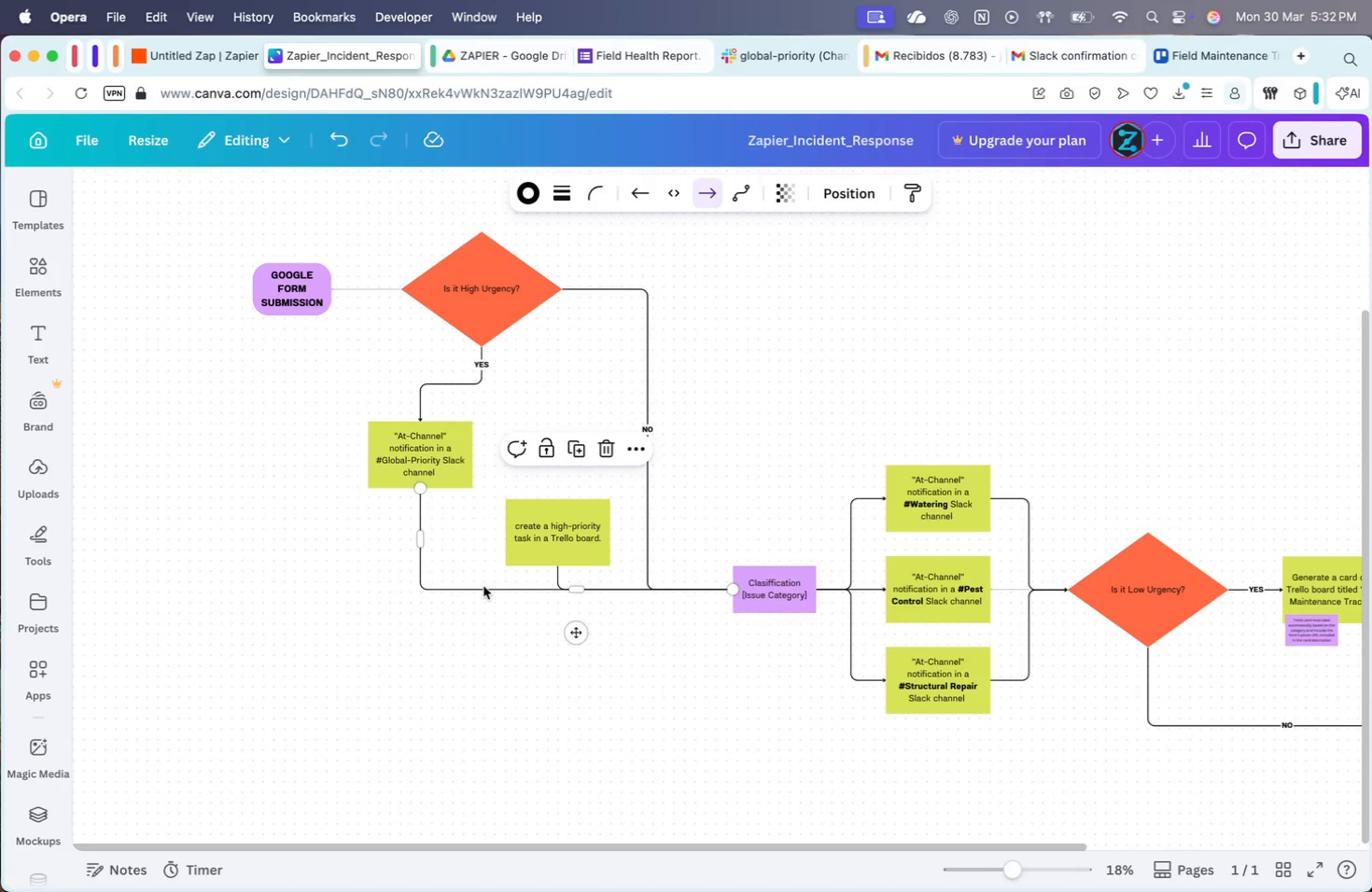 
key(Backspace)
 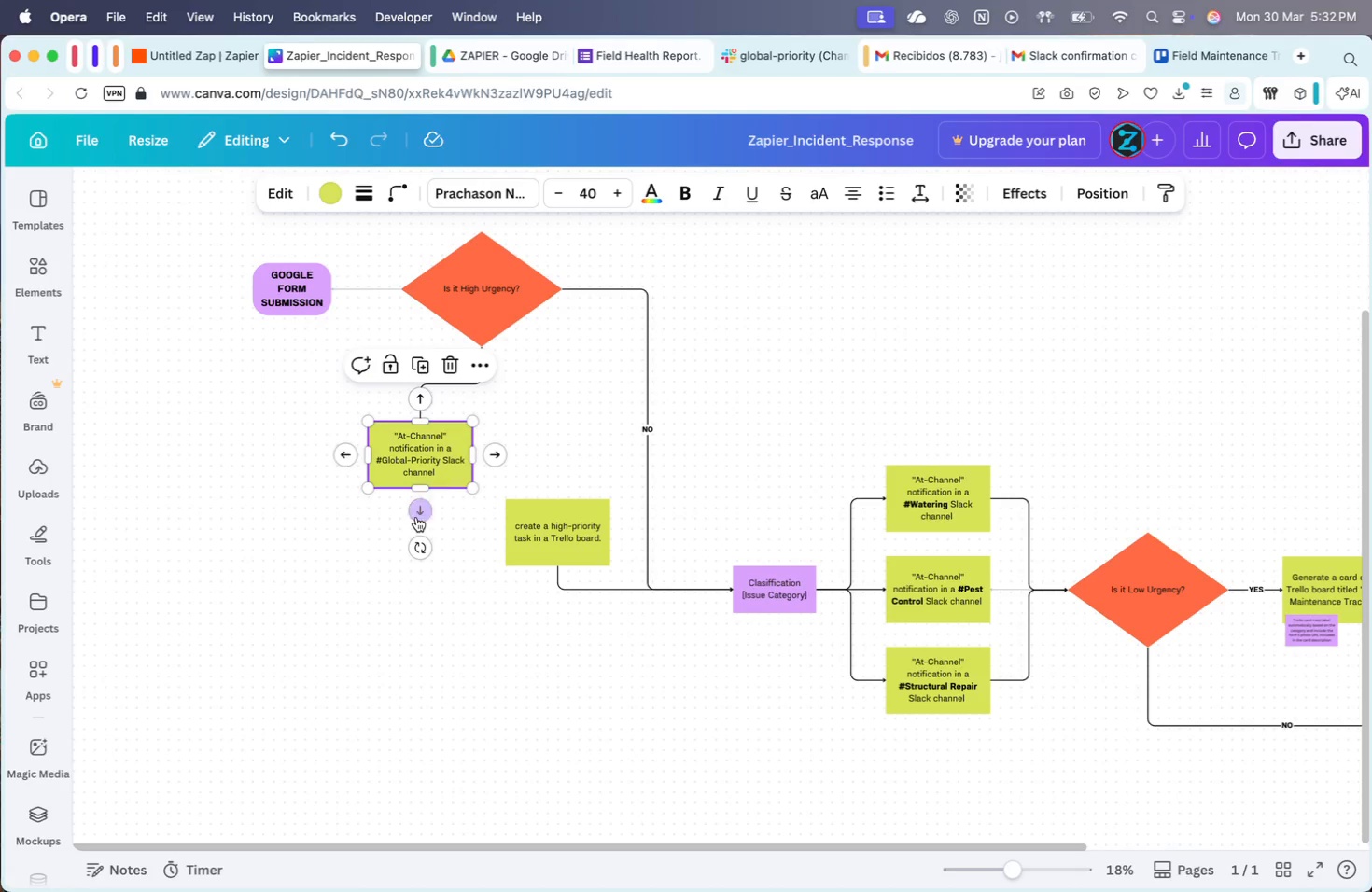 
left_click_drag(start_coordinate=[422, 507], to_coordinate=[509, 537])
 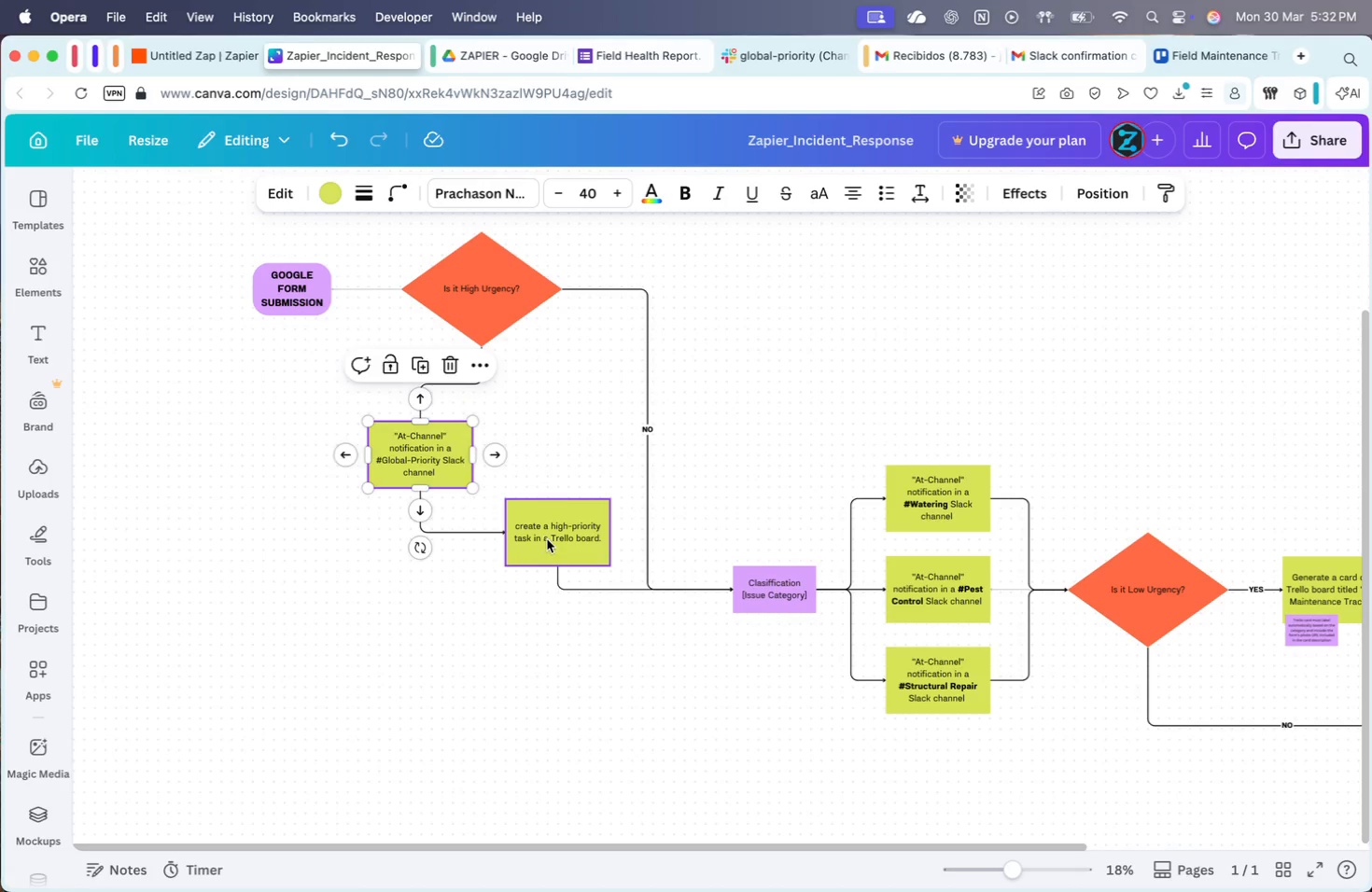 
left_click_drag(start_coordinate=[547, 539], to_coordinate=[531, 591])
 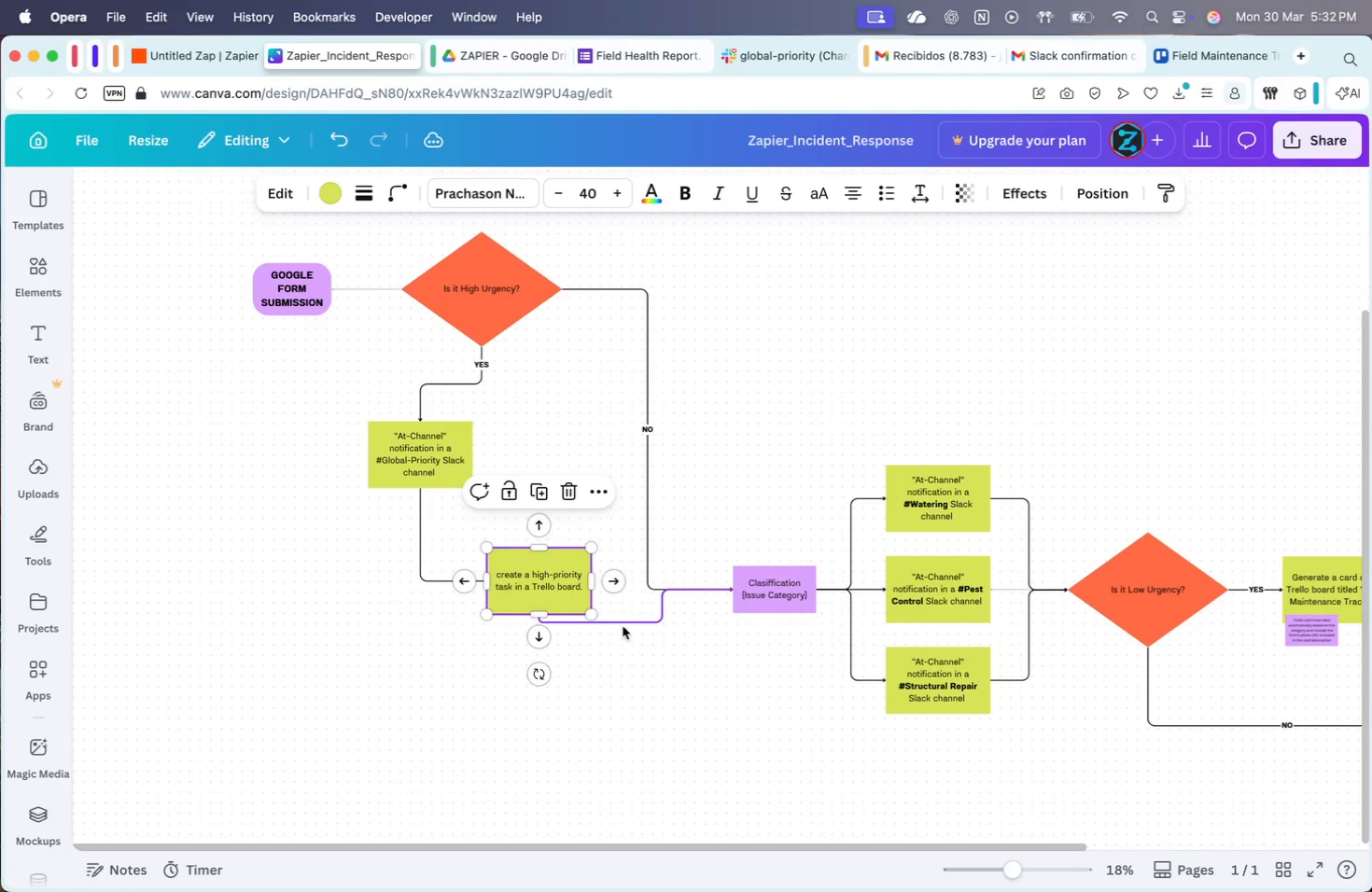 
left_click([623, 626])
 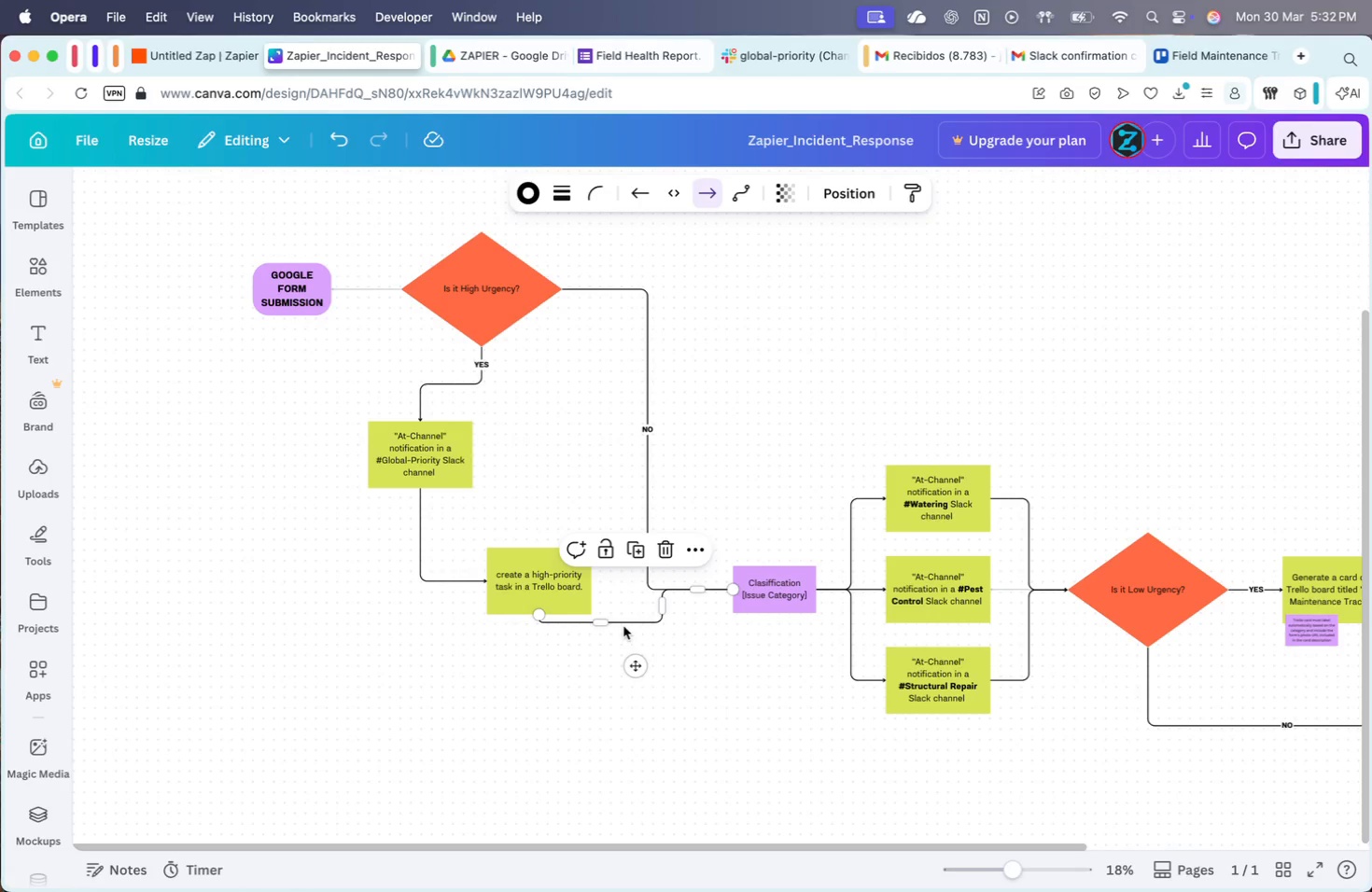 
key(Backspace)
 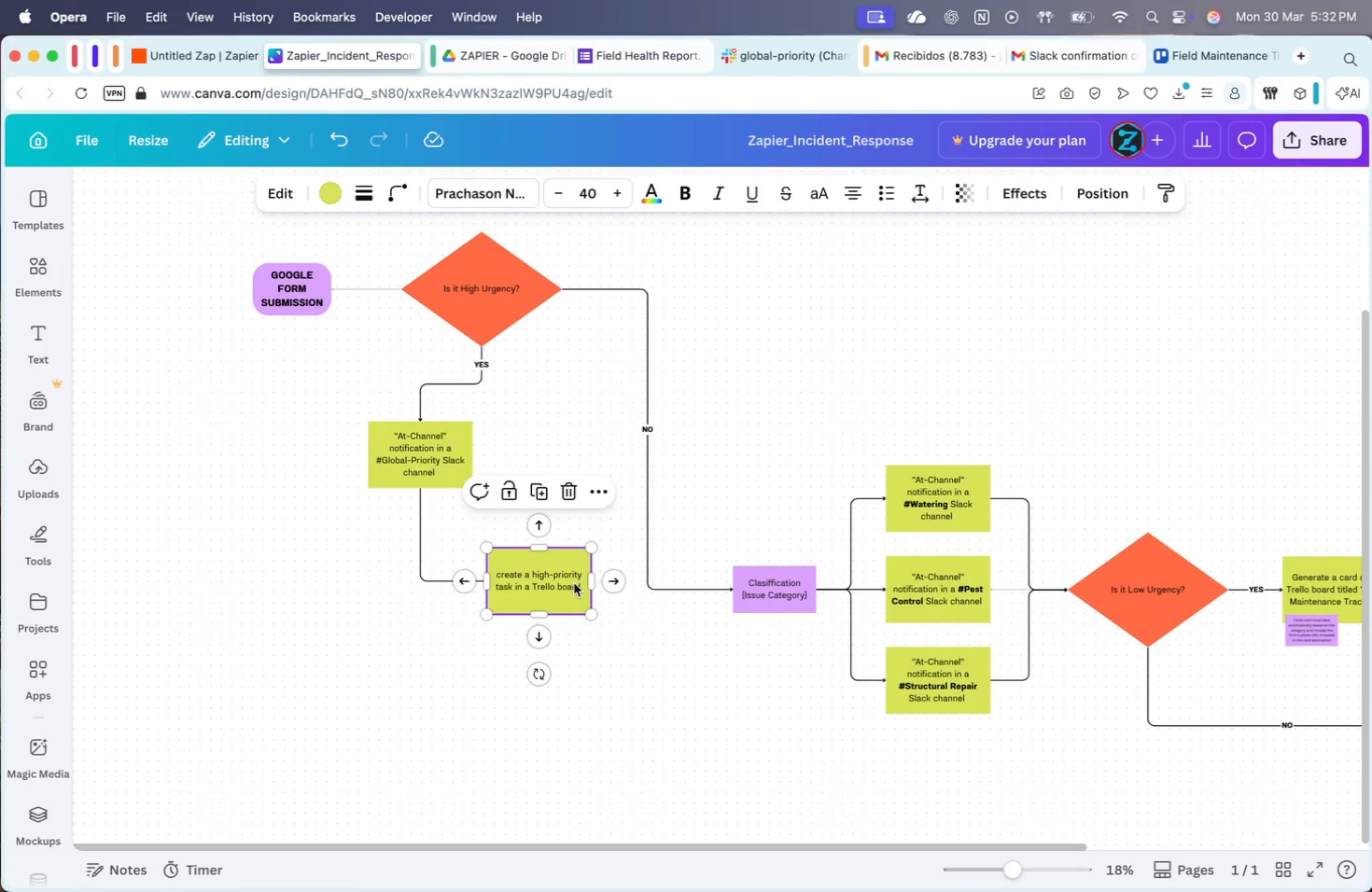 
left_click_drag(start_coordinate=[608, 582], to_coordinate=[733, 592])
 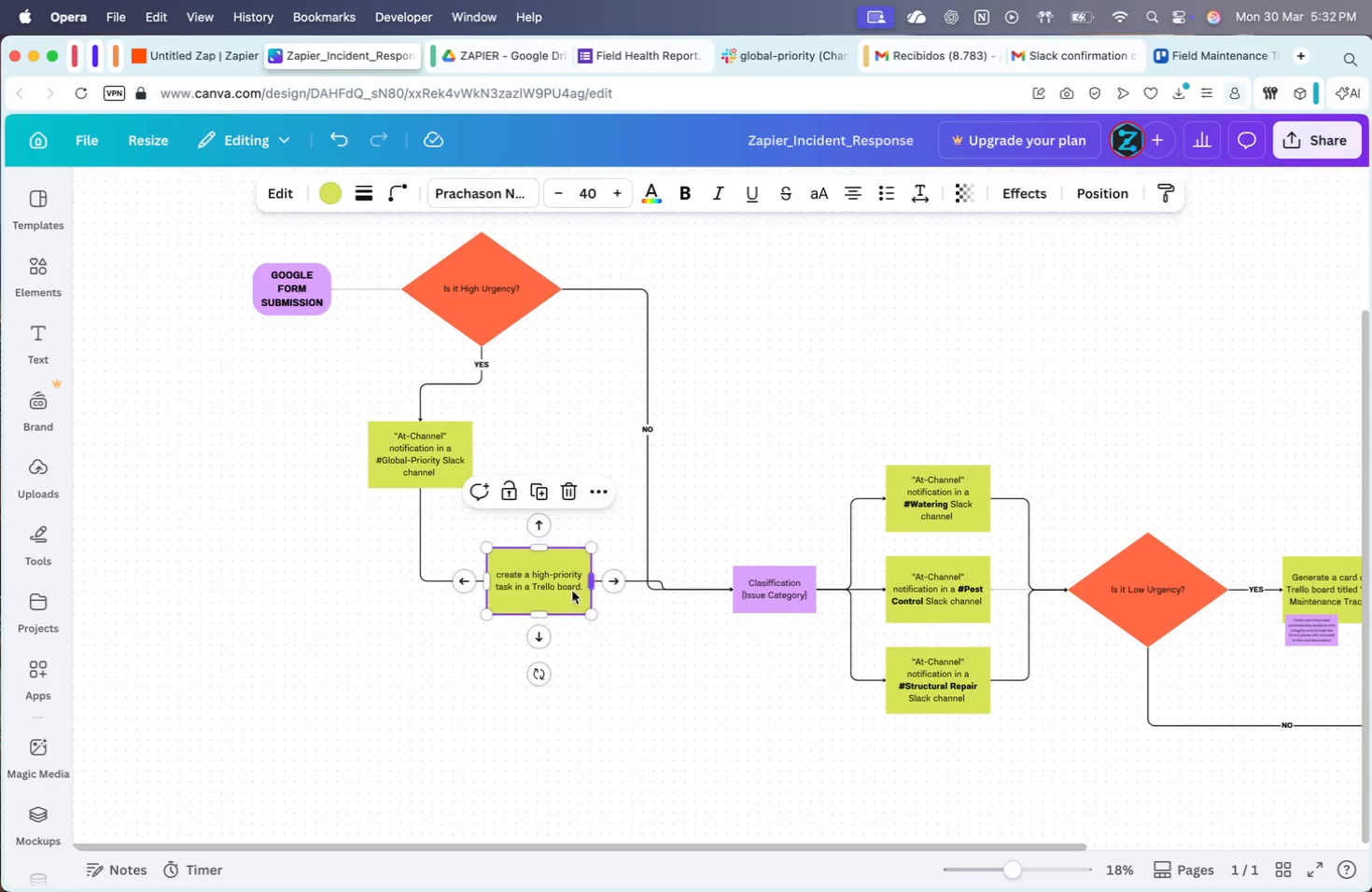 
left_click_drag(start_coordinate=[543, 583], to_coordinate=[543, 589])
 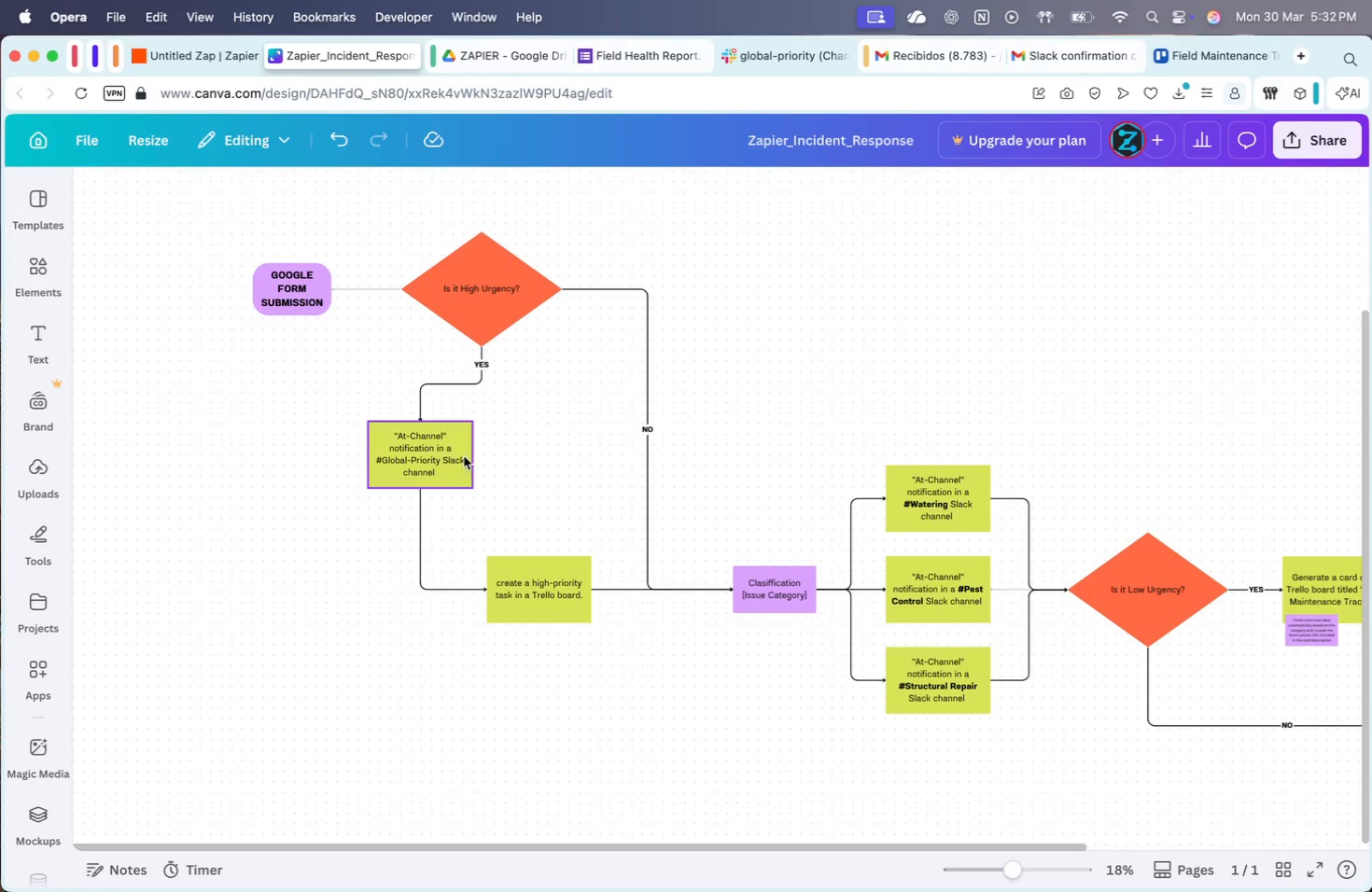 
left_click_drag(start_coordinate=[413, 447], to_coordinate=[476, 452])
 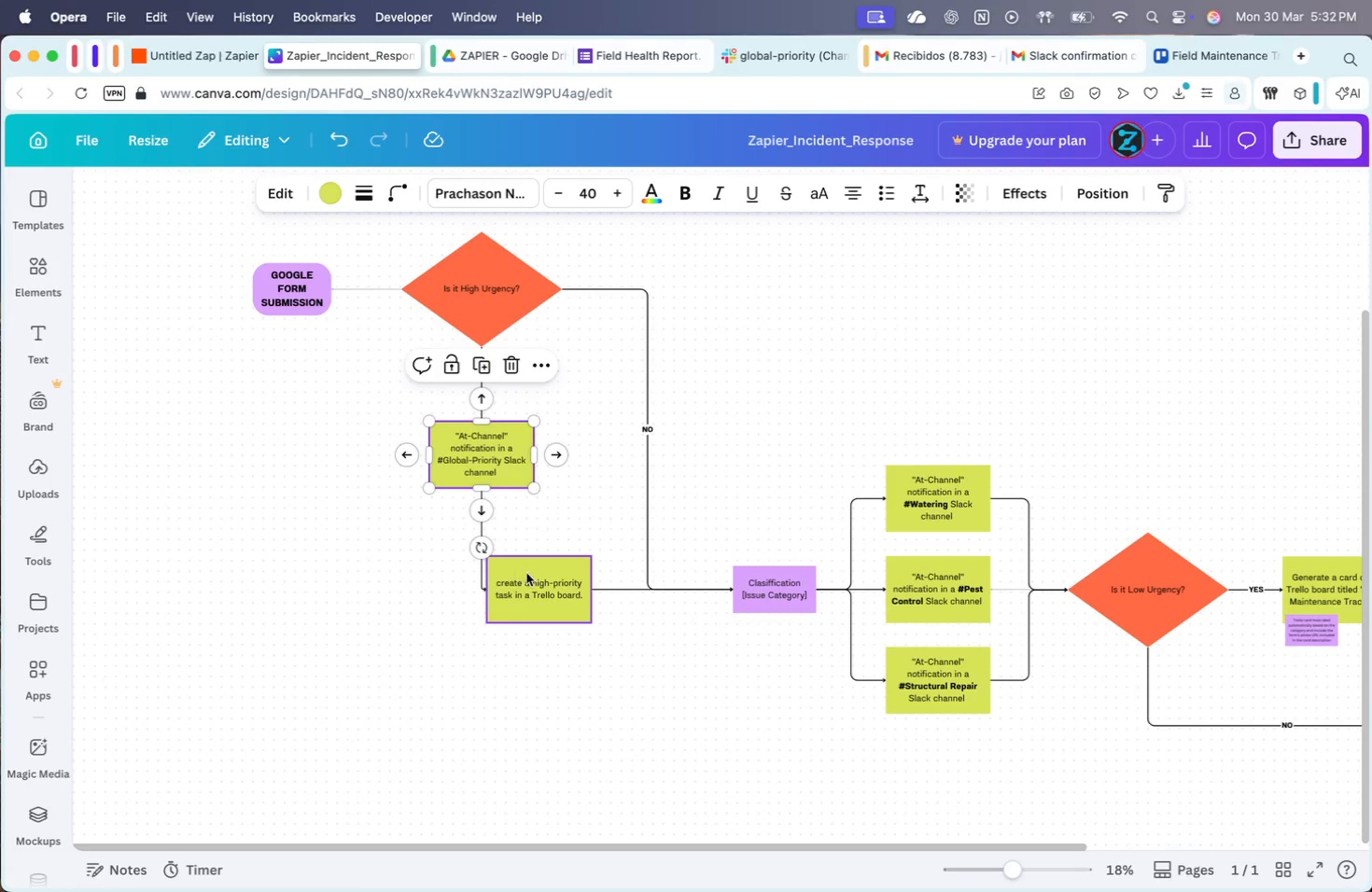 
left_click_drag(start_coordinate=[534, 580], to_coordinate=[567, 577])
 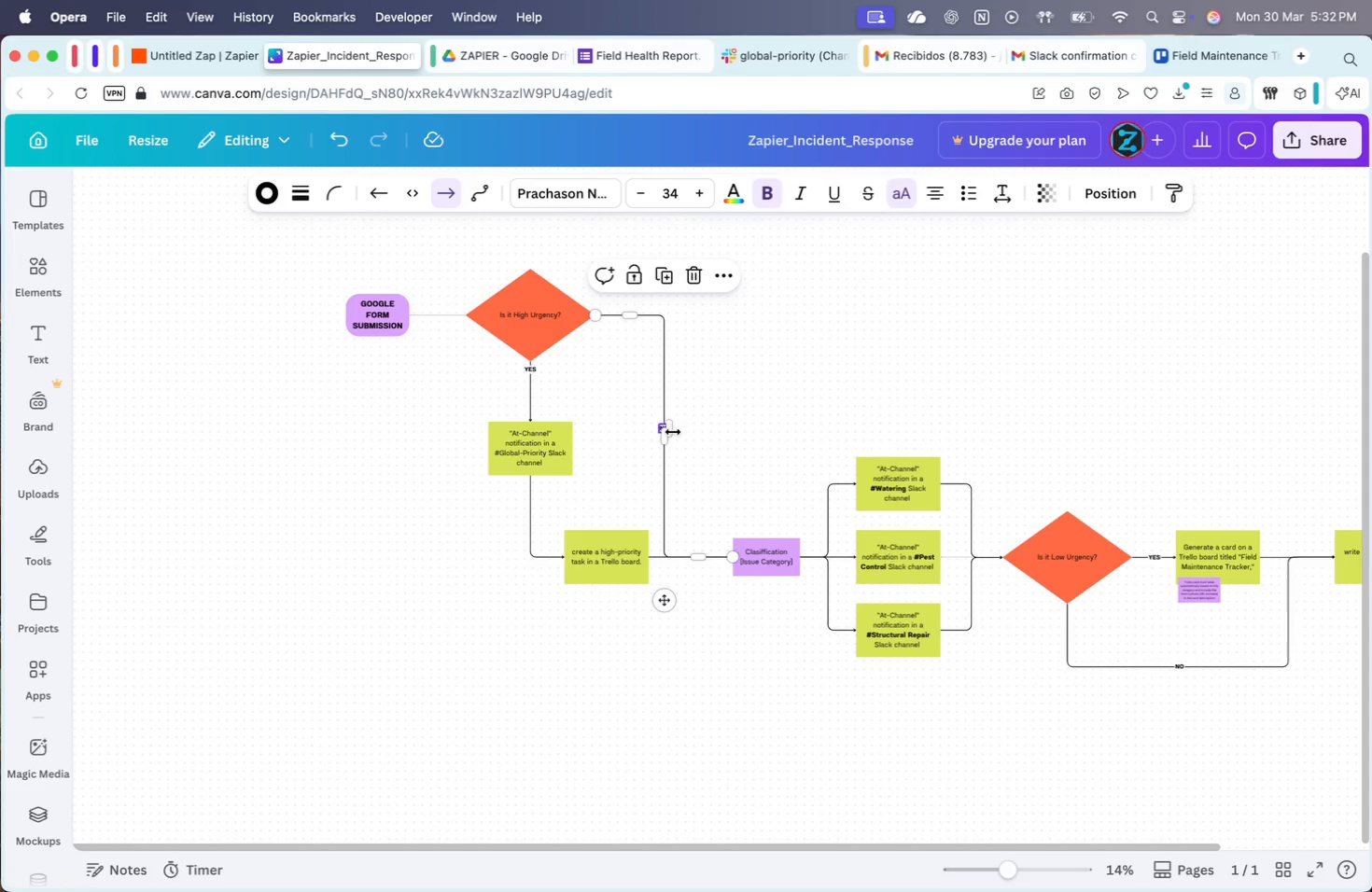 
left_click_drag(start_coordinate=[670, 431], to_coordinate=[716, 431])
 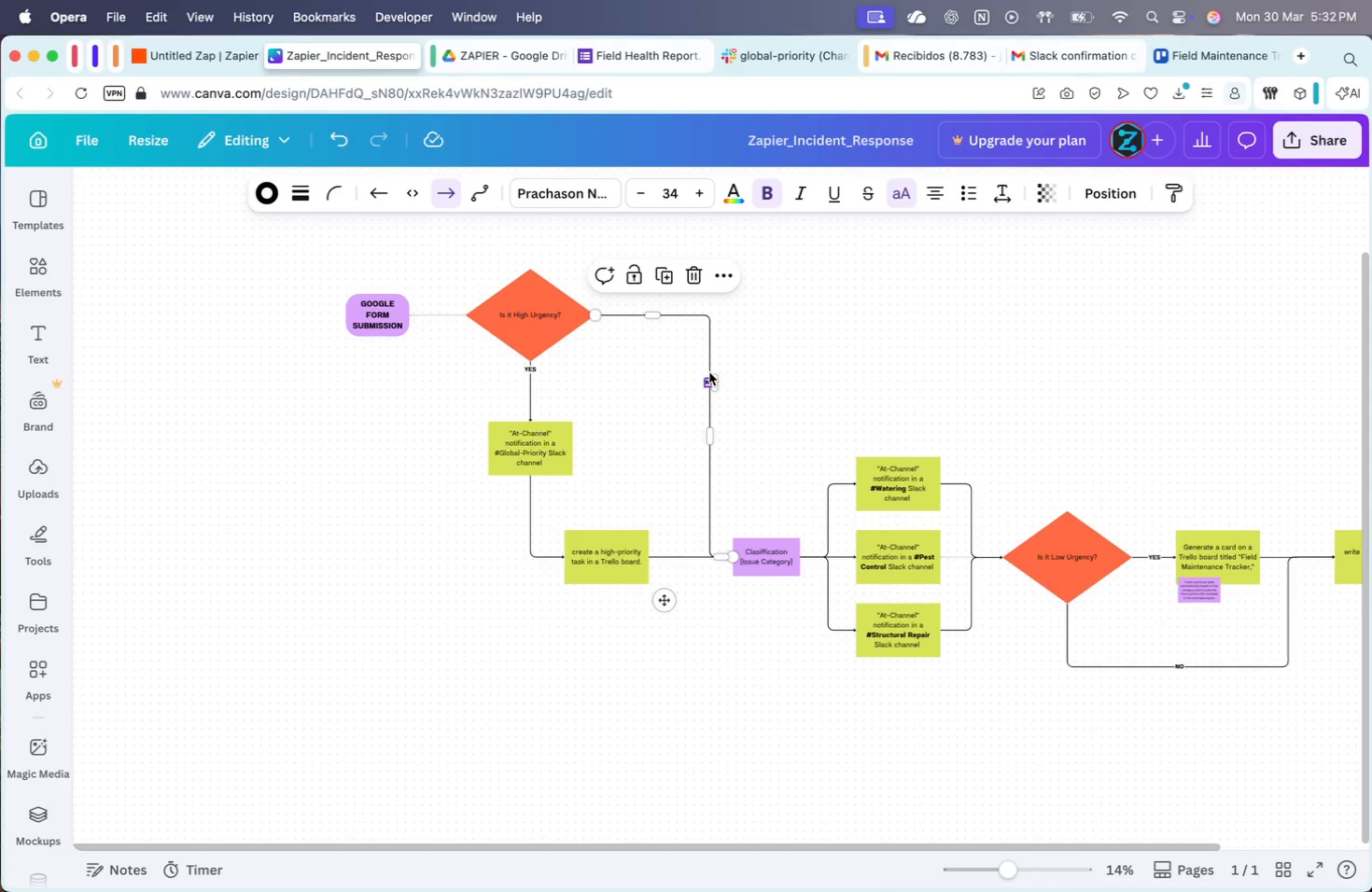 
left_click_drag(start_coordinate=[714, 379], to_coordinate=[714, 403])
 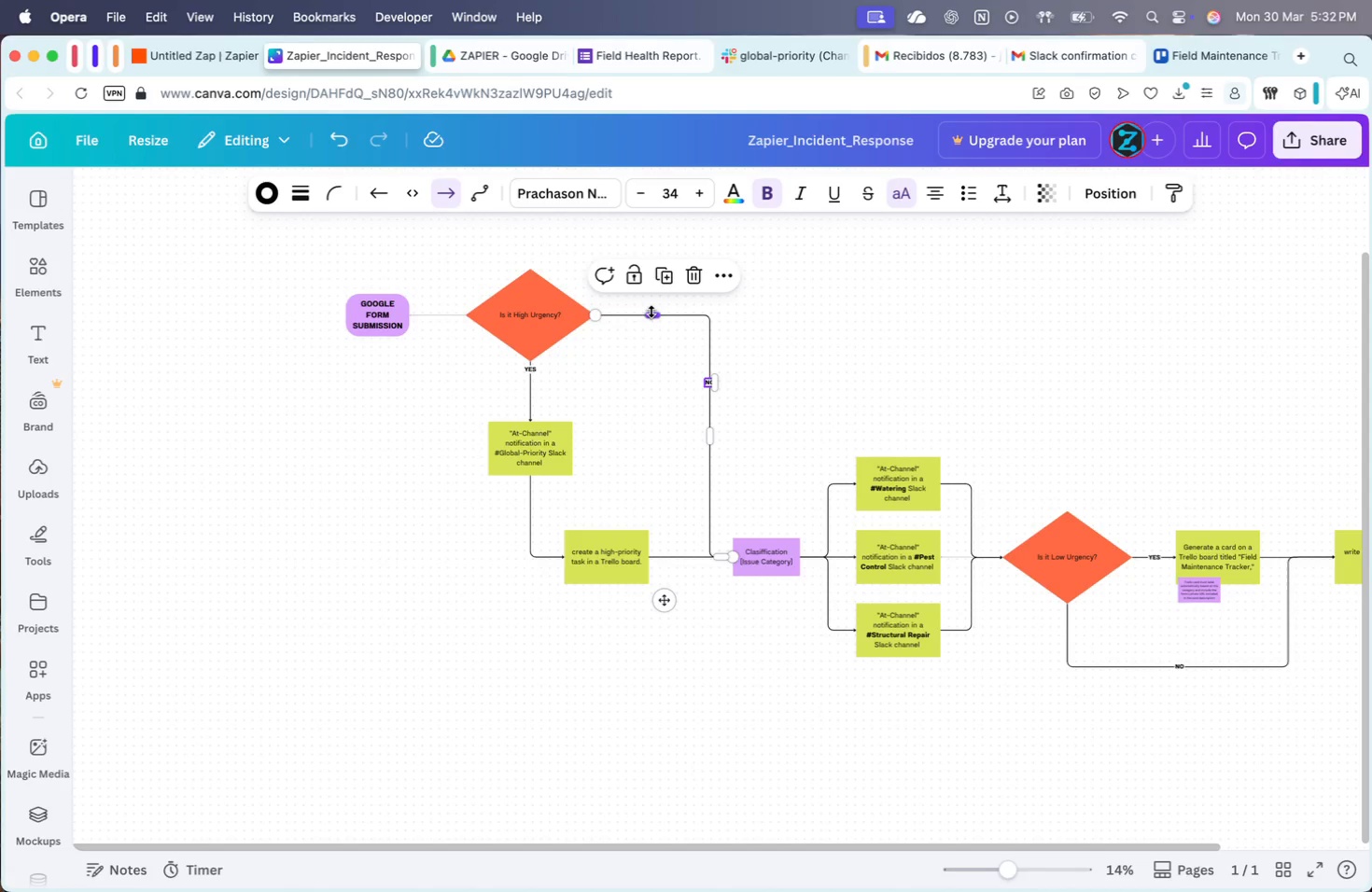 
left_click_drag(start_coordinate=[651, 313], to_coordinate=[685, 313])
 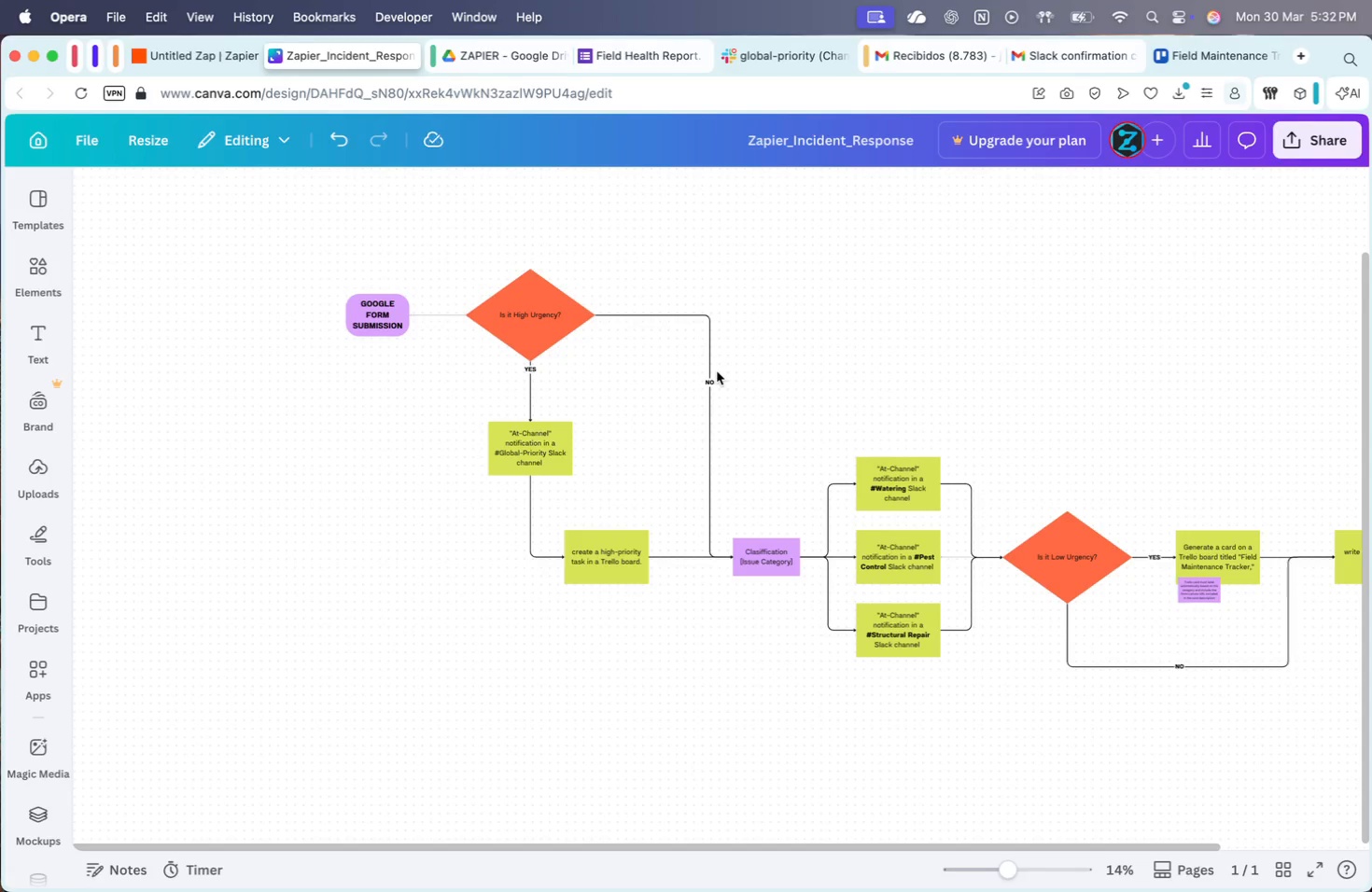 
left_click_drag(start_coordinate=[710, 378], to_coordinate=[710, 427])
 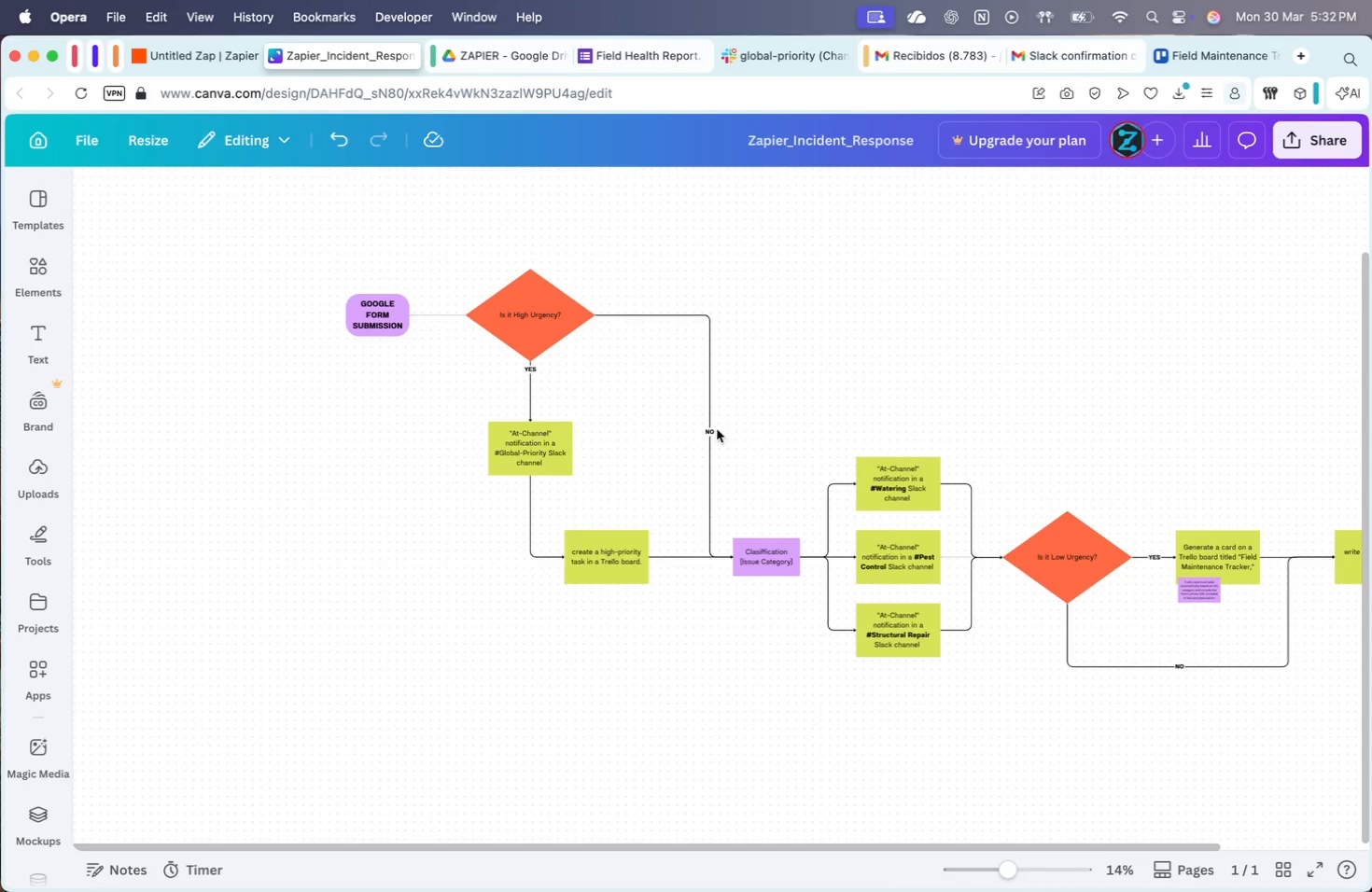 
left_click_drag(start_coordinate=[712, 430], to_coordinate=[635, 317])
 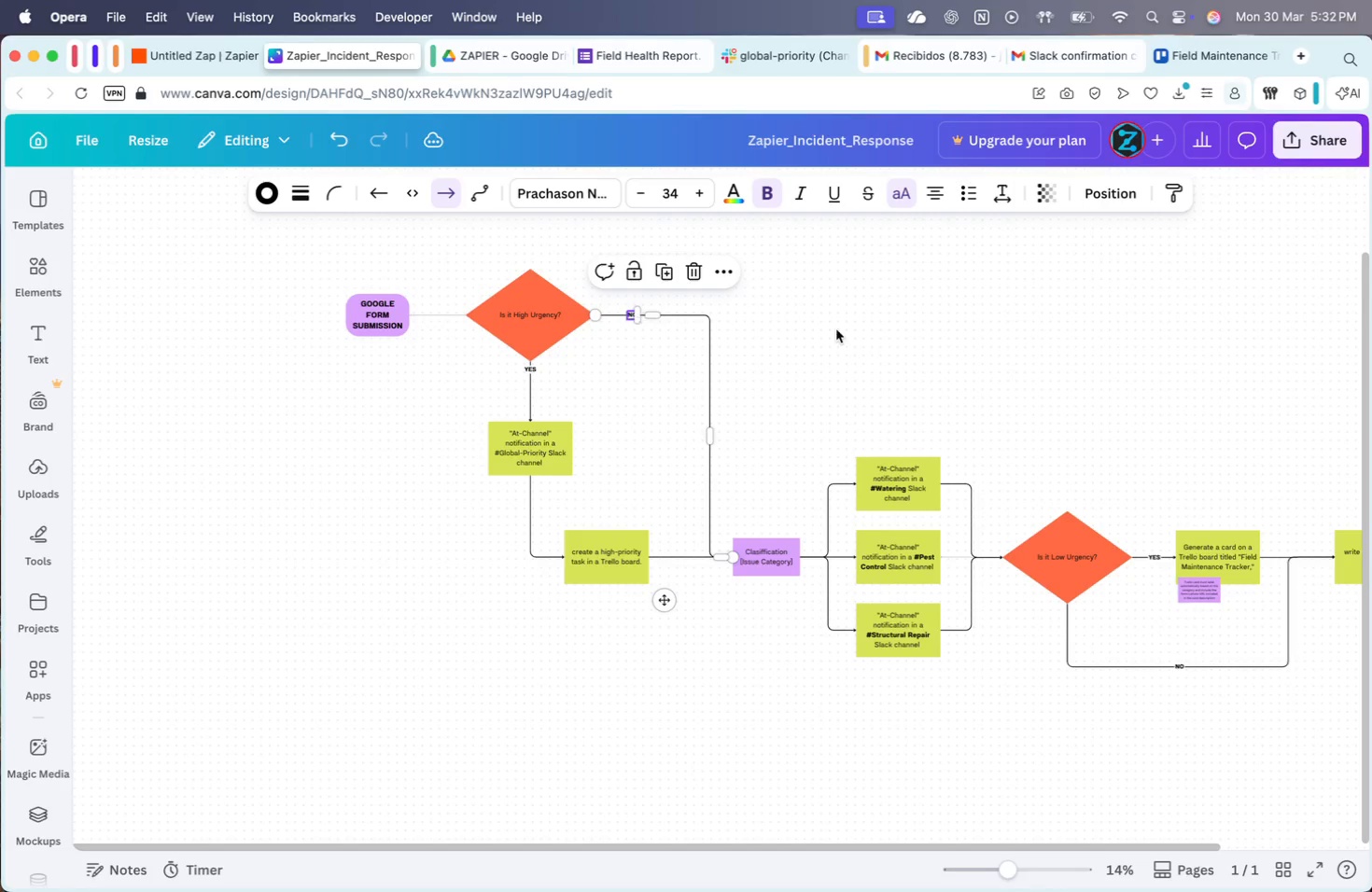 
left_click([836, 329])
 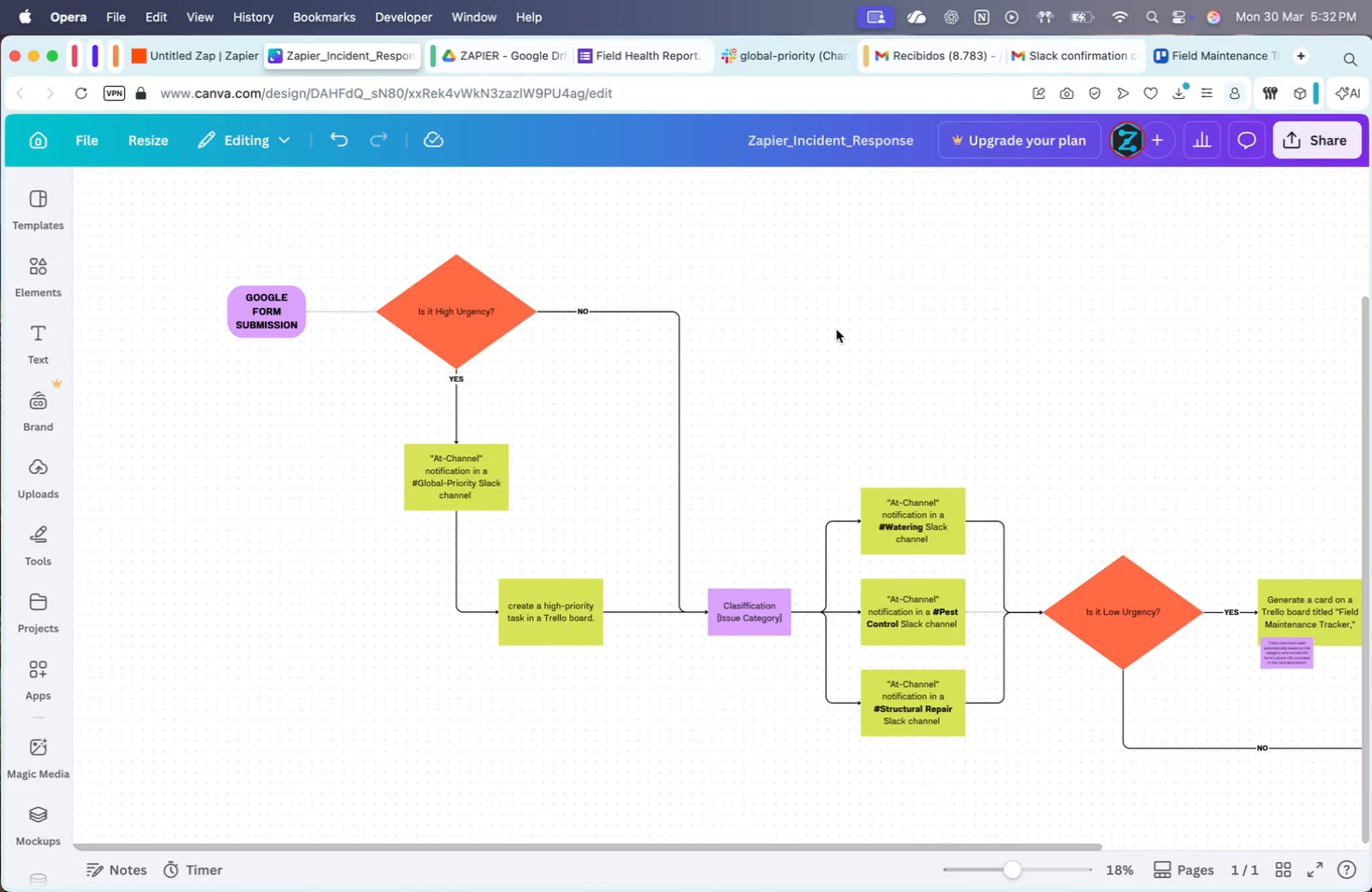 
scroll: coordinate [836, 329], scroll_direction: down, amount: 11.0
 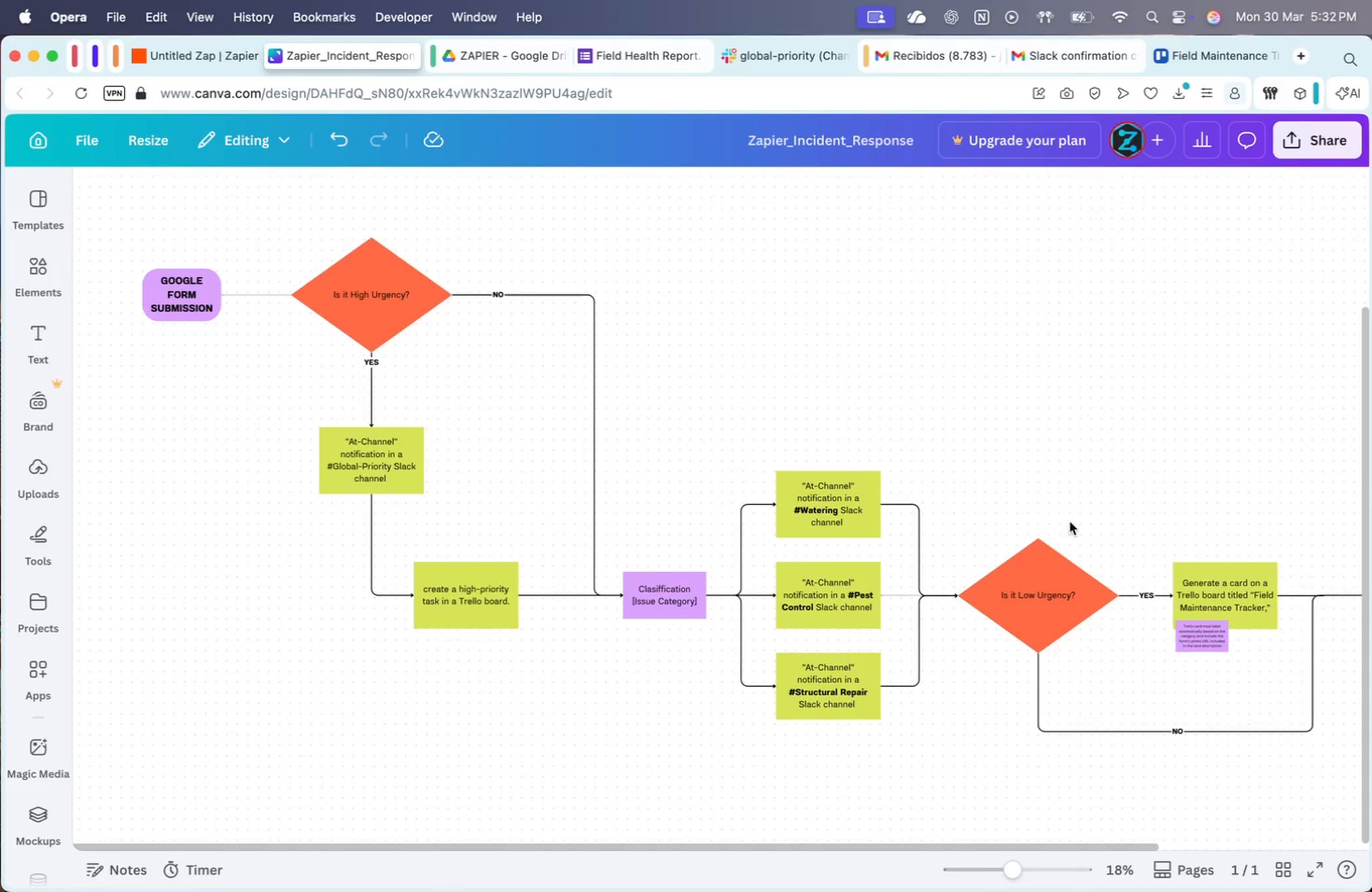 
left_click([1183, 731])
 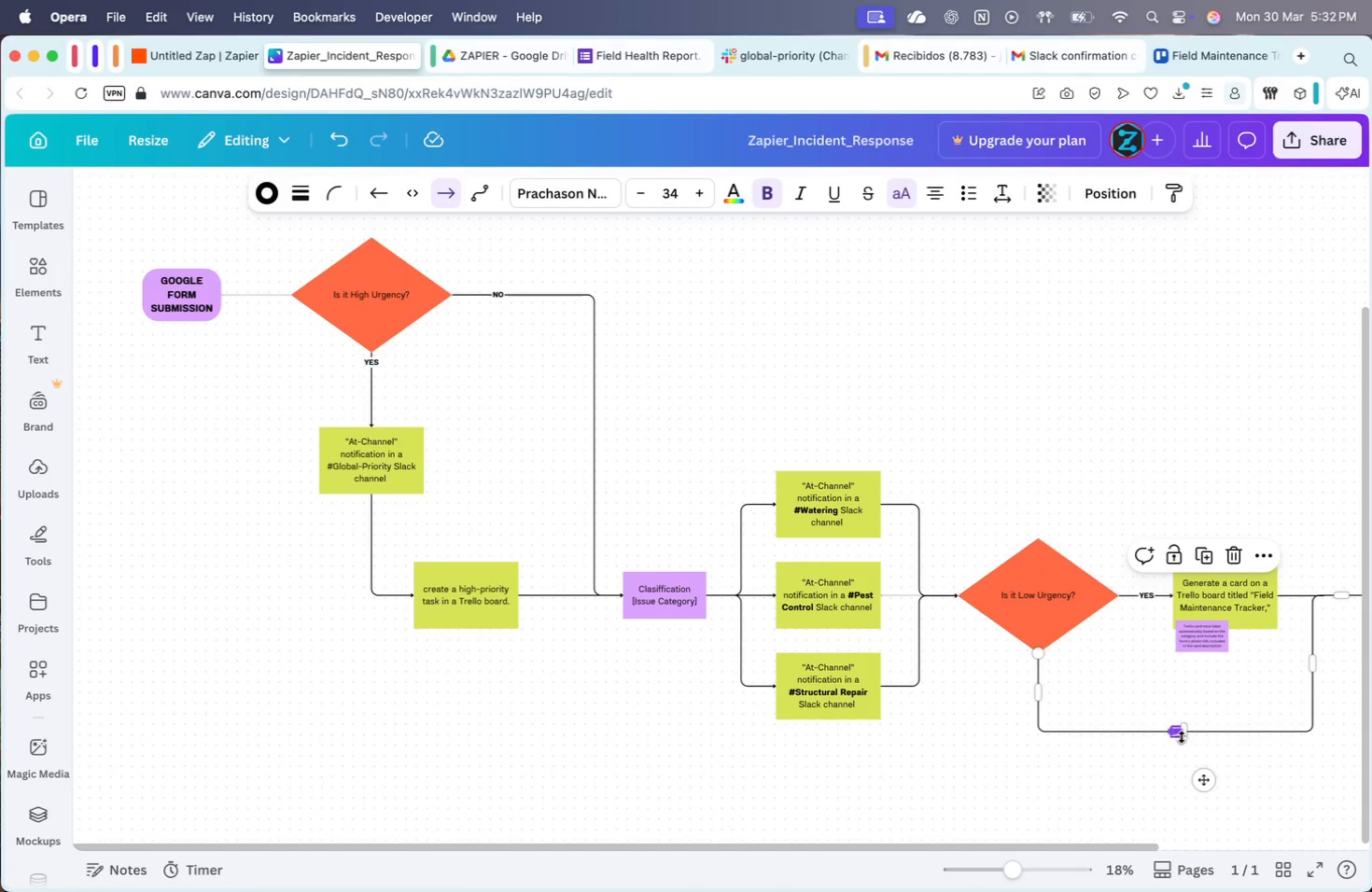 
left_click_drag(start_coordinate=[1178, 732], to_coordinate=[1136, 734])
 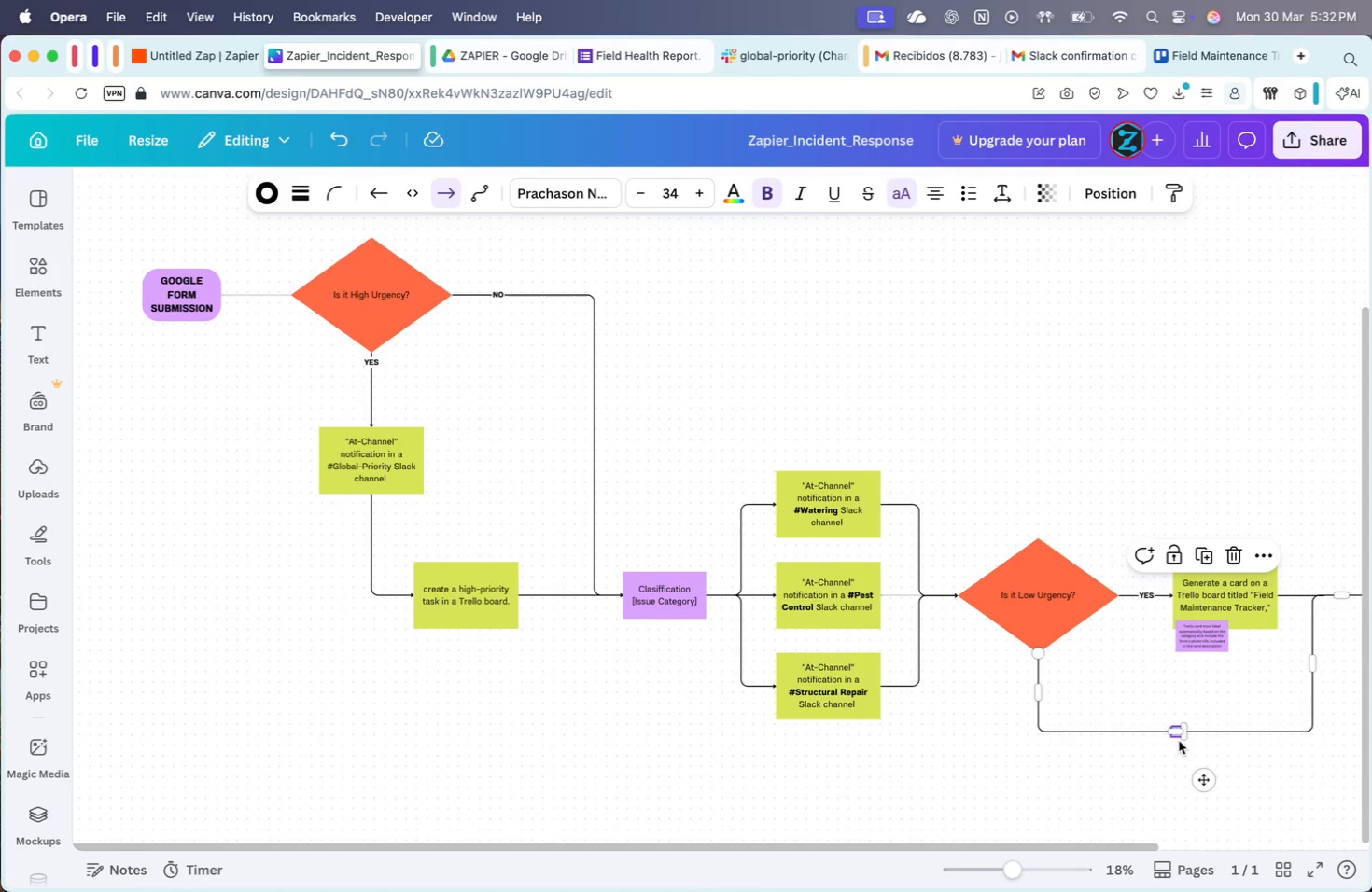 
left_click([1181, 742])
 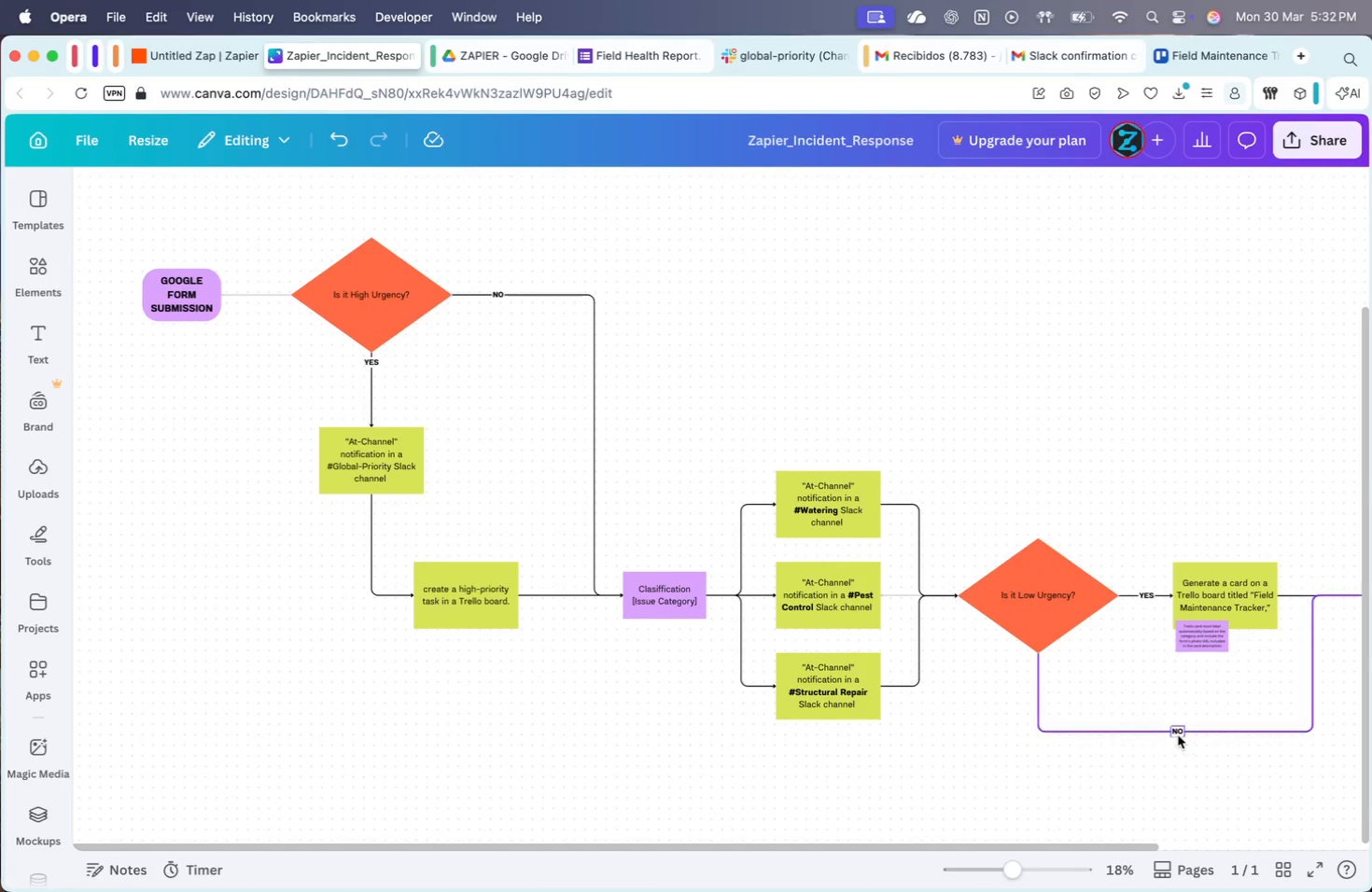 
left_click_drag(start_coordinate=[1178, 734], to_coordinate=[1043, 690])
 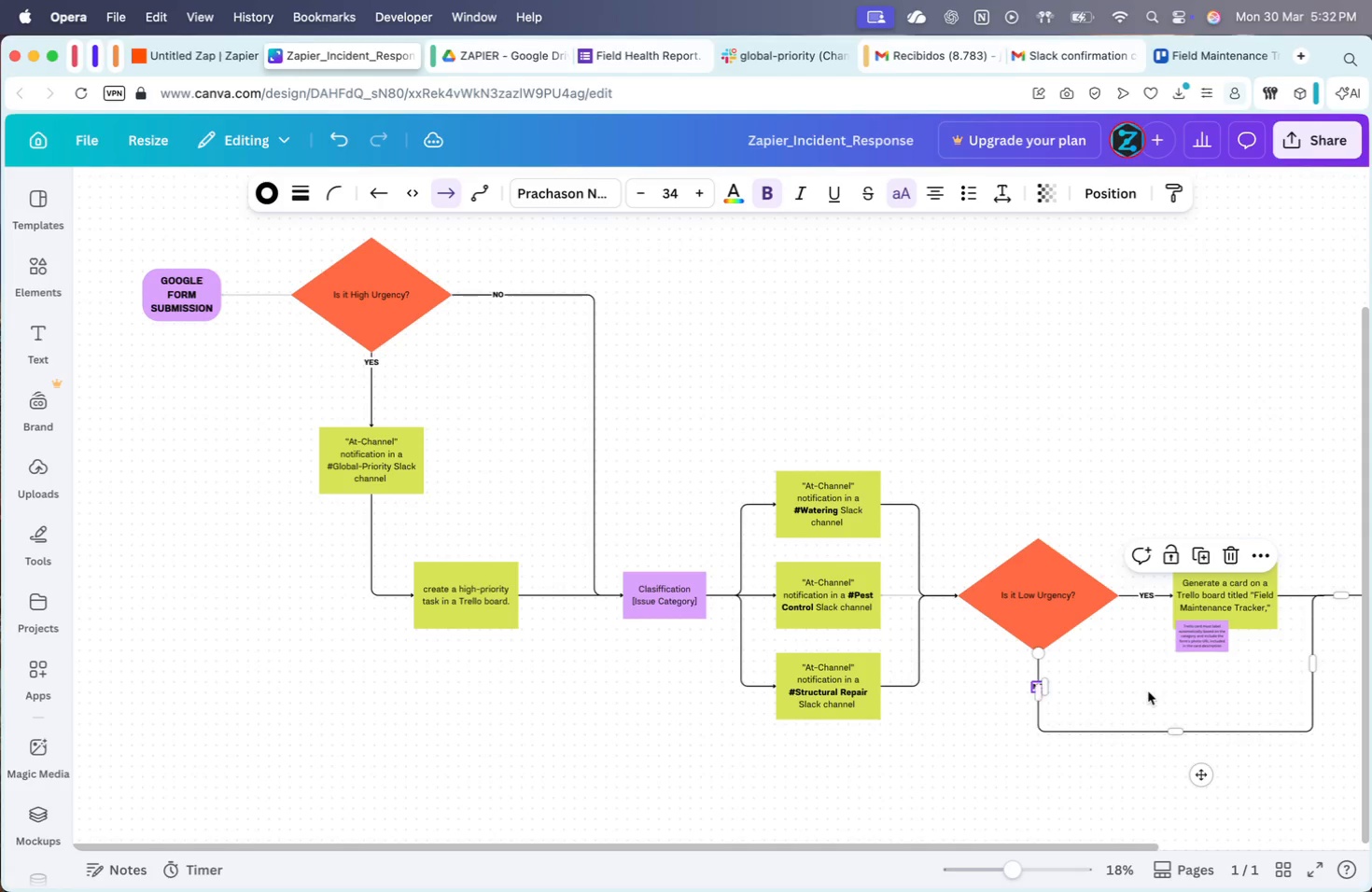 
left_click([1150, 692])
 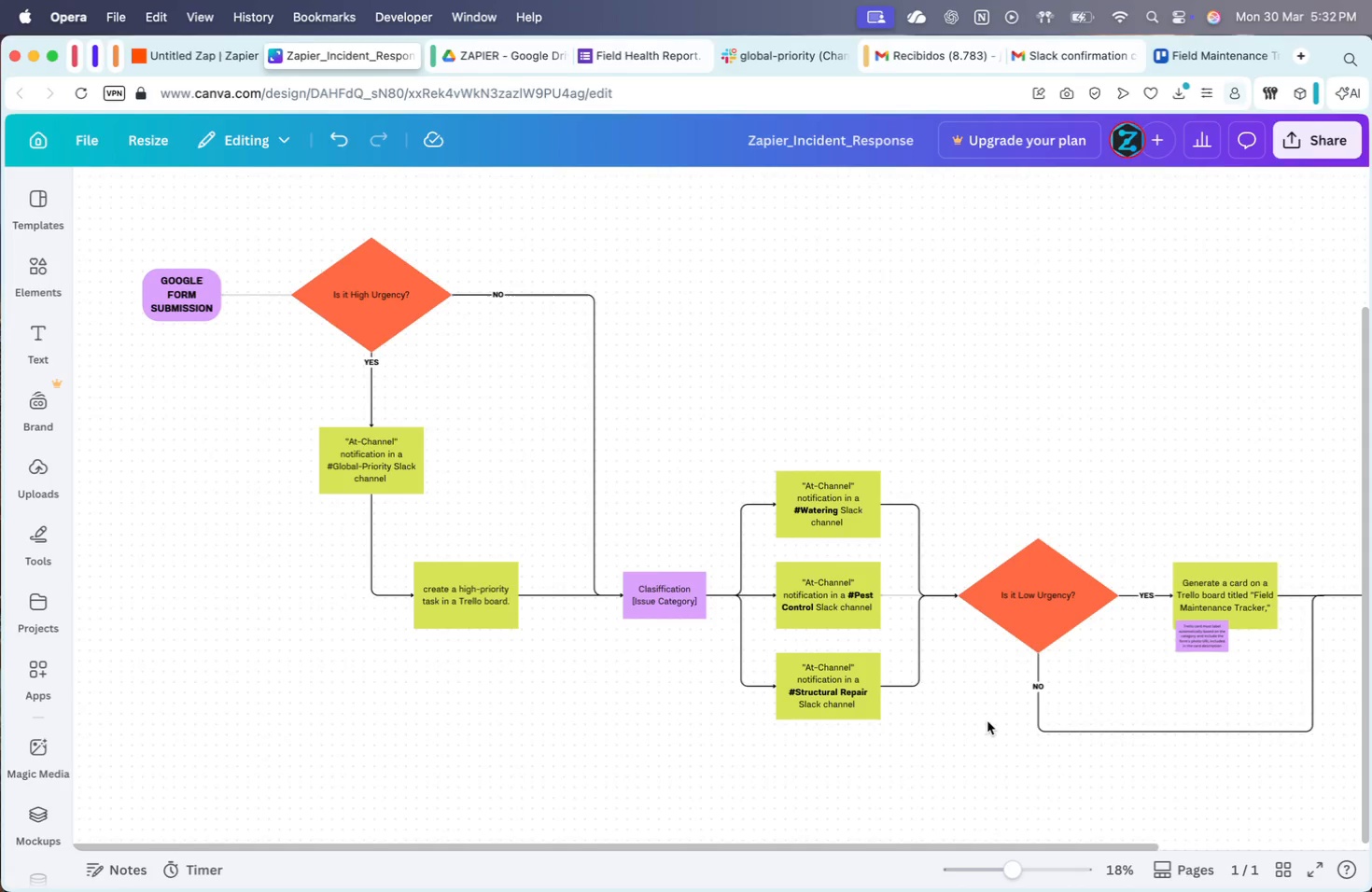 
scroll: coordinate [987, 721], scroll_direction: up, amount: 13.0
 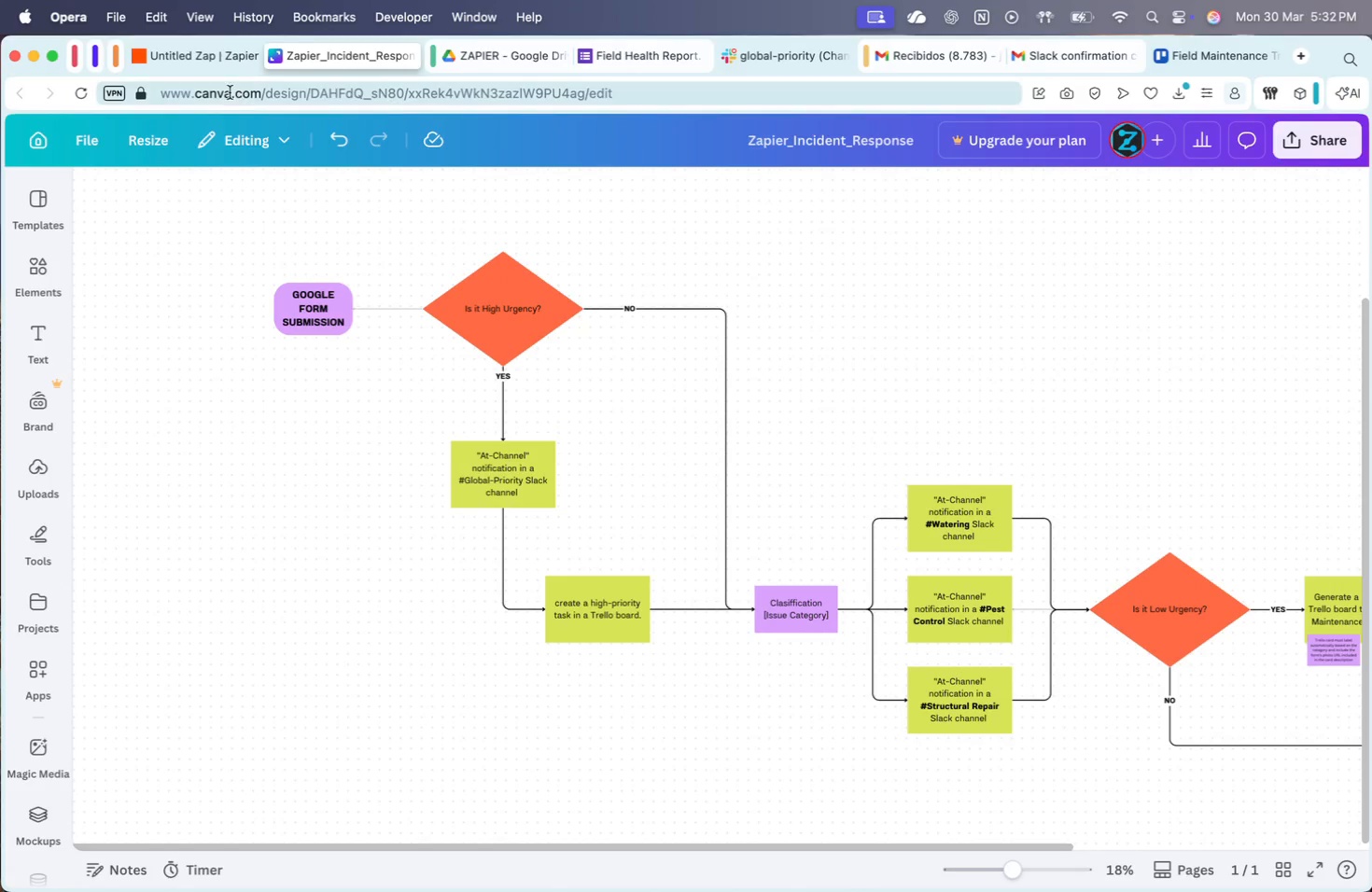 
double_click([211, 56])
 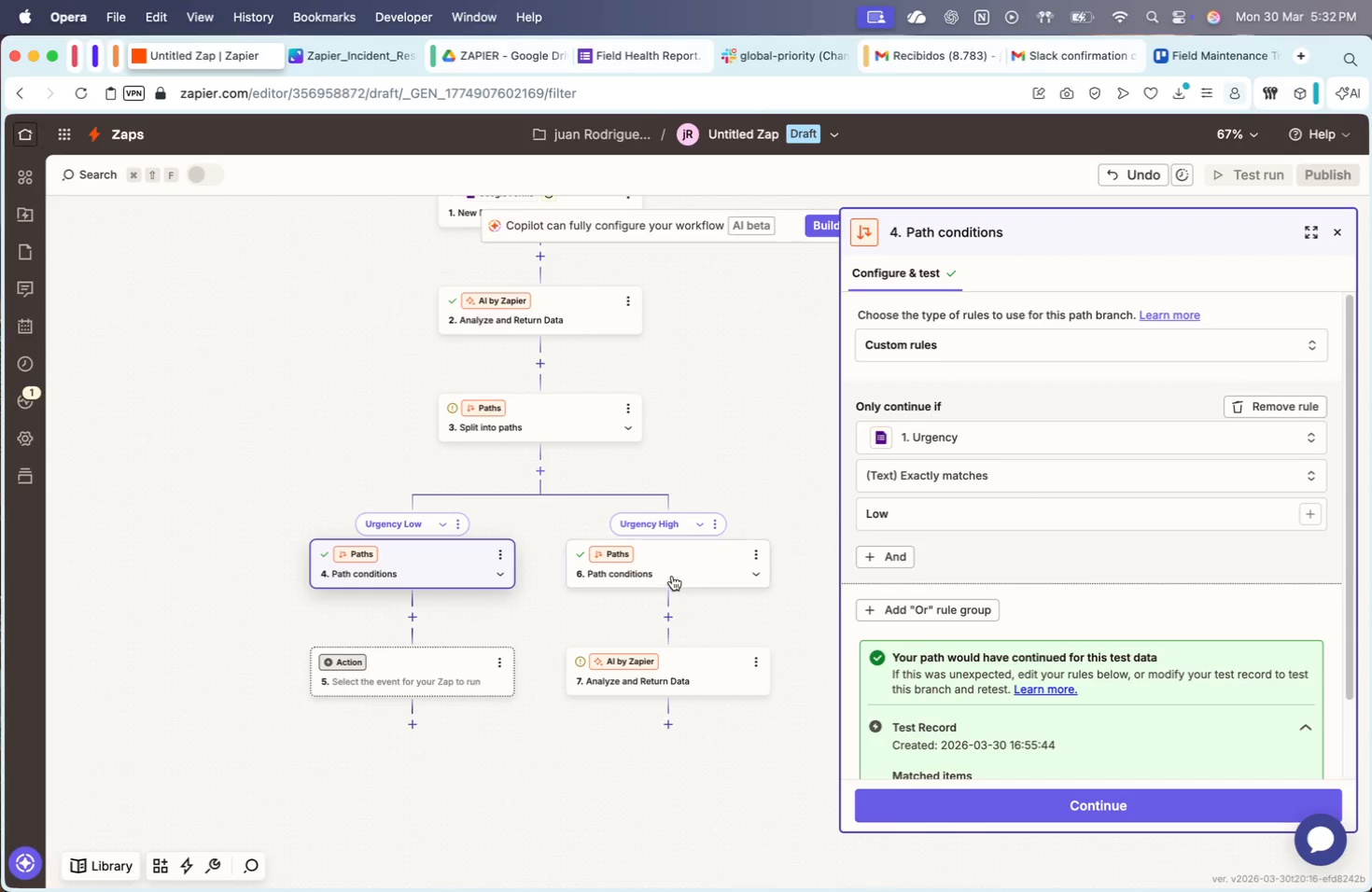 
left_click([672, 576])
 